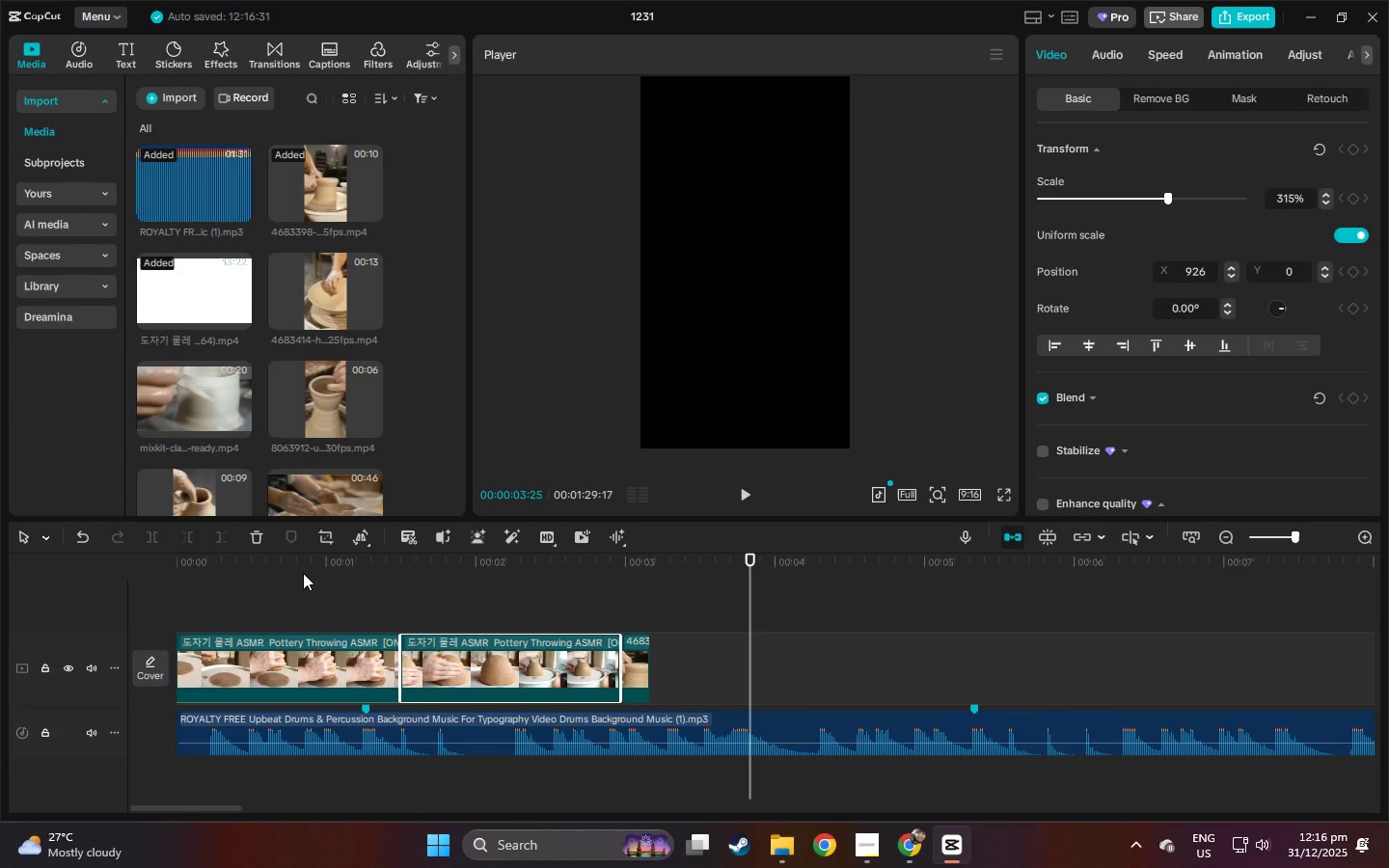 
left_click_drag(start_coordinate=[268, 568], to_coordinate=[54, 587])
 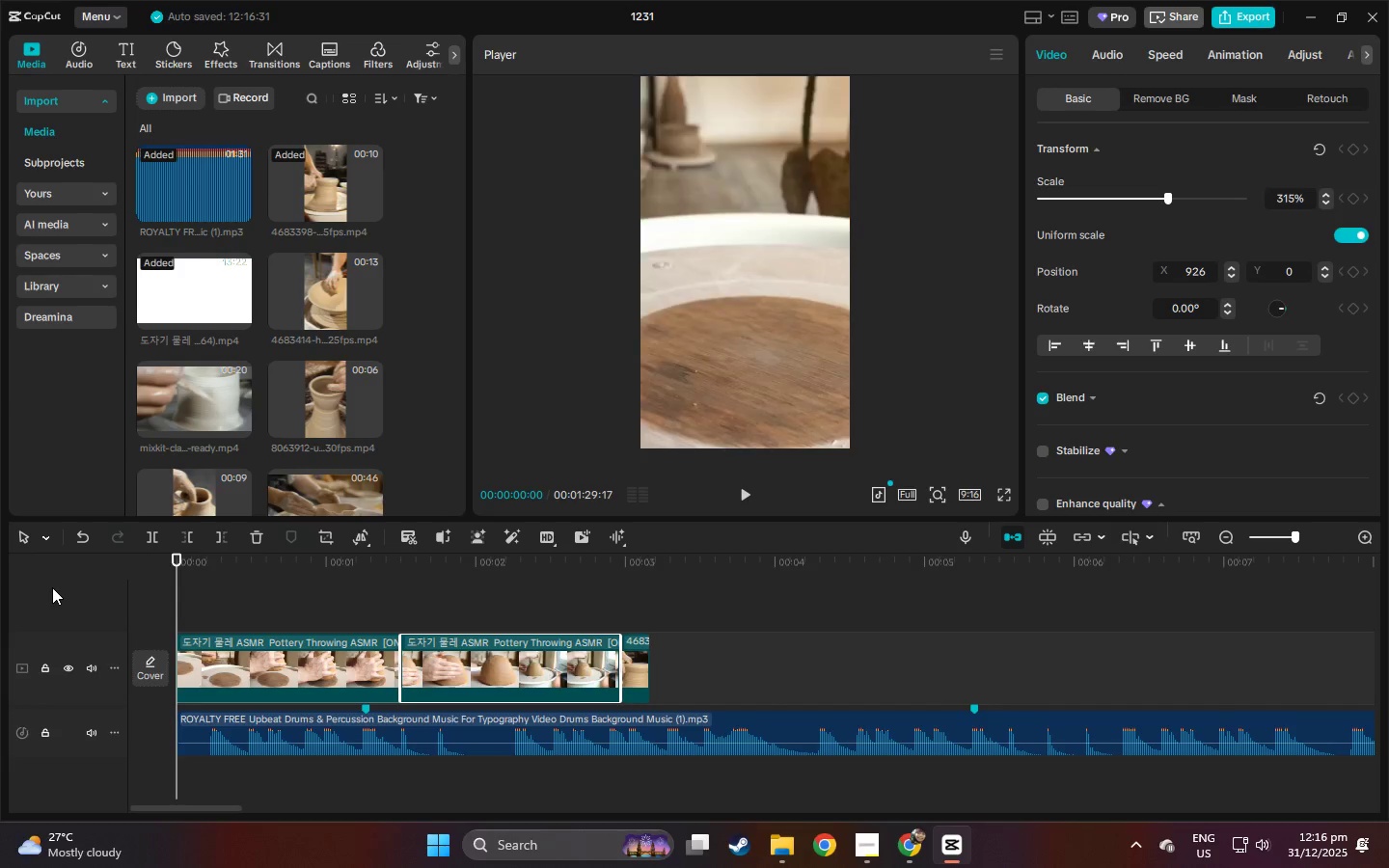 
key(Space)
 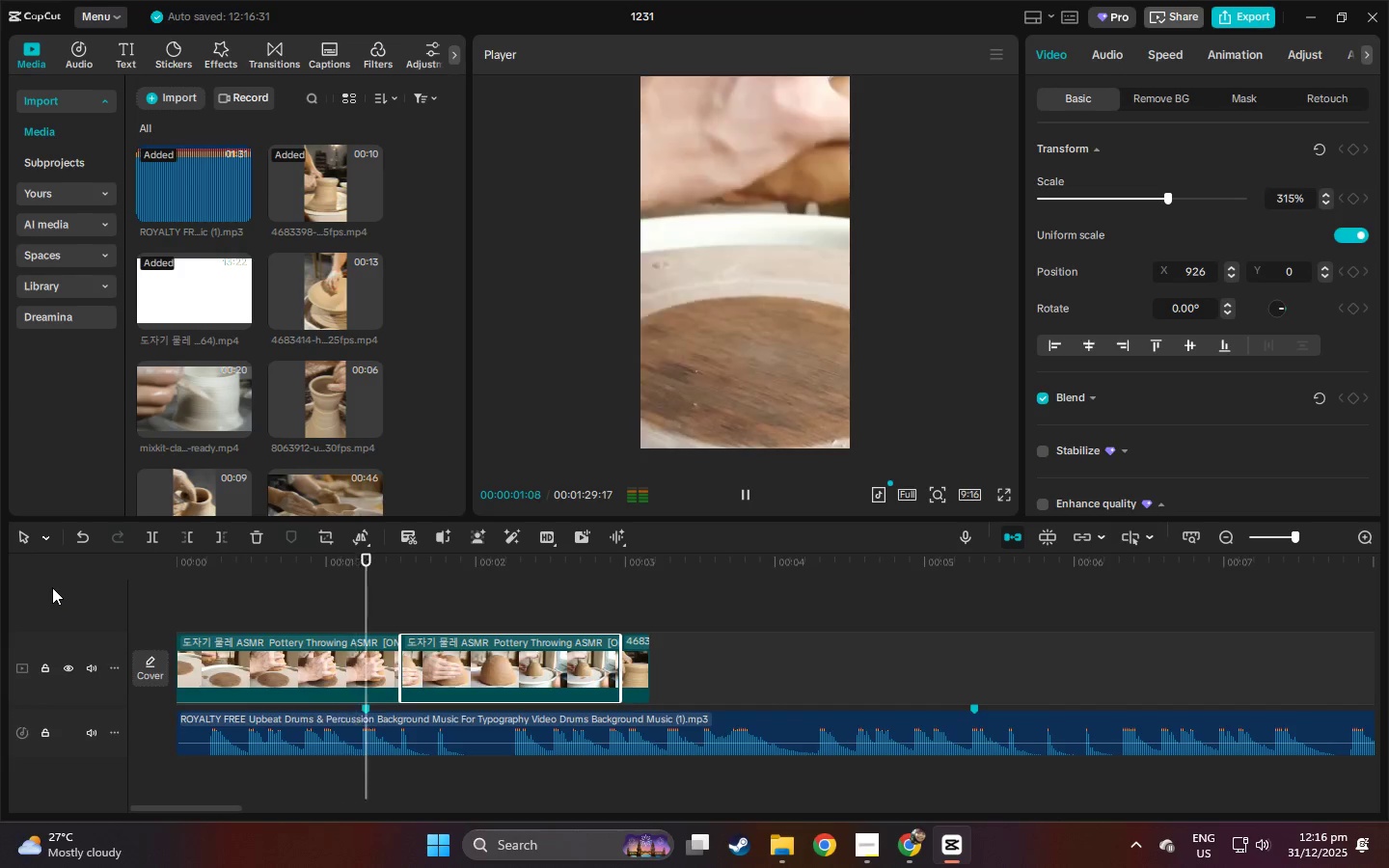 
key(Space)
 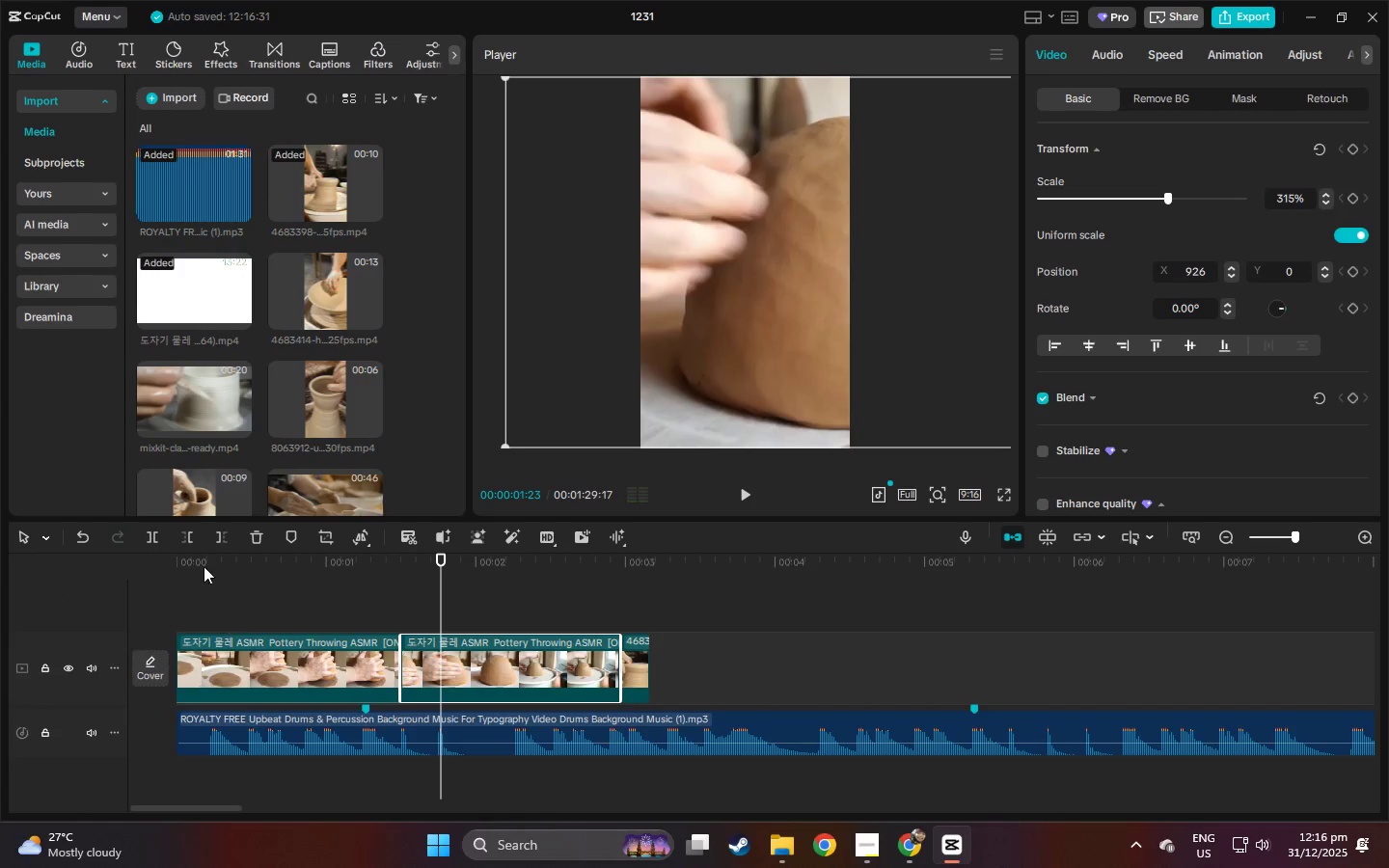 
left_click_drag(start_coordinate=[199, 564], to_coordinate=[145, 575])
 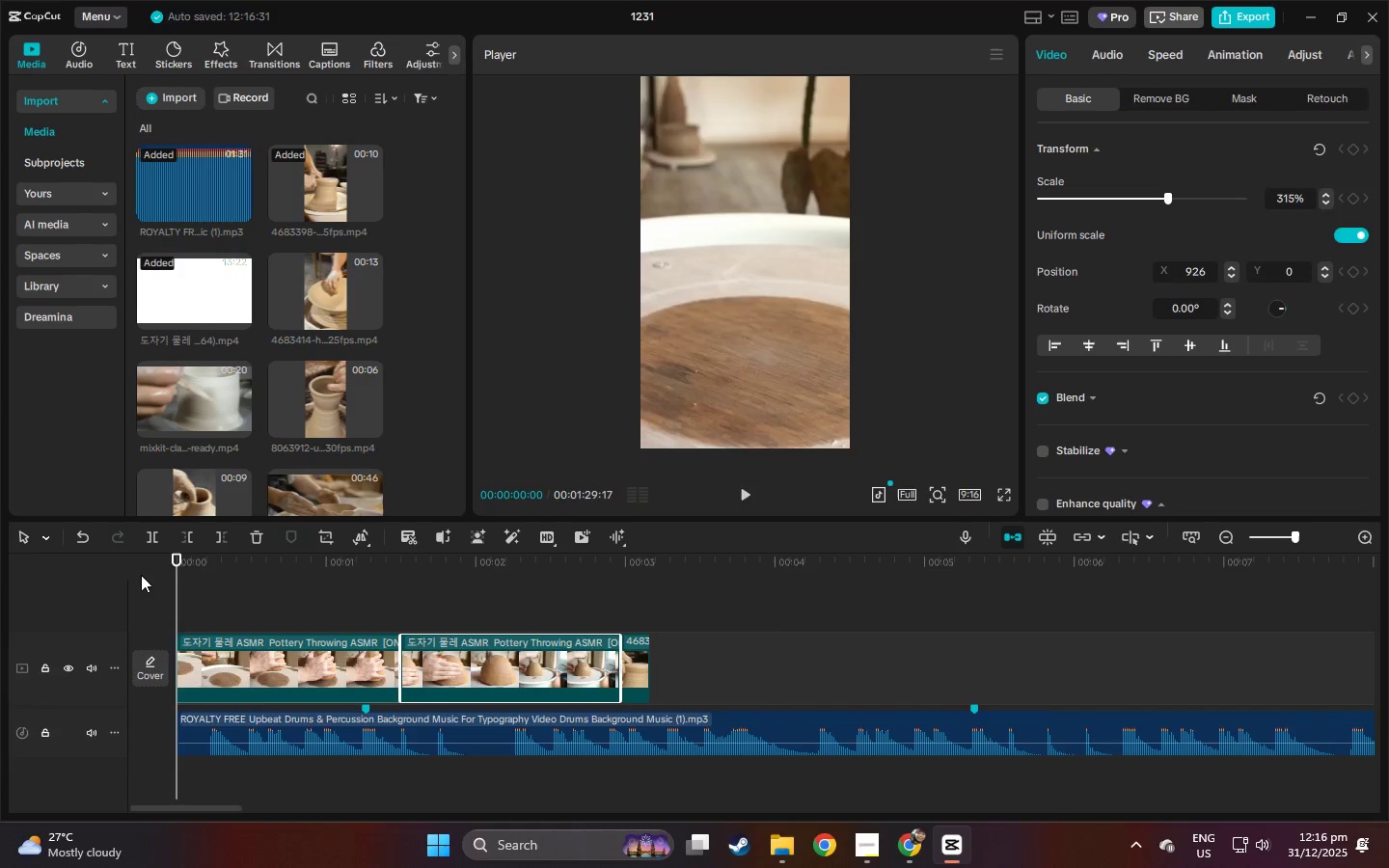 
key(Space)
 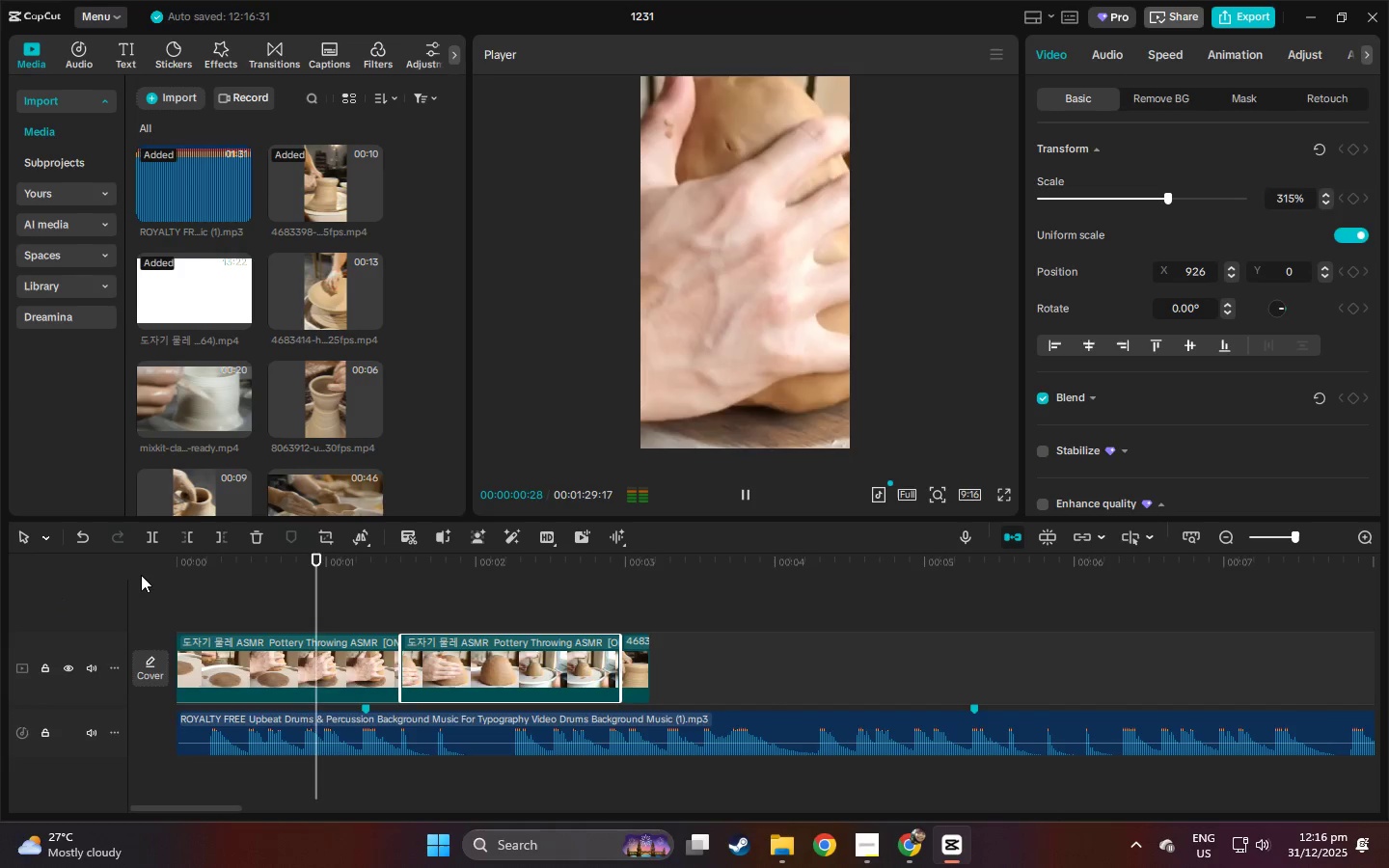 
key(Space)
 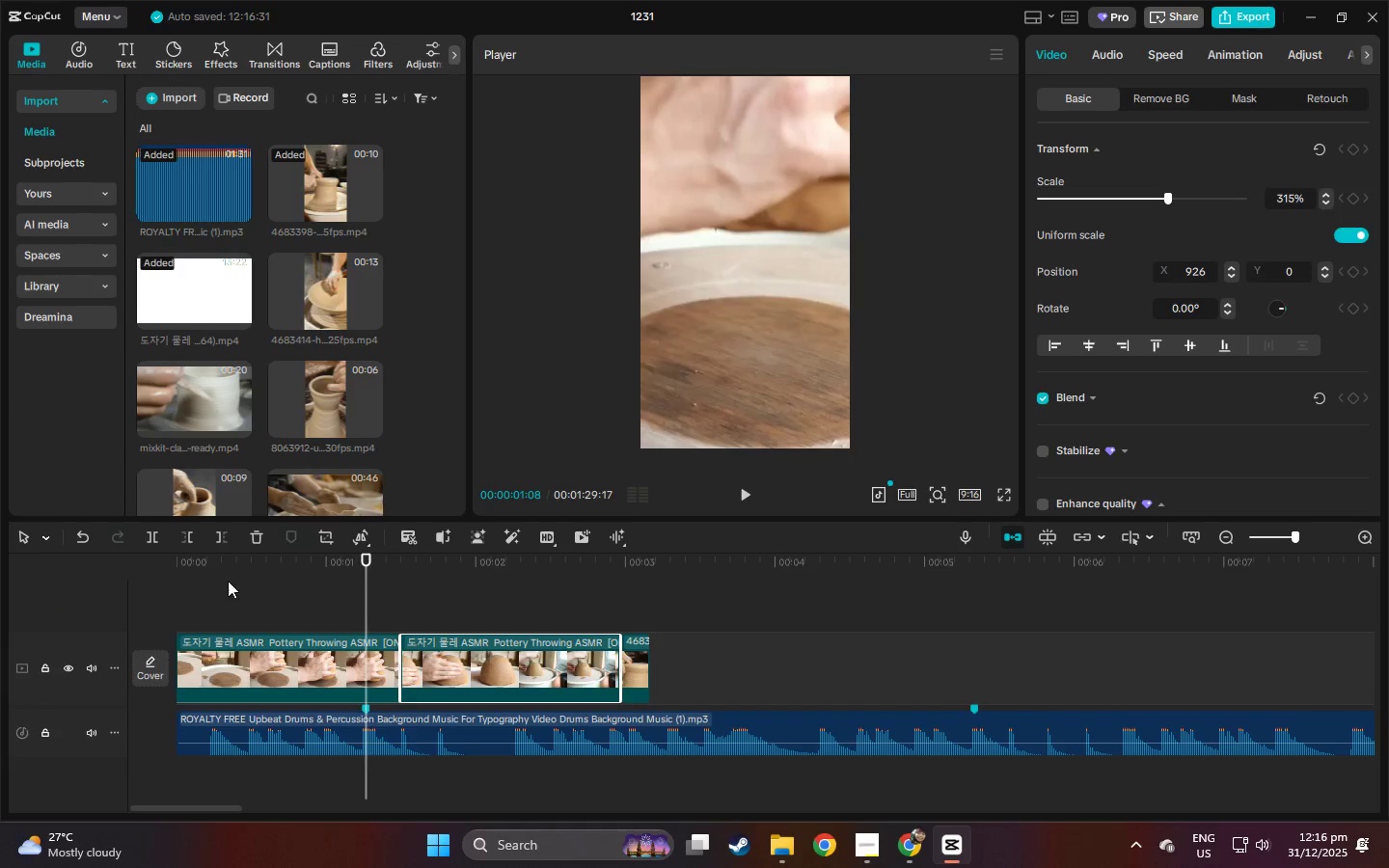 
left_click_drag(start_coordinate=[177, 579], to_coordinate=[141, 576])
 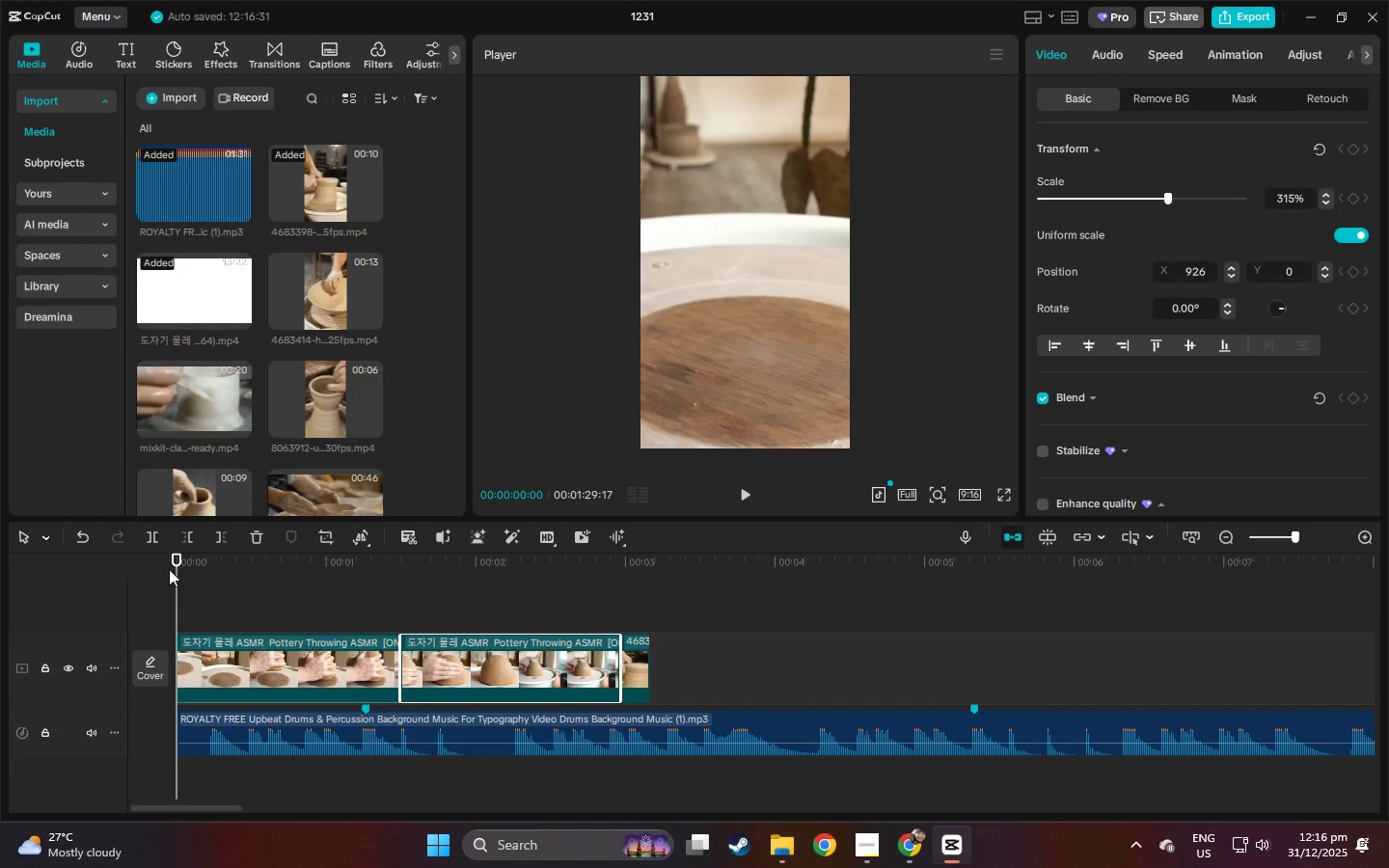 
key(Space)
 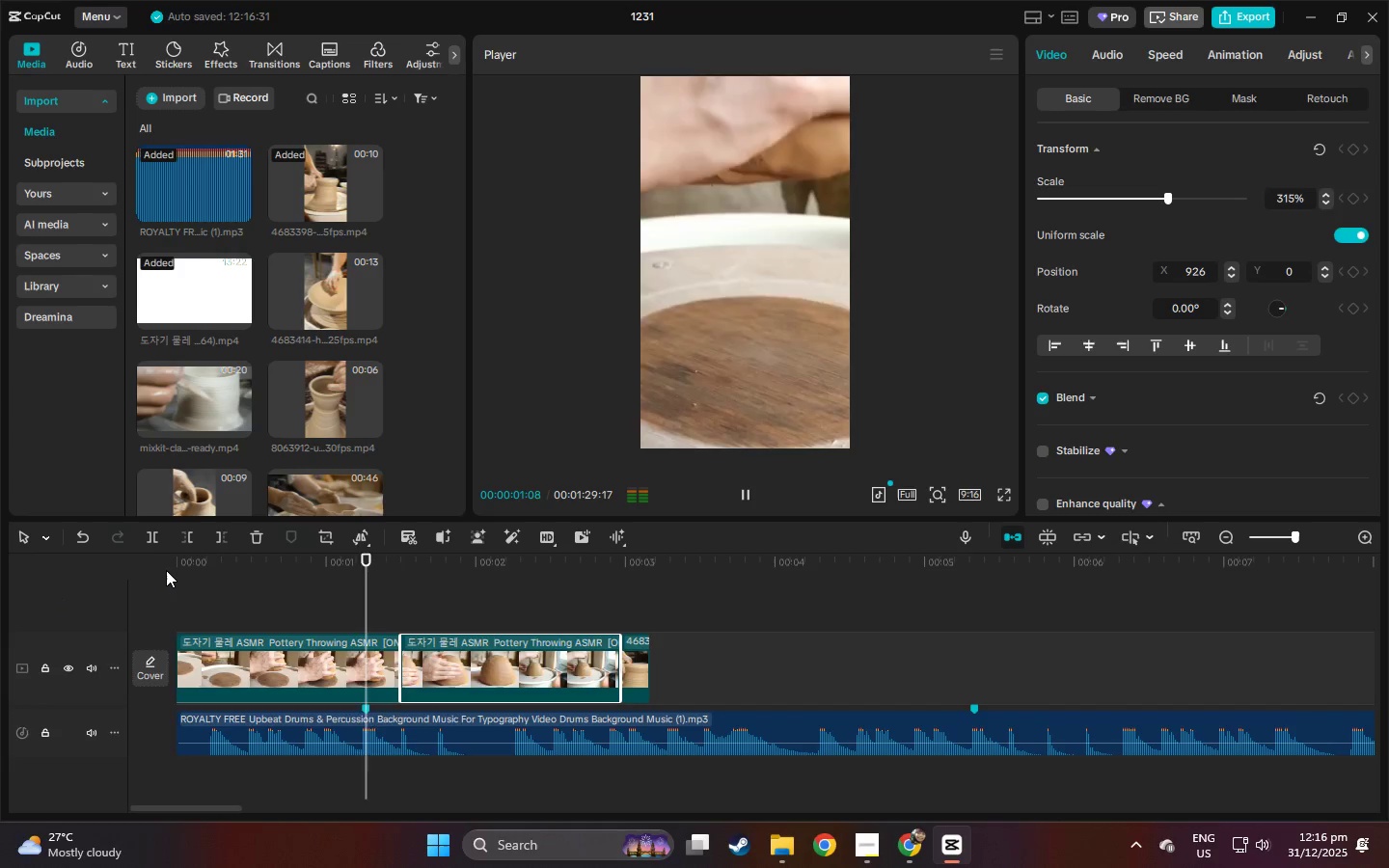 
key(Space)
 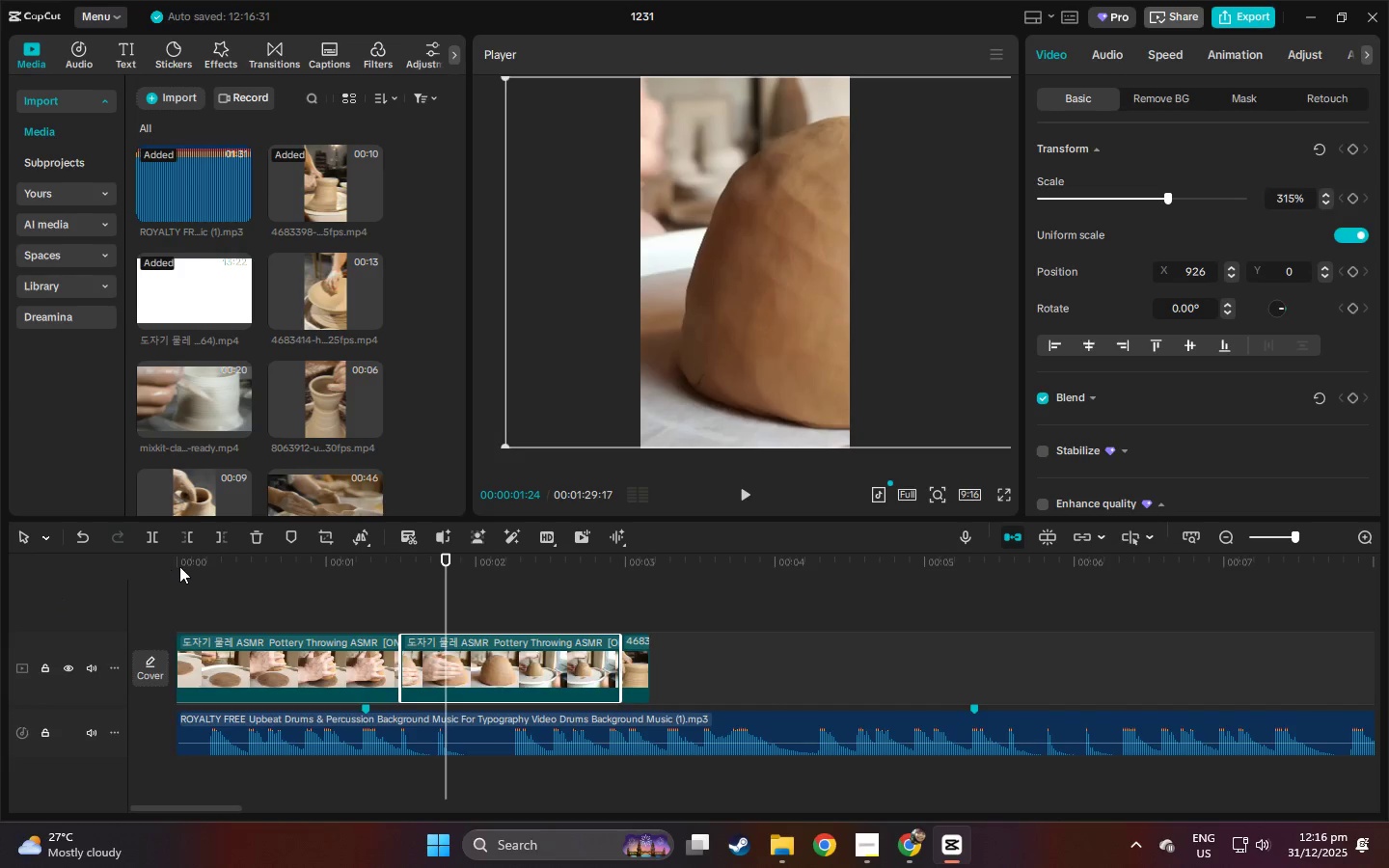 
left_click_drag(start_coordinate=[186, 563], to_coordinate=[147, 566])
 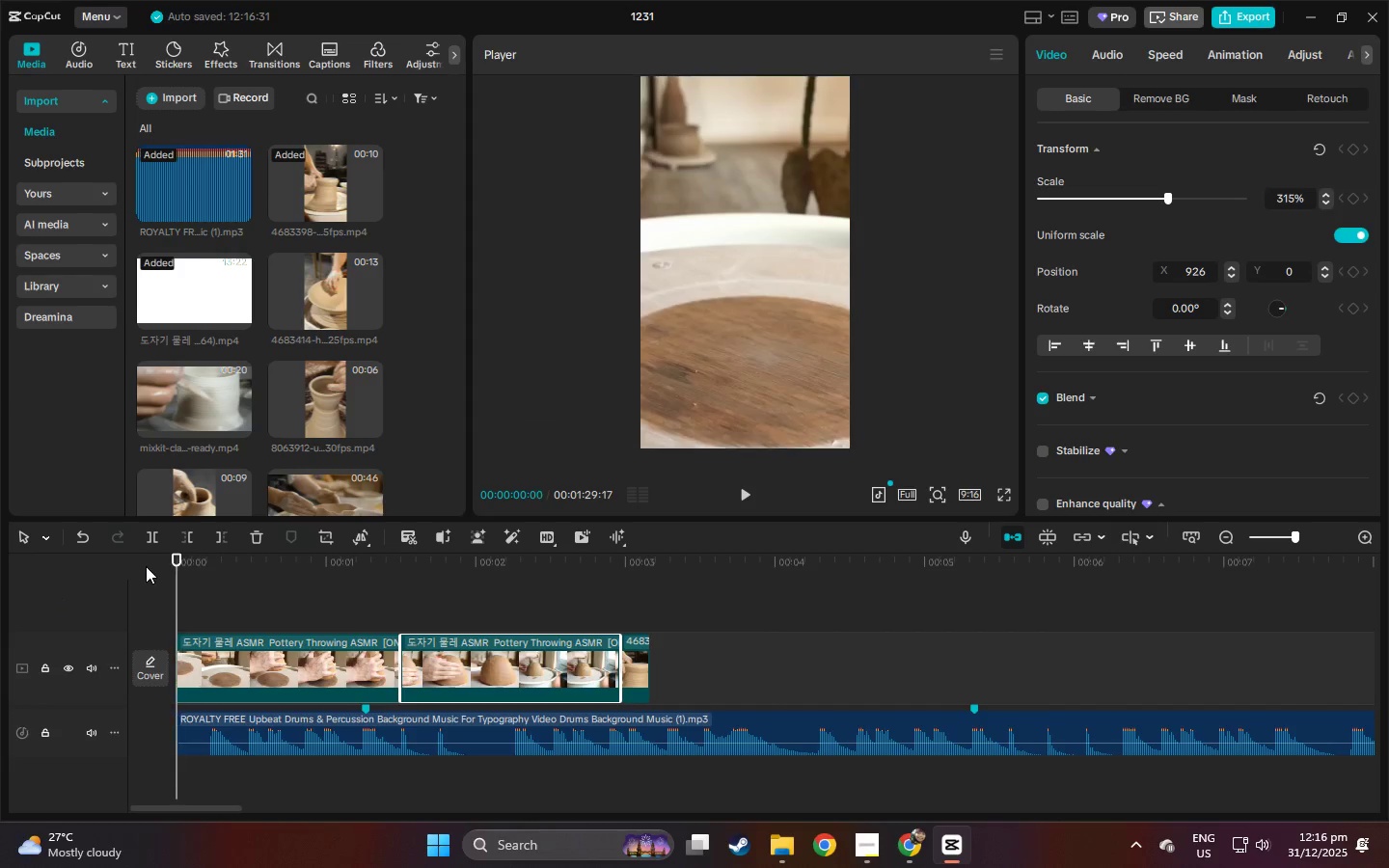 
key(Space)
 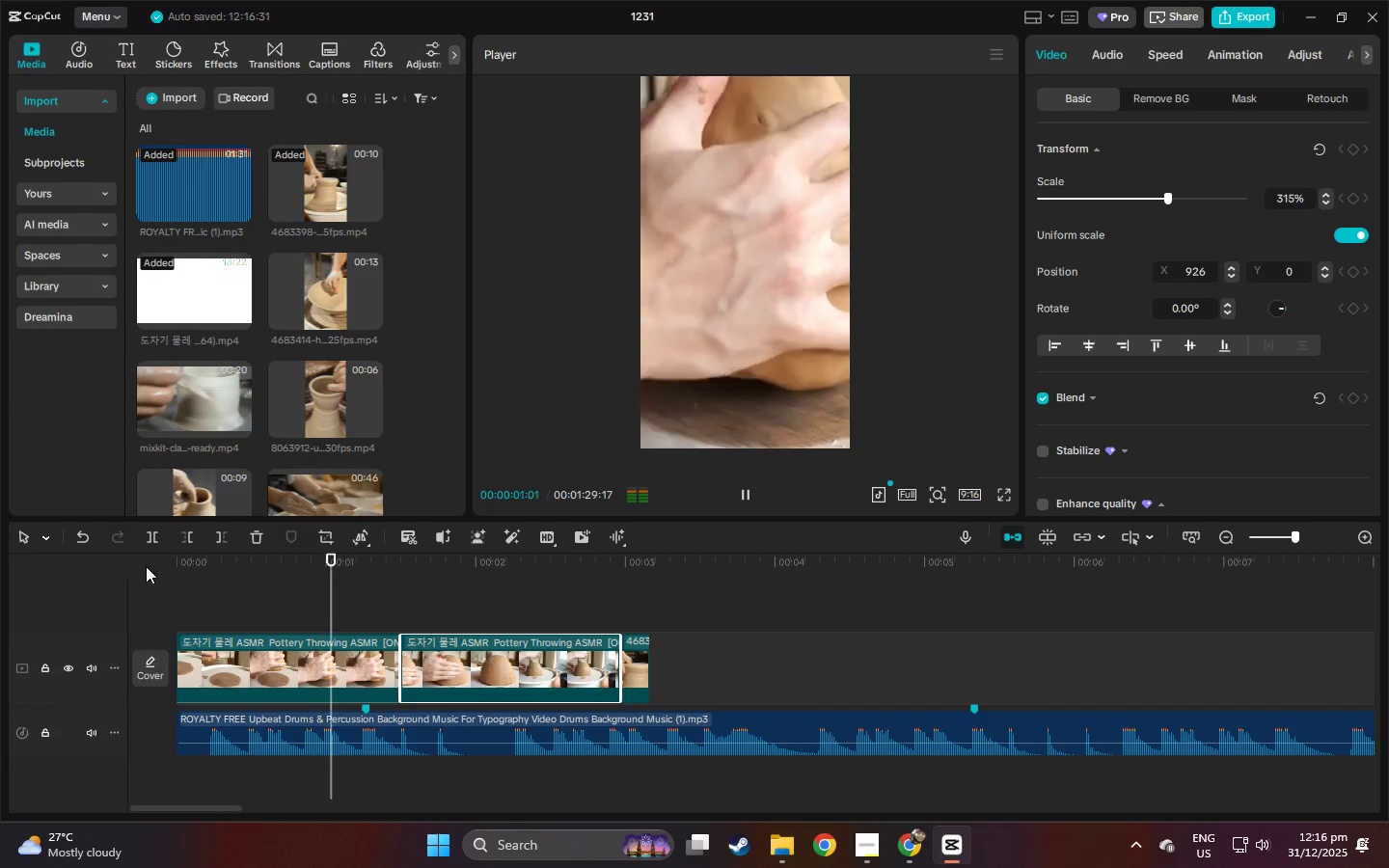 
key(Space)
 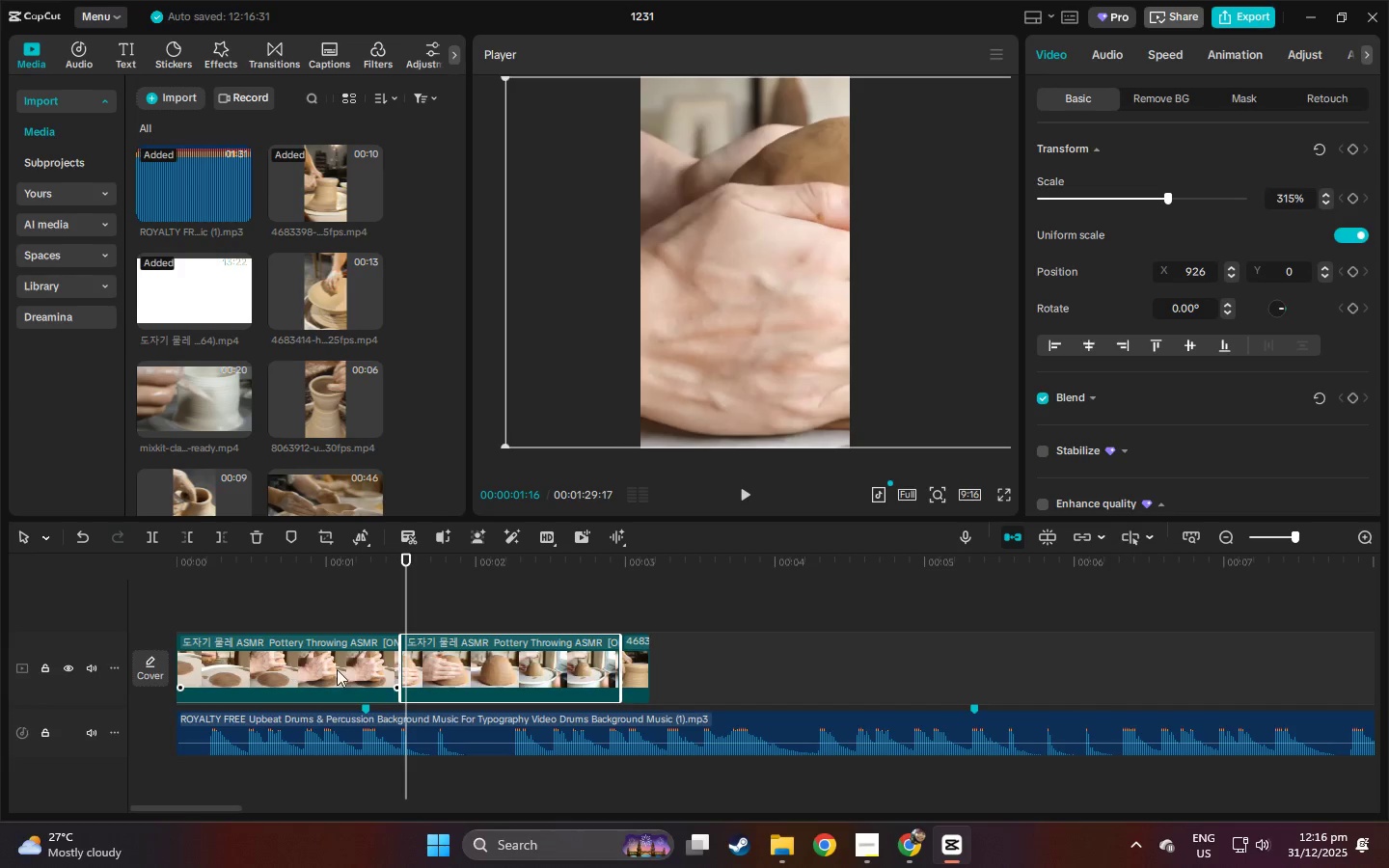 
key(Space)
 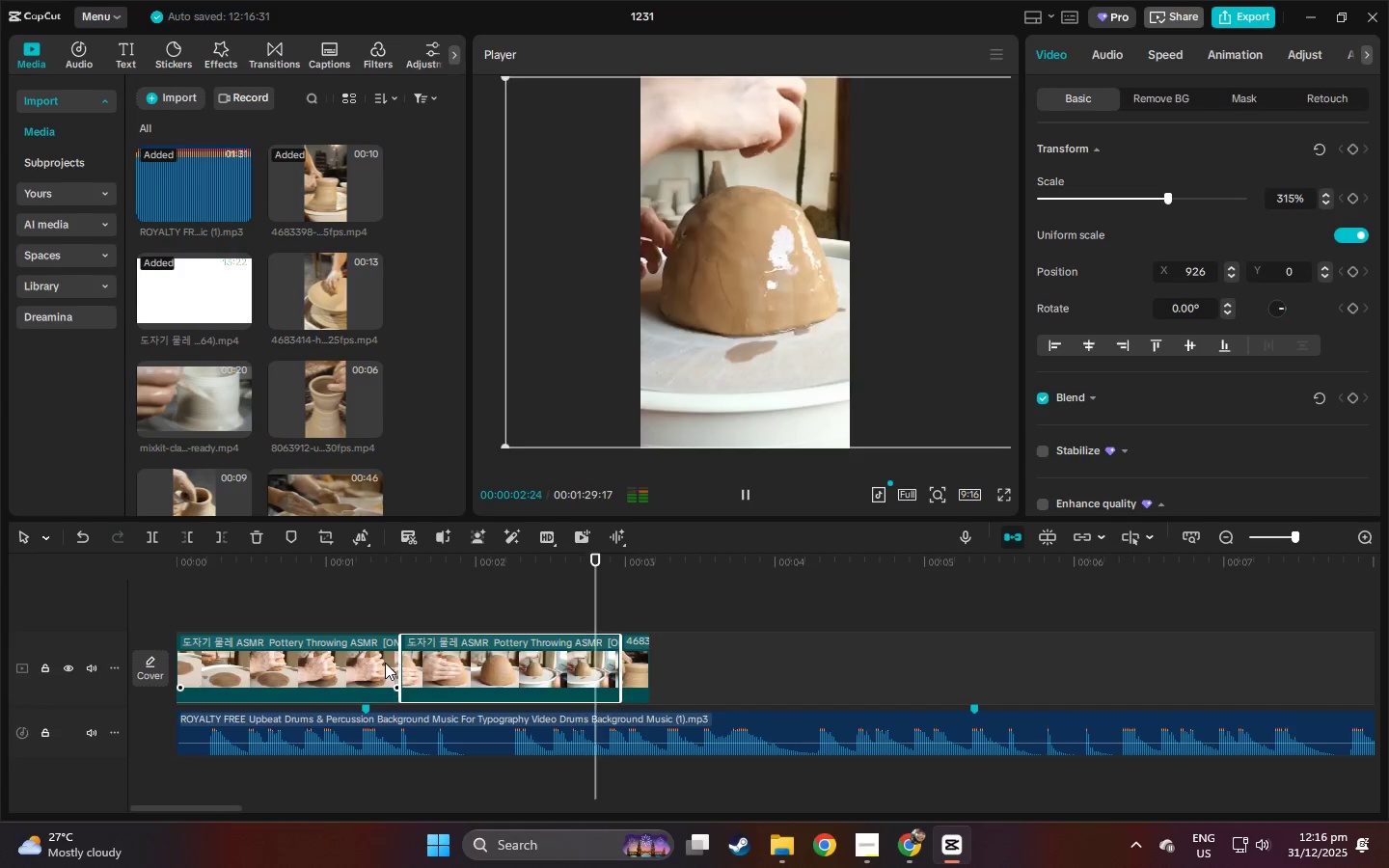 
key(Space)
 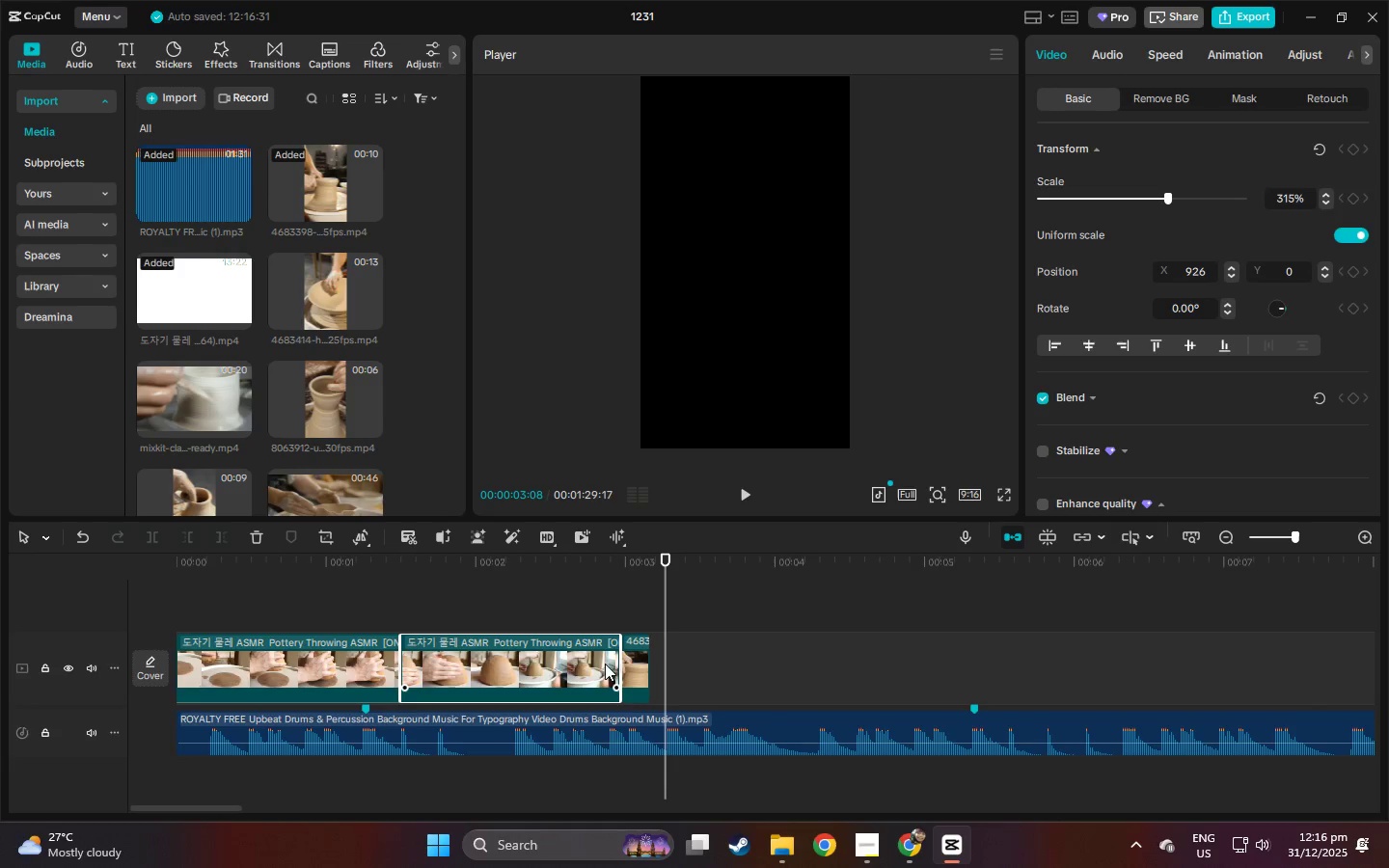 
left_click([594, 663])
 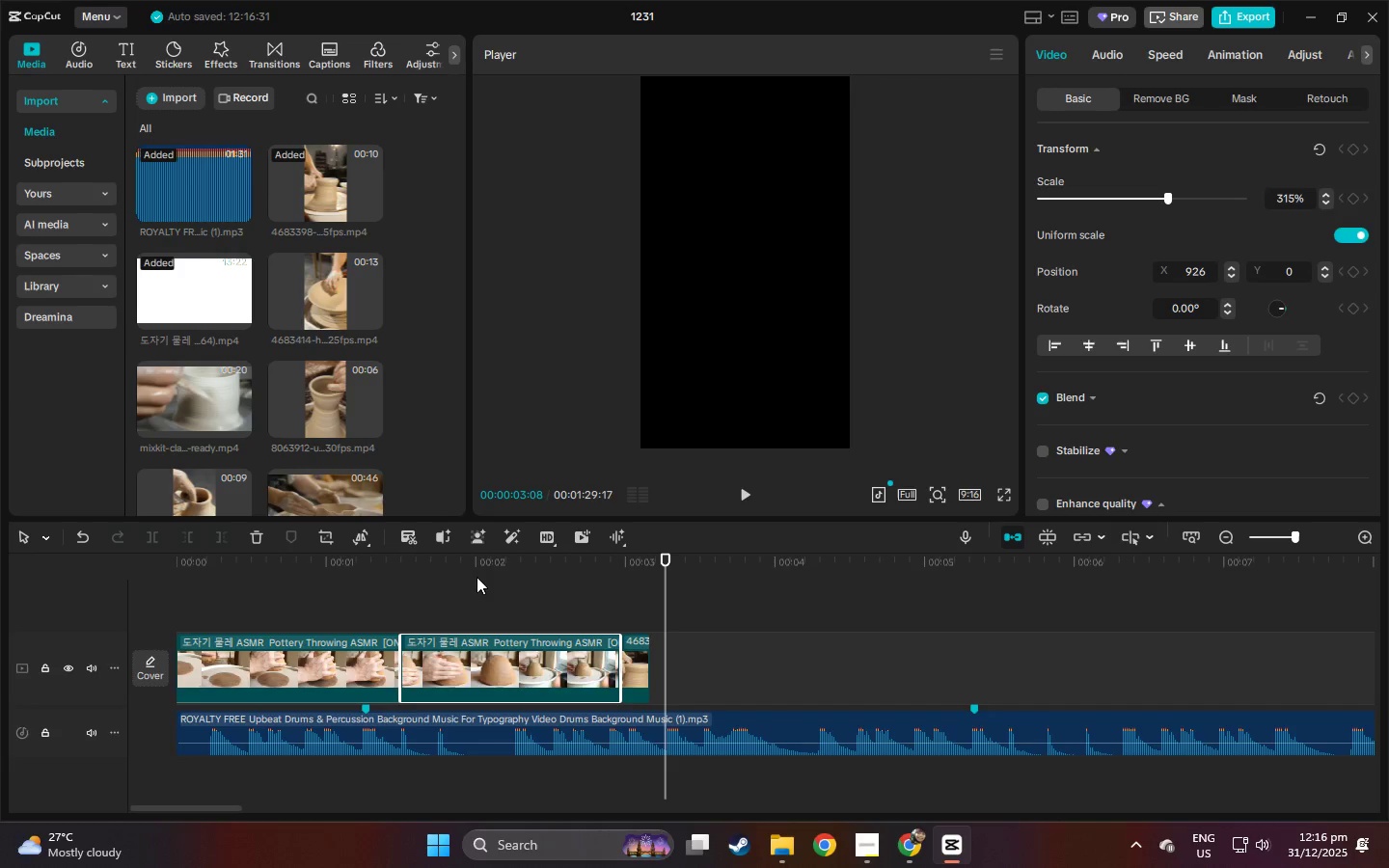 
left_click_drag(start_coordinate=[449, 567], to_coordinate=[366, 571])
 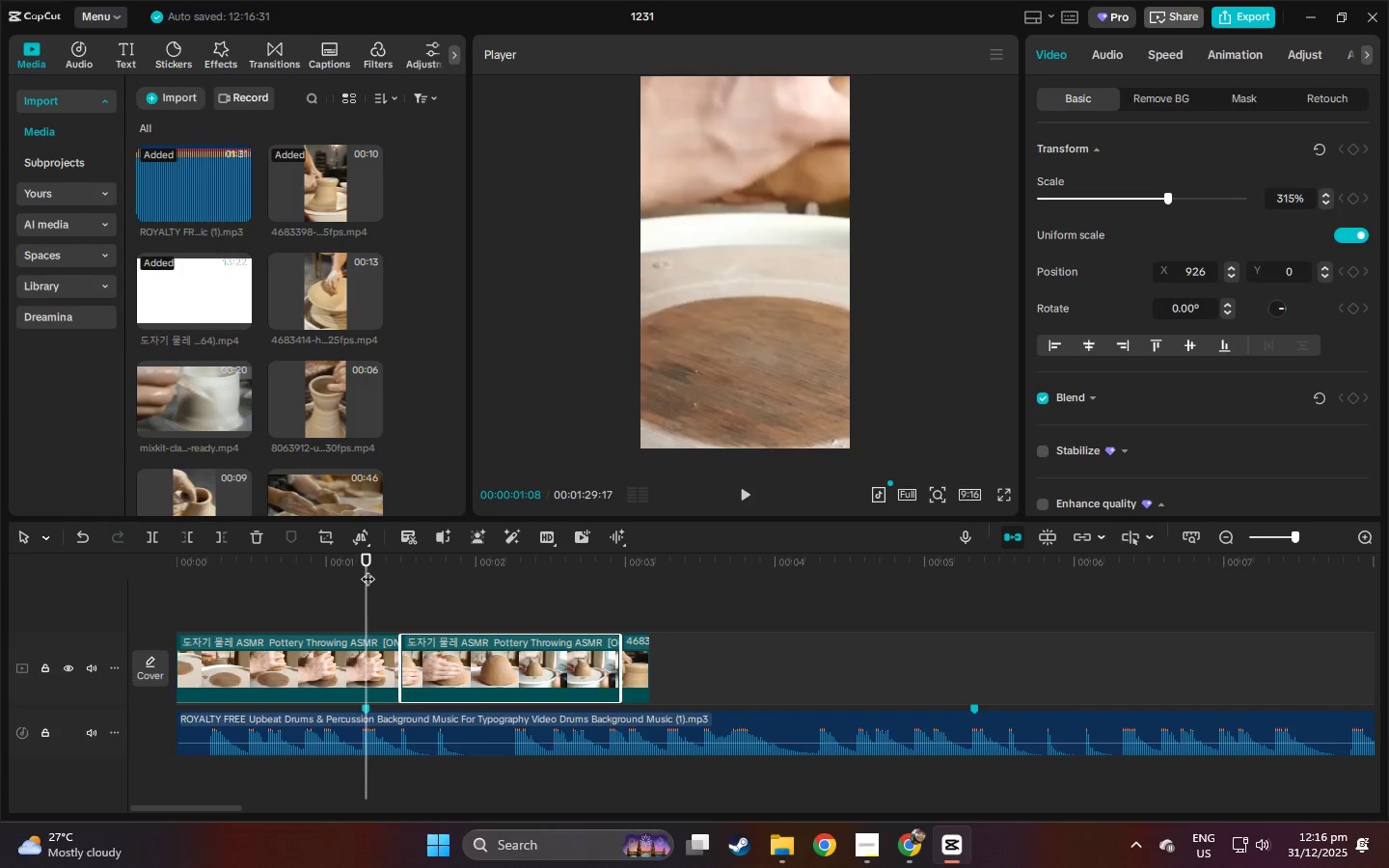 
key(Space)
 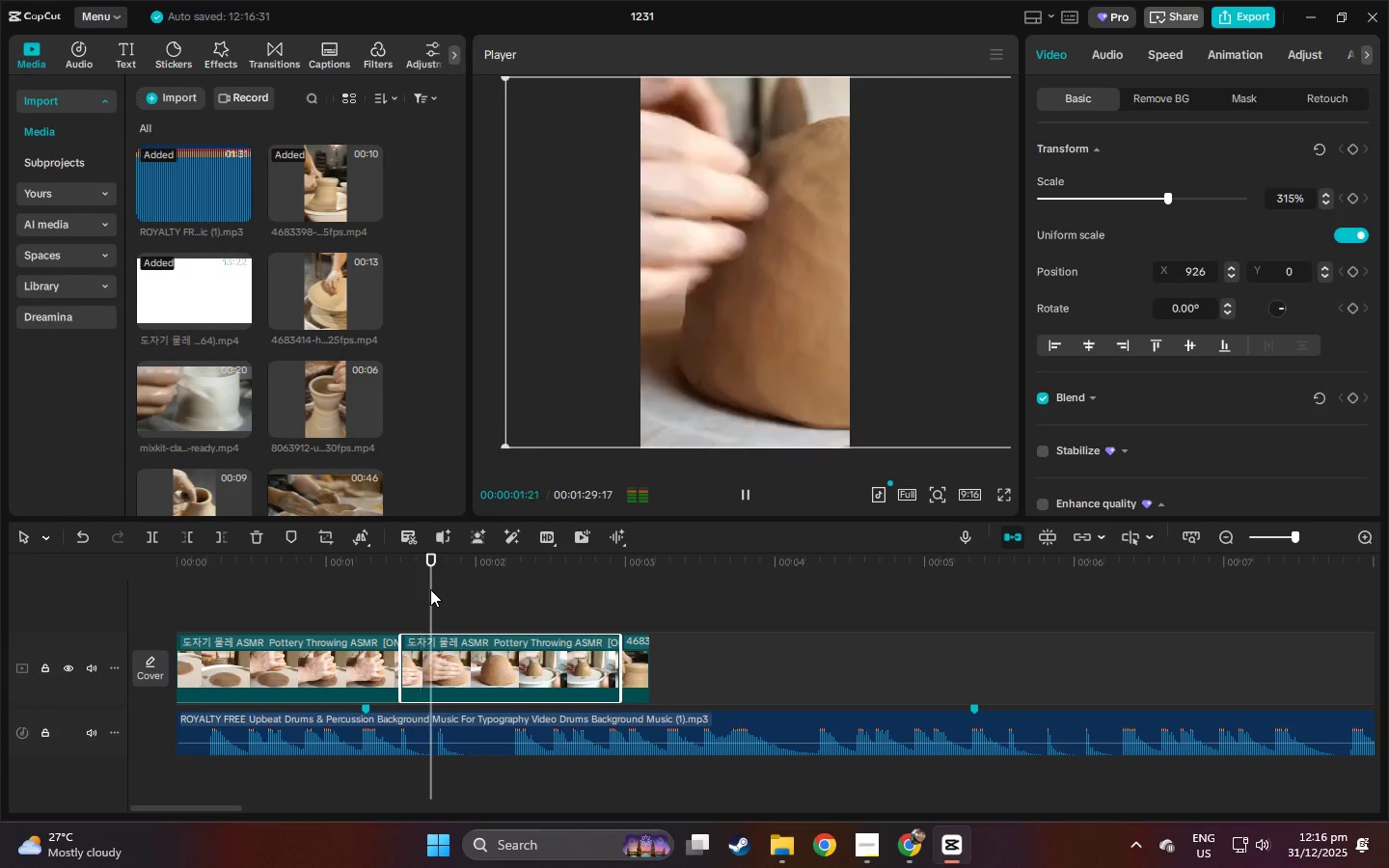 
key(Space)
 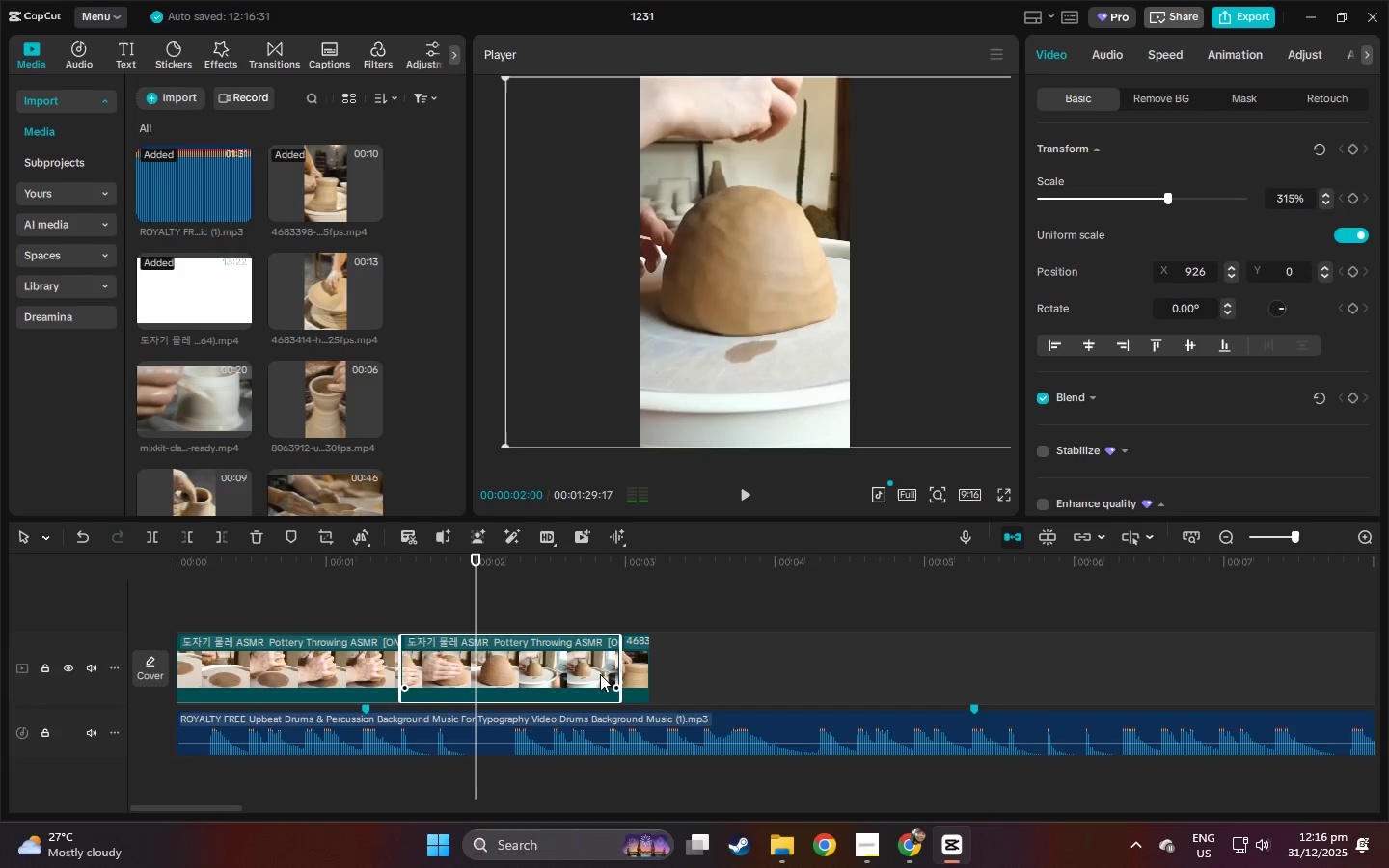 
key(Space)
 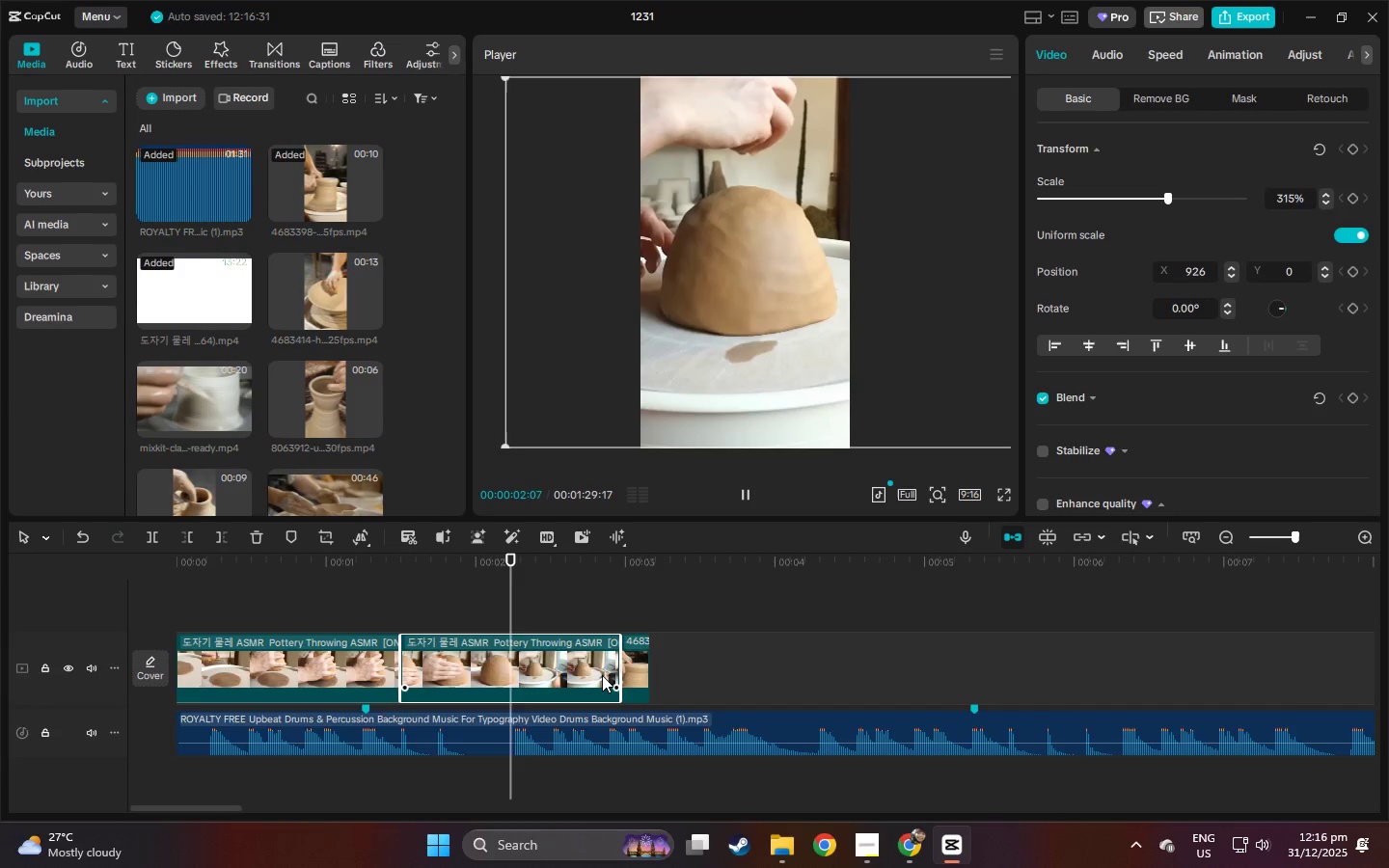 
key(Space)
 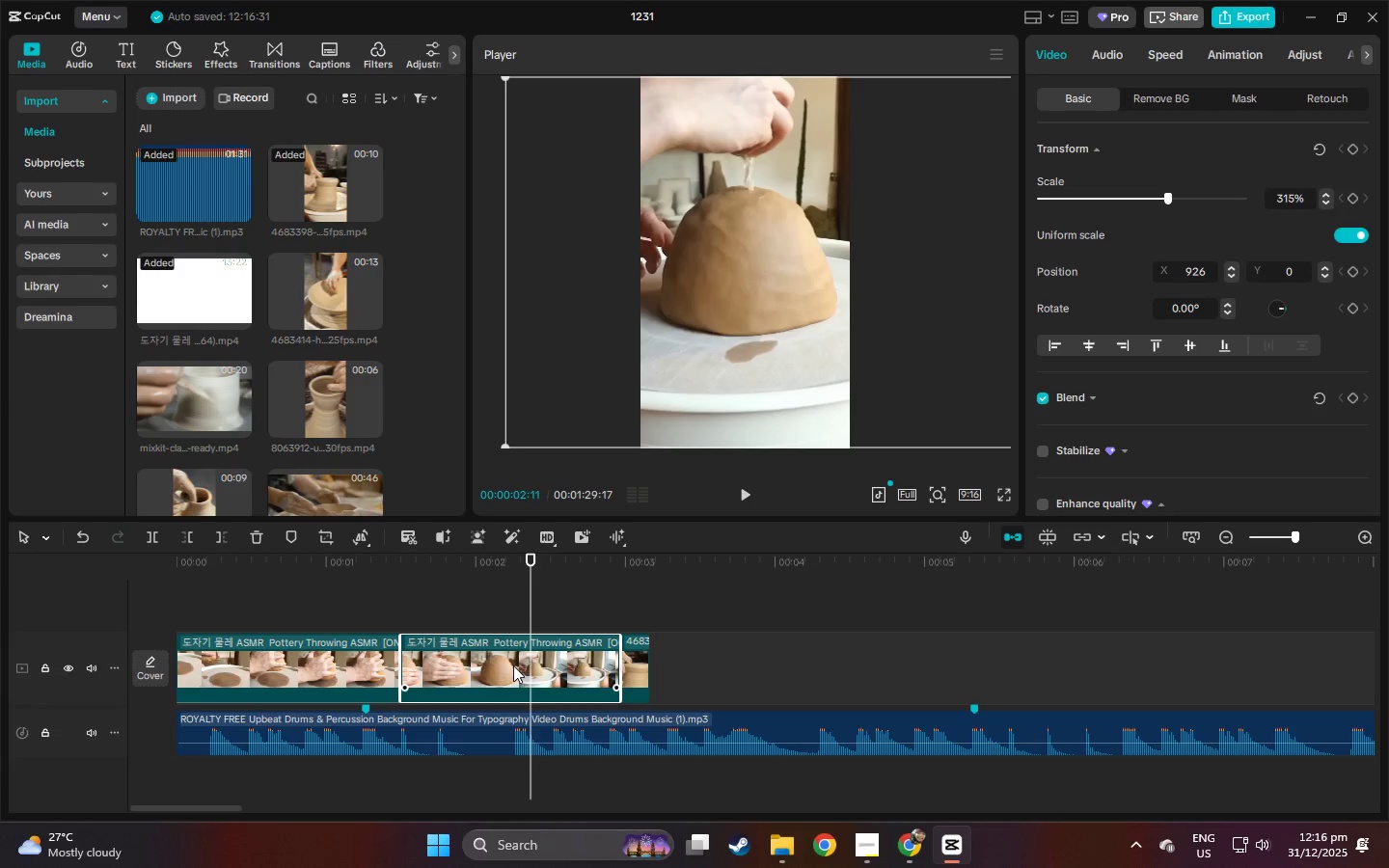 
left_click_drag(start_coordinate=[620, 659], to_coordinate=[692, 661])
 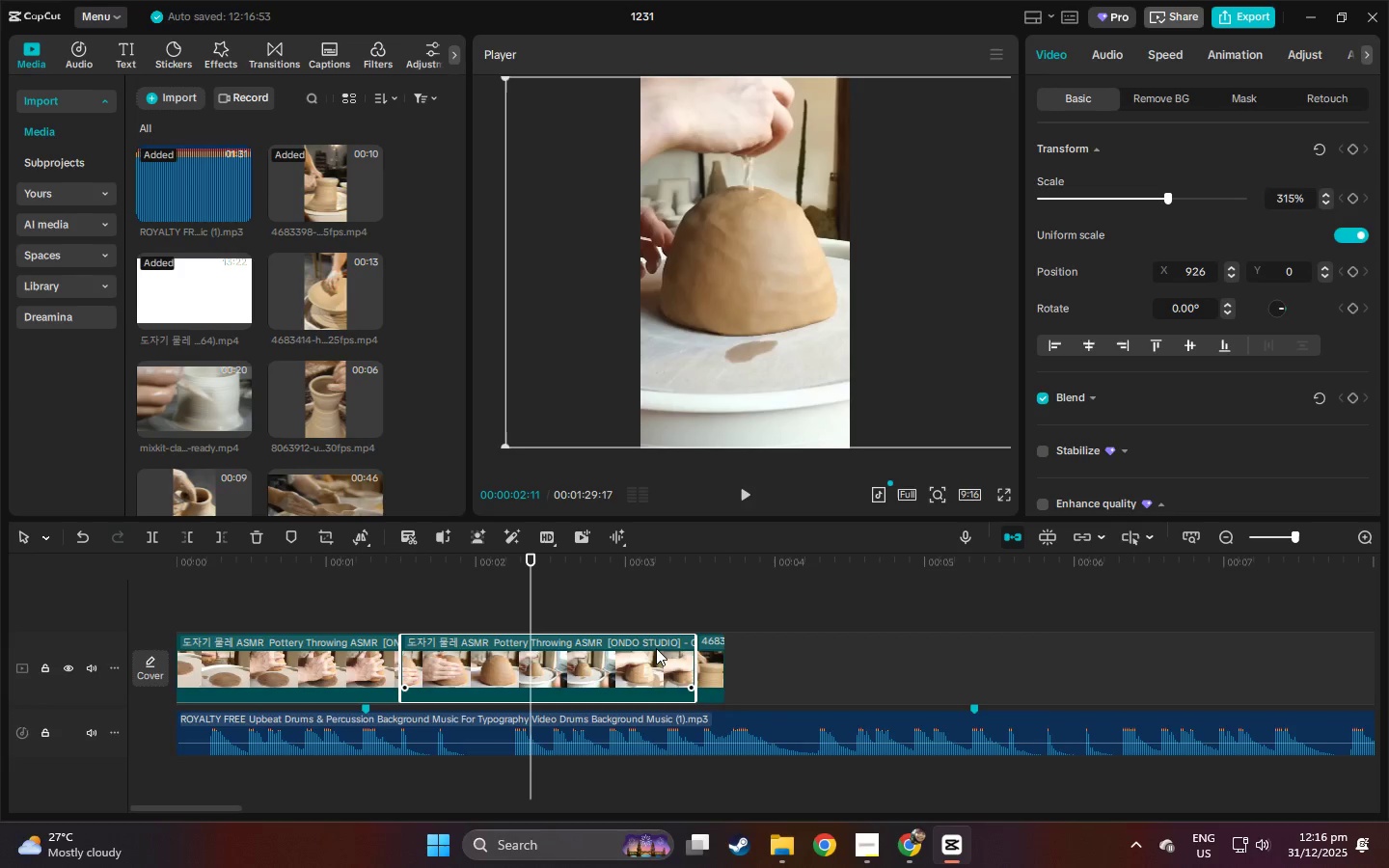 
key(Space)
 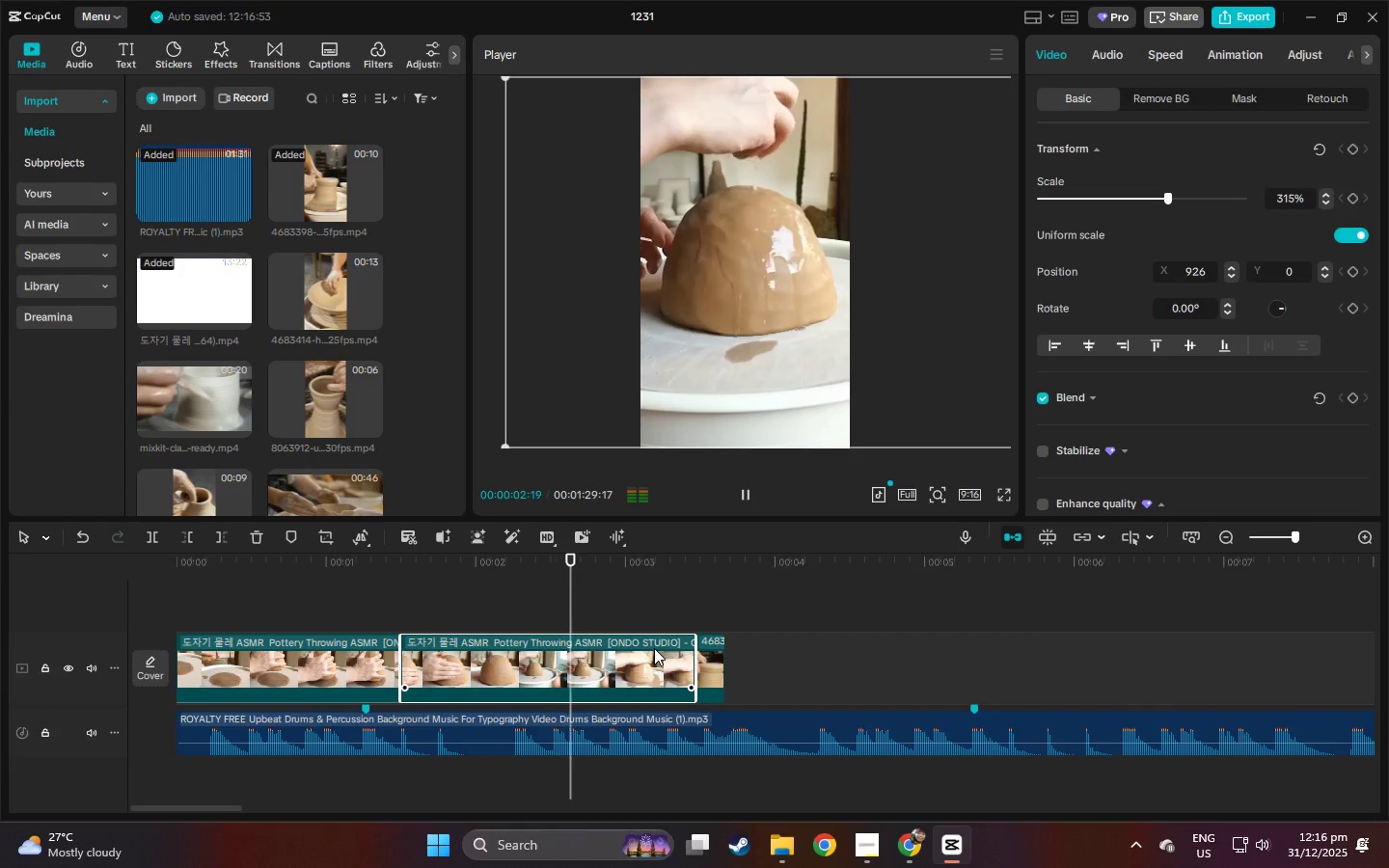 
key(Space)
 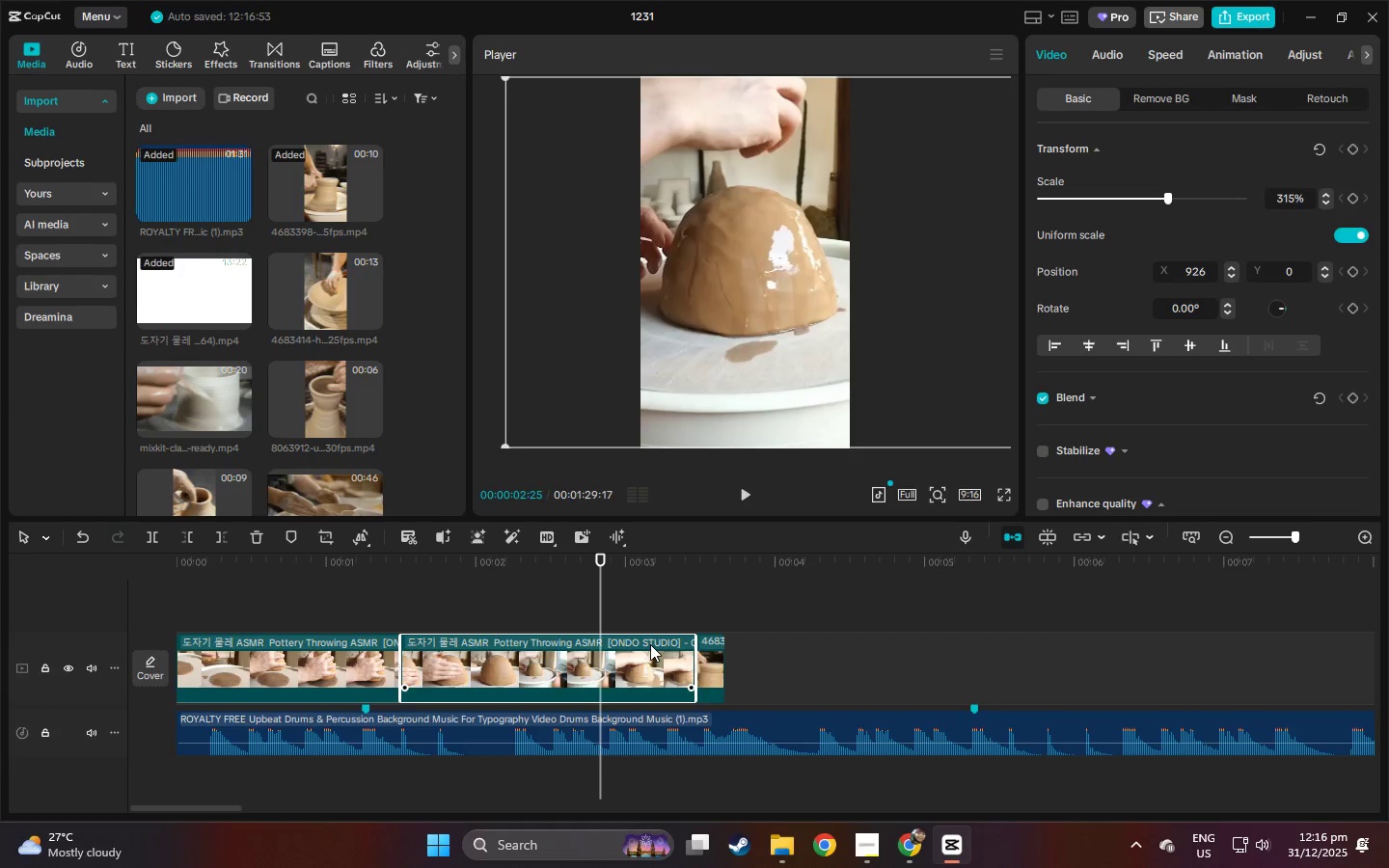 
wait(7.83)
 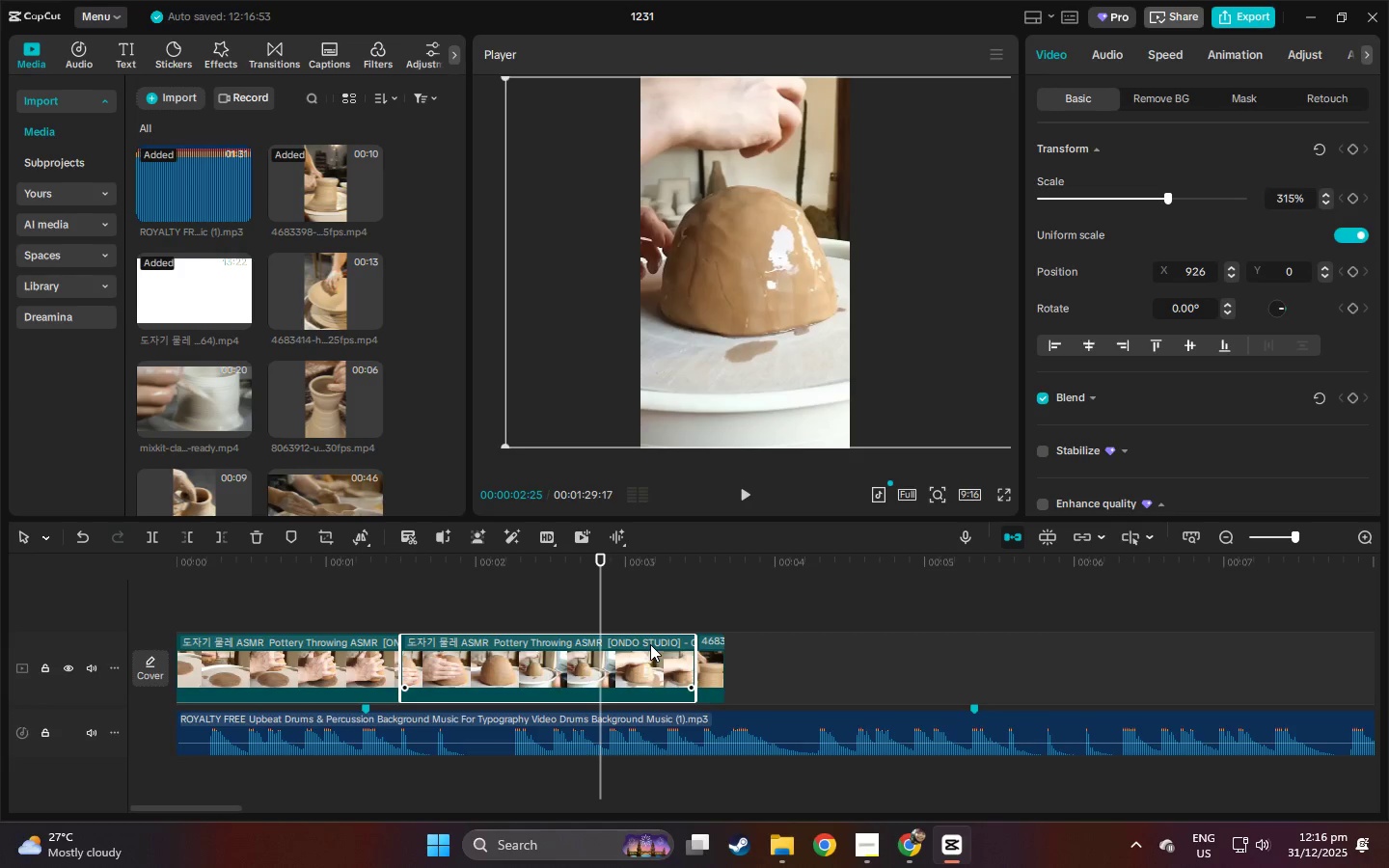 
left_click_drag(start_coordinate=[225, 560], to_coordinate=[147, 561])
 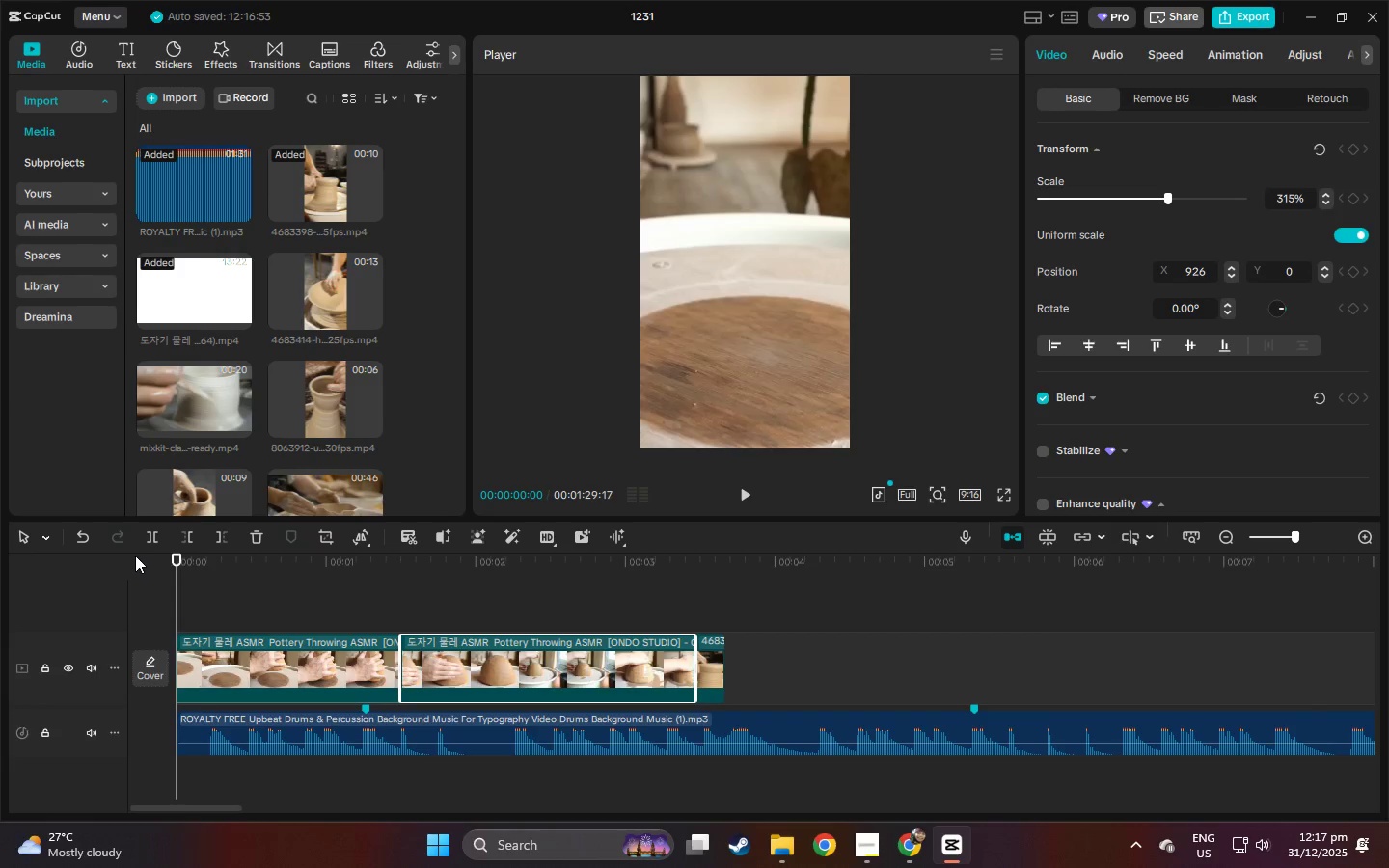 
key(Space)
 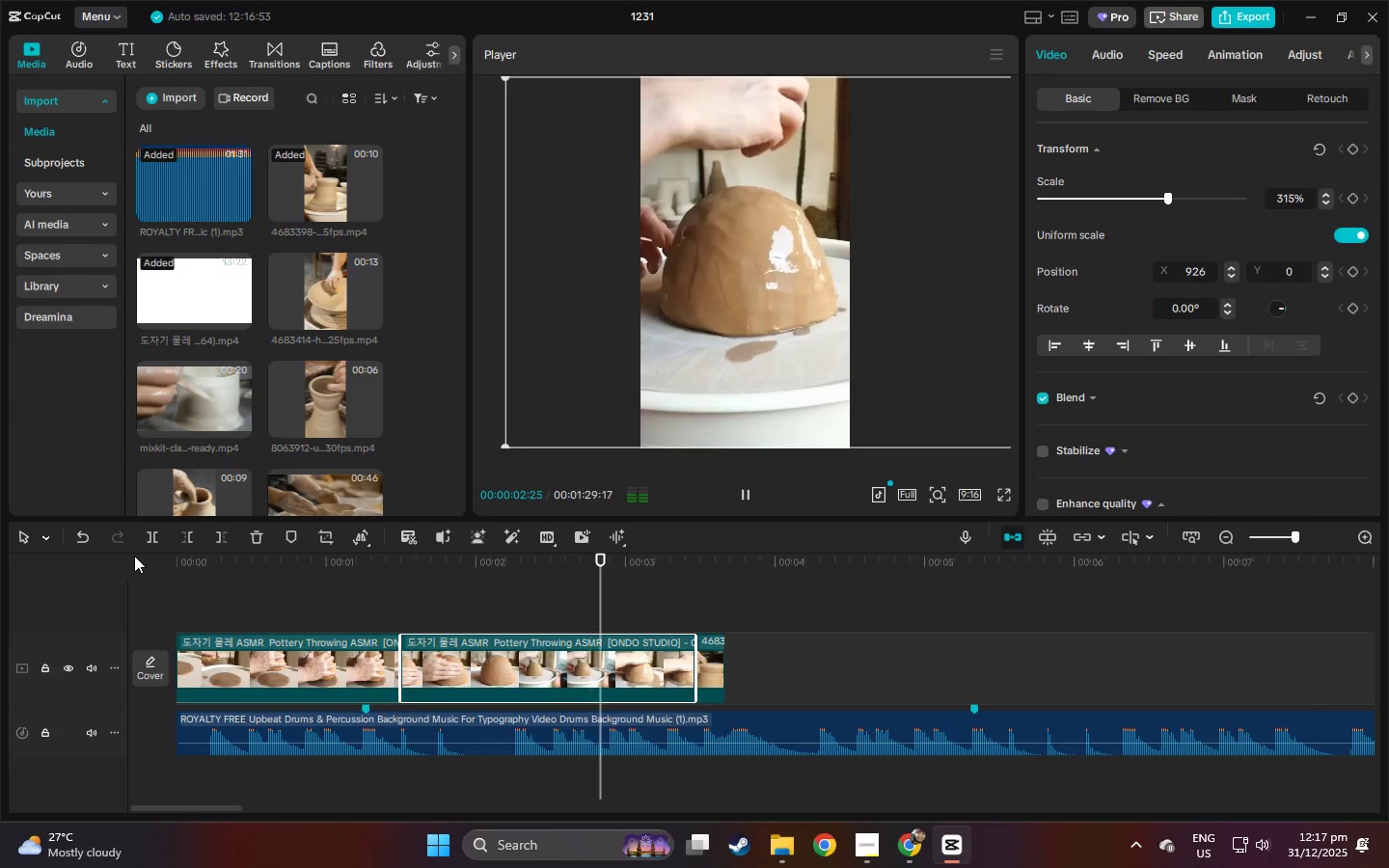 
key(Space)
 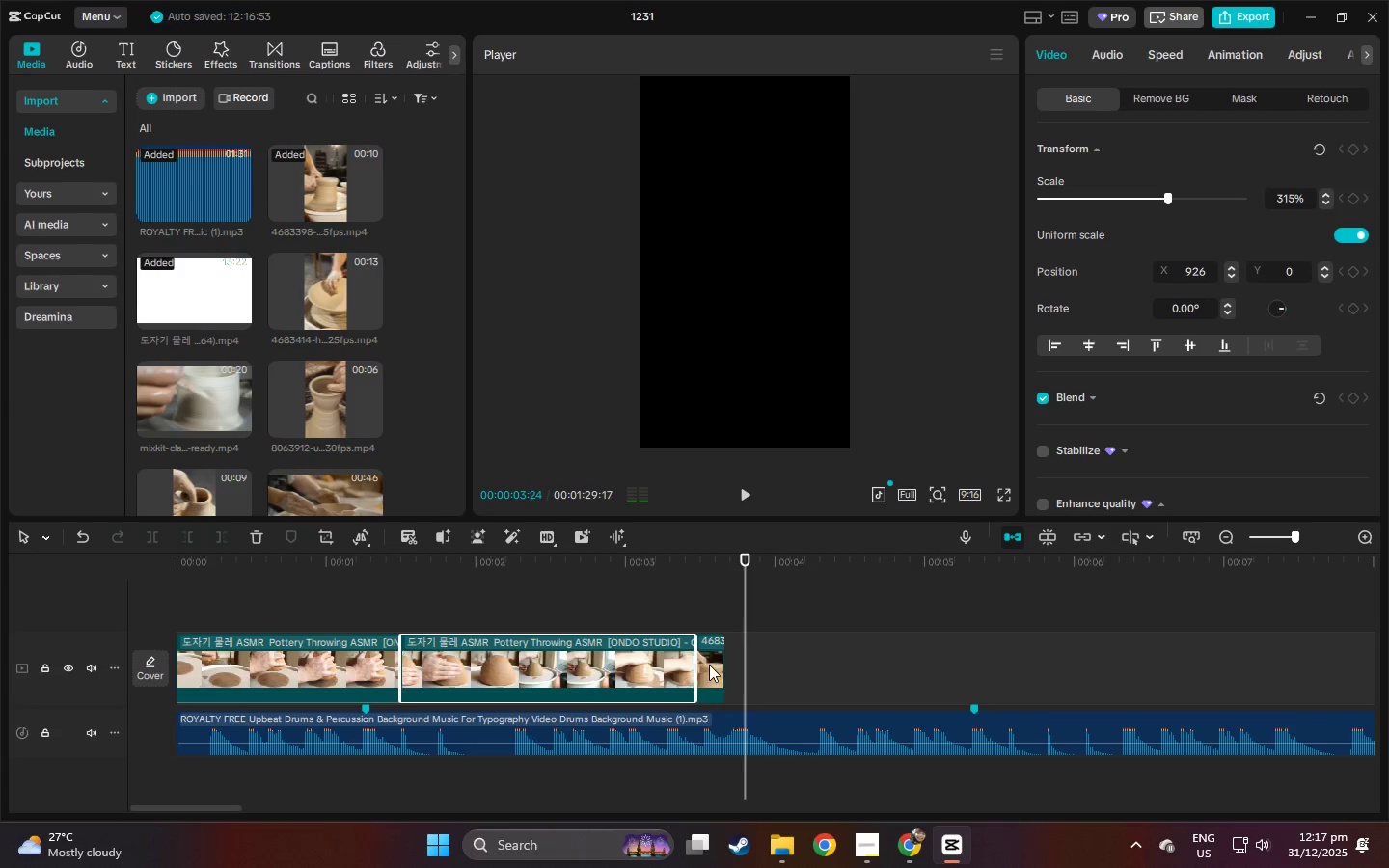 
left_click([711, 665])
 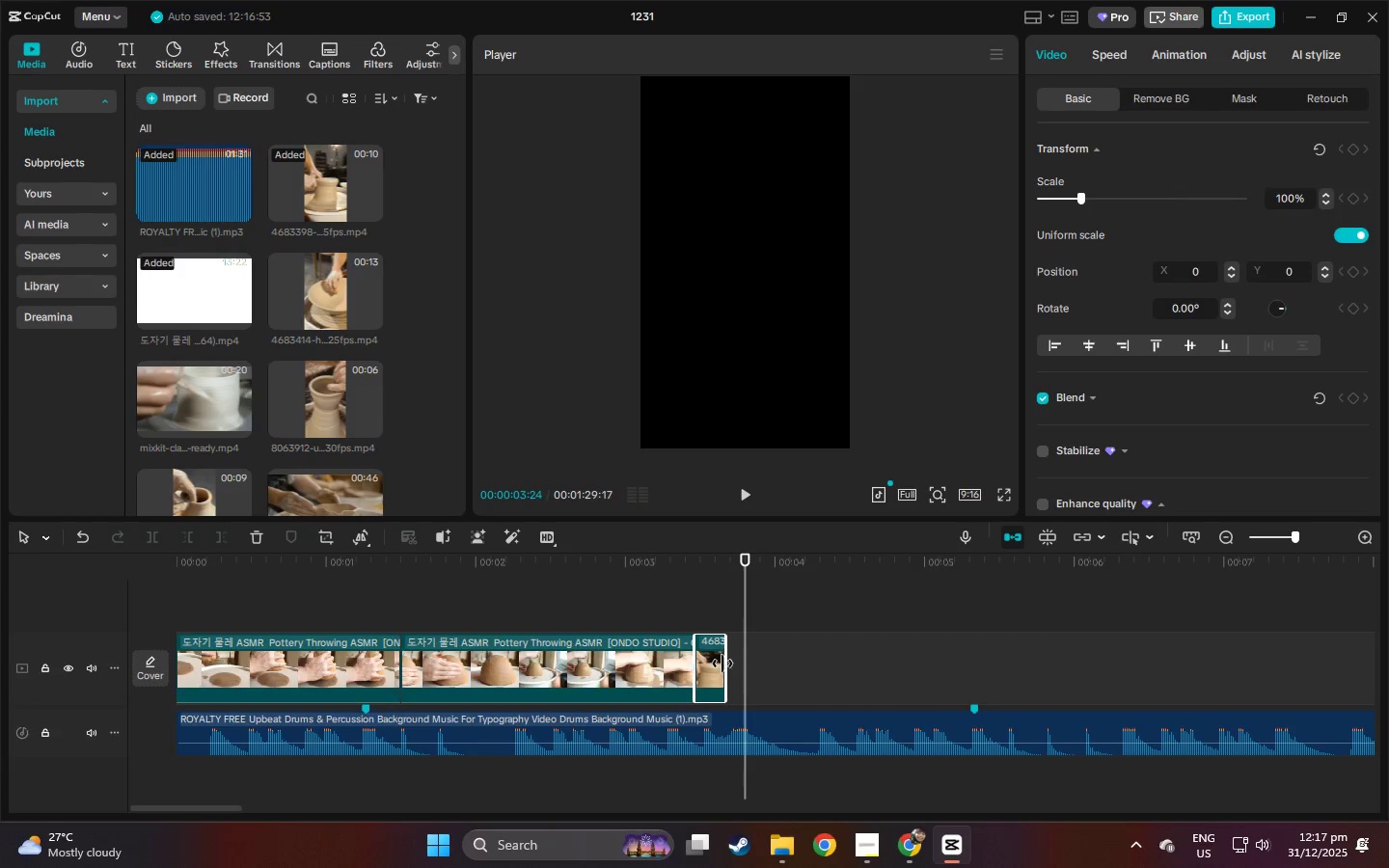 
left_click_drag(start_coordinate=[722, 664], to_coordinate=[1002, 662])
 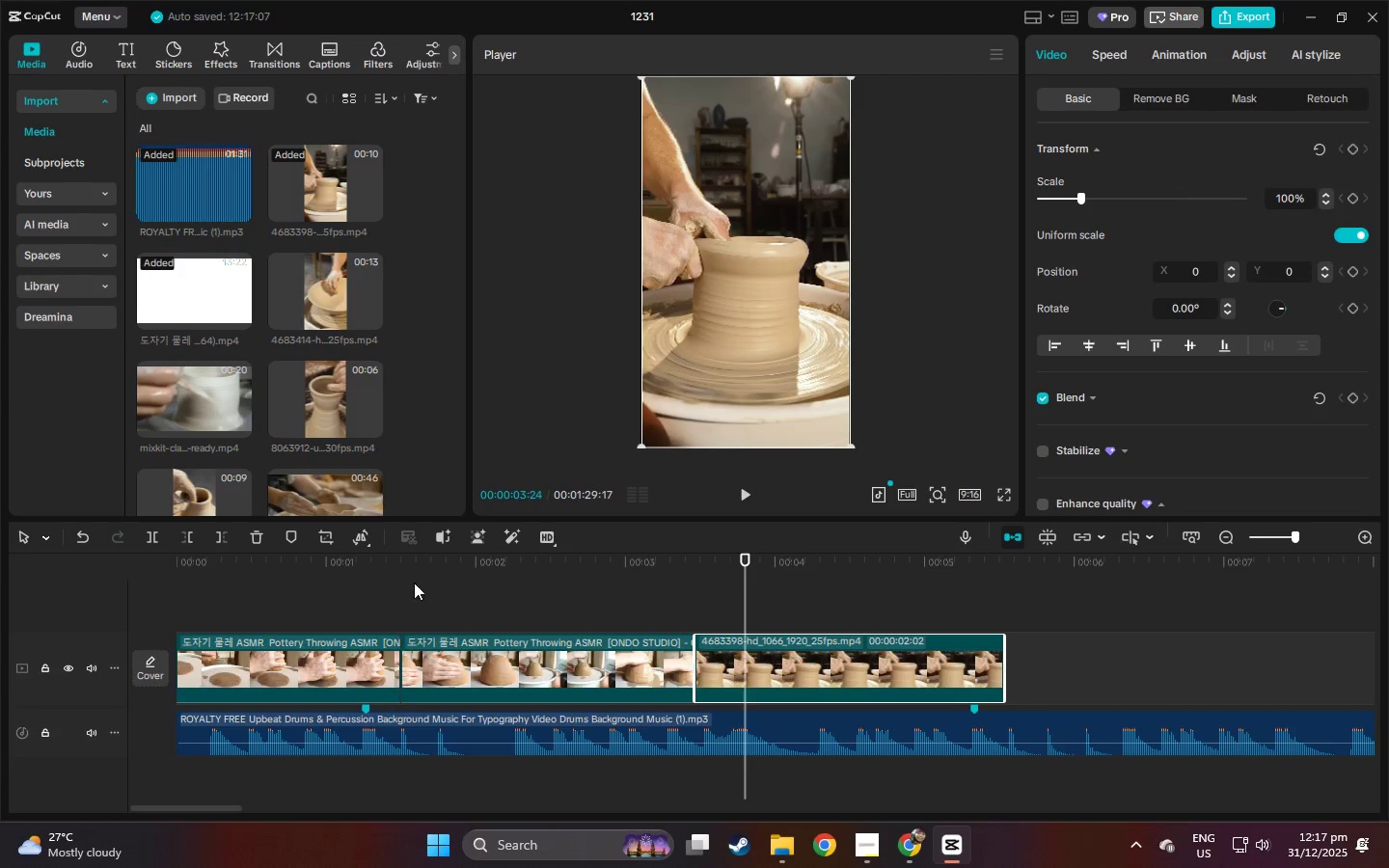 
left_click_drag(start_coordinate=[333, 568], to_coordinate=[37, 603])
 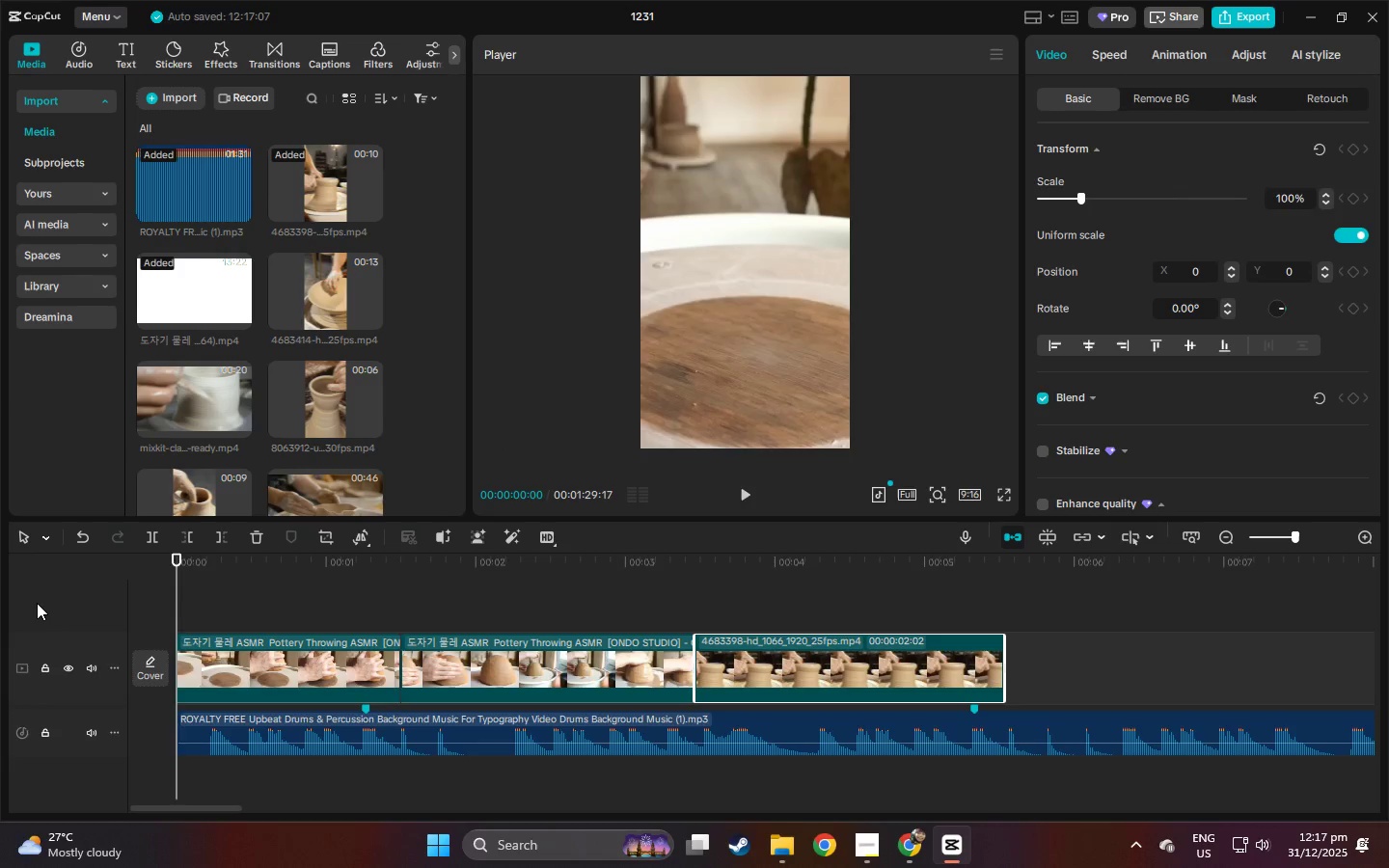 
key(Space)
 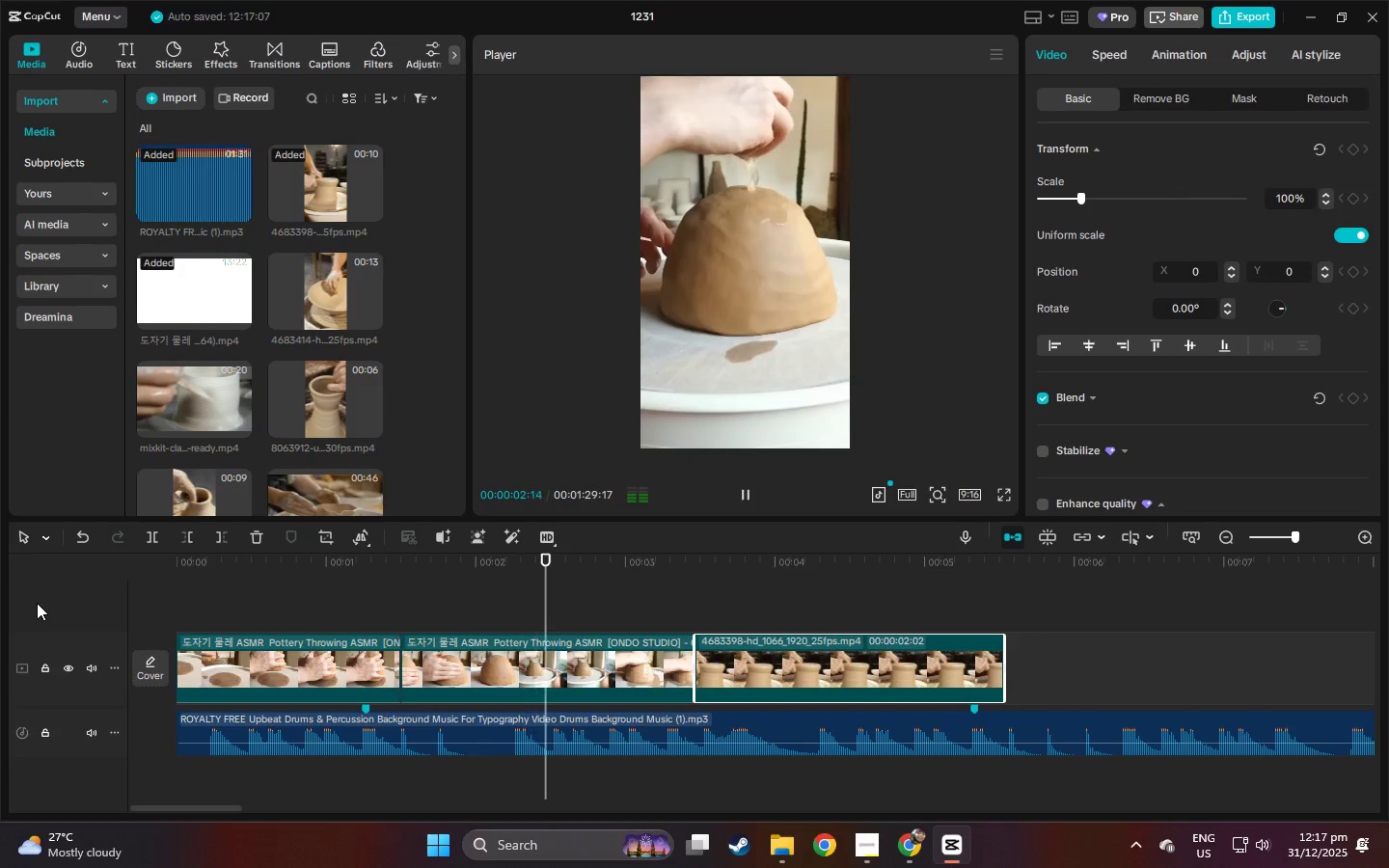 
key(Space)
 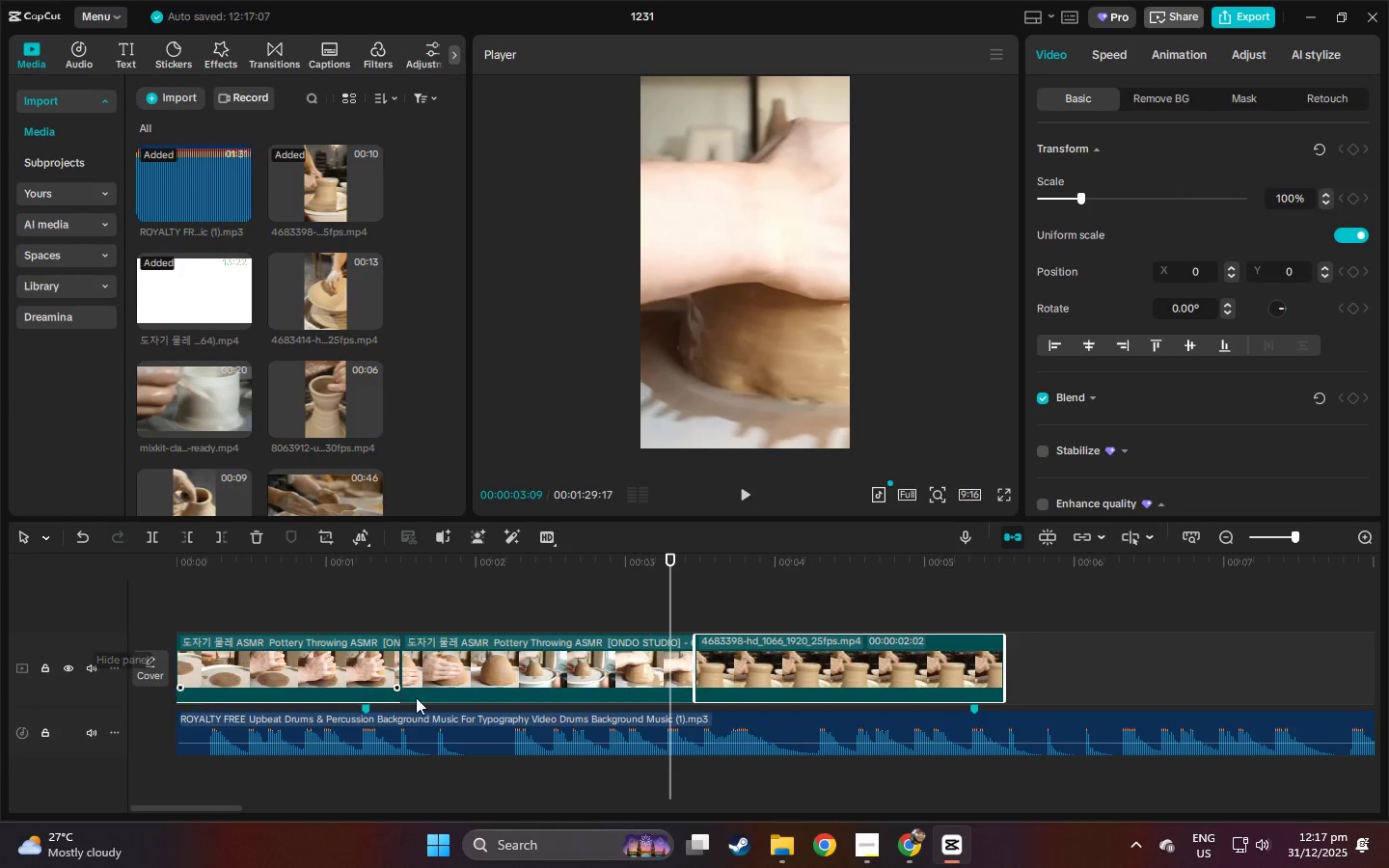 
left_click([677, 679])
 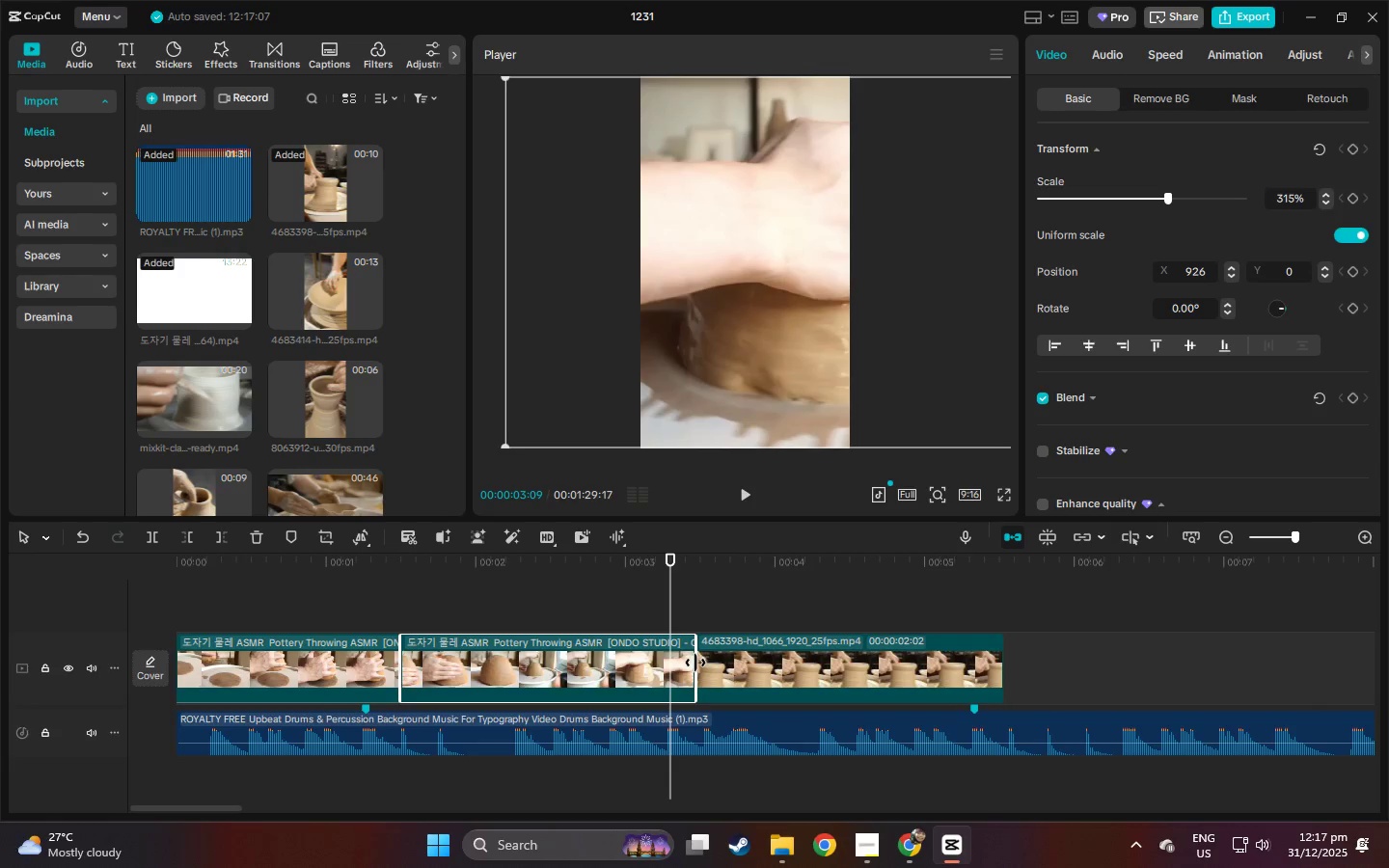 
left_click_drag(start_coordinate=[695, 663], to_coordinate=[598, 676])
 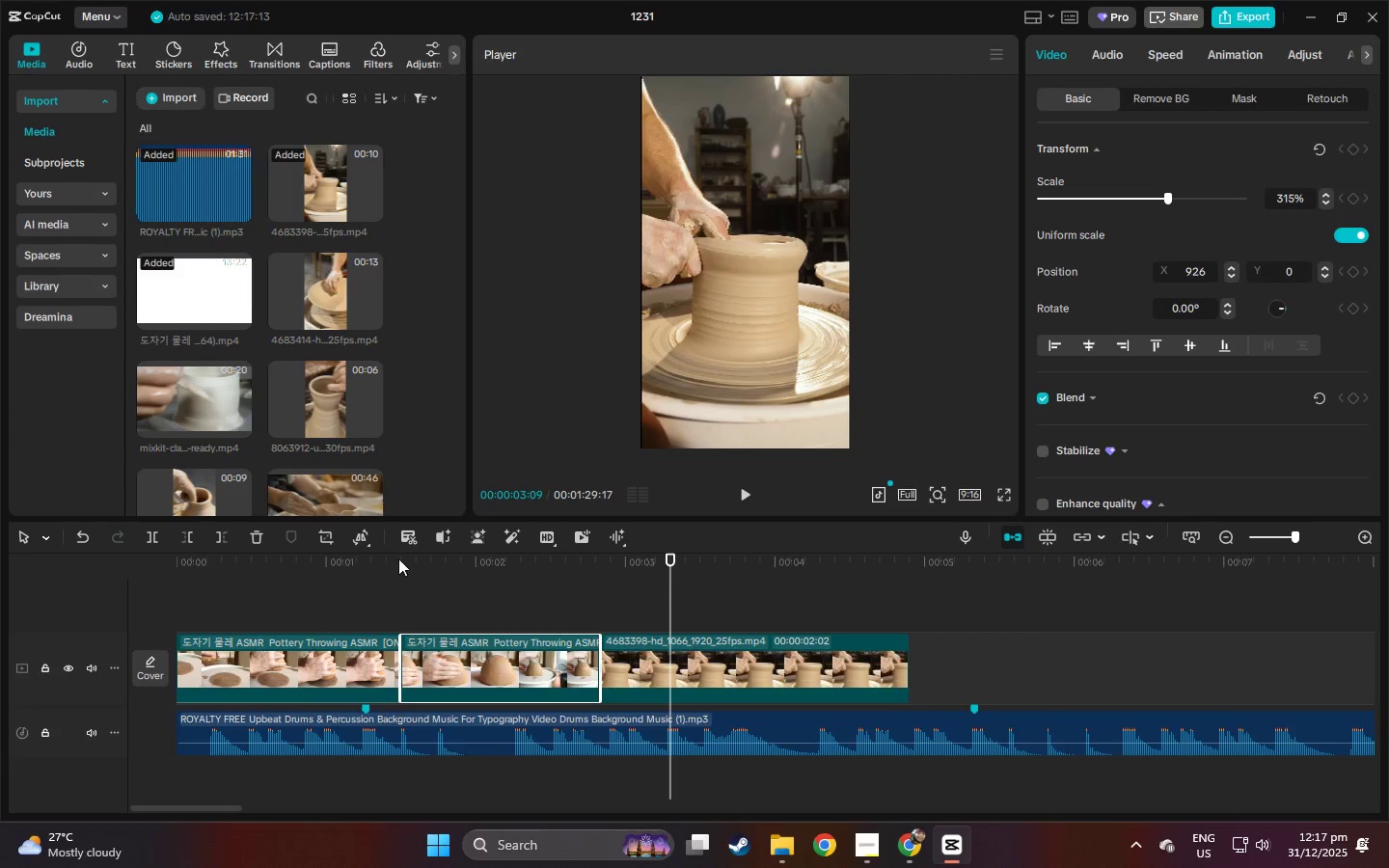 
left_click([398, 558])
 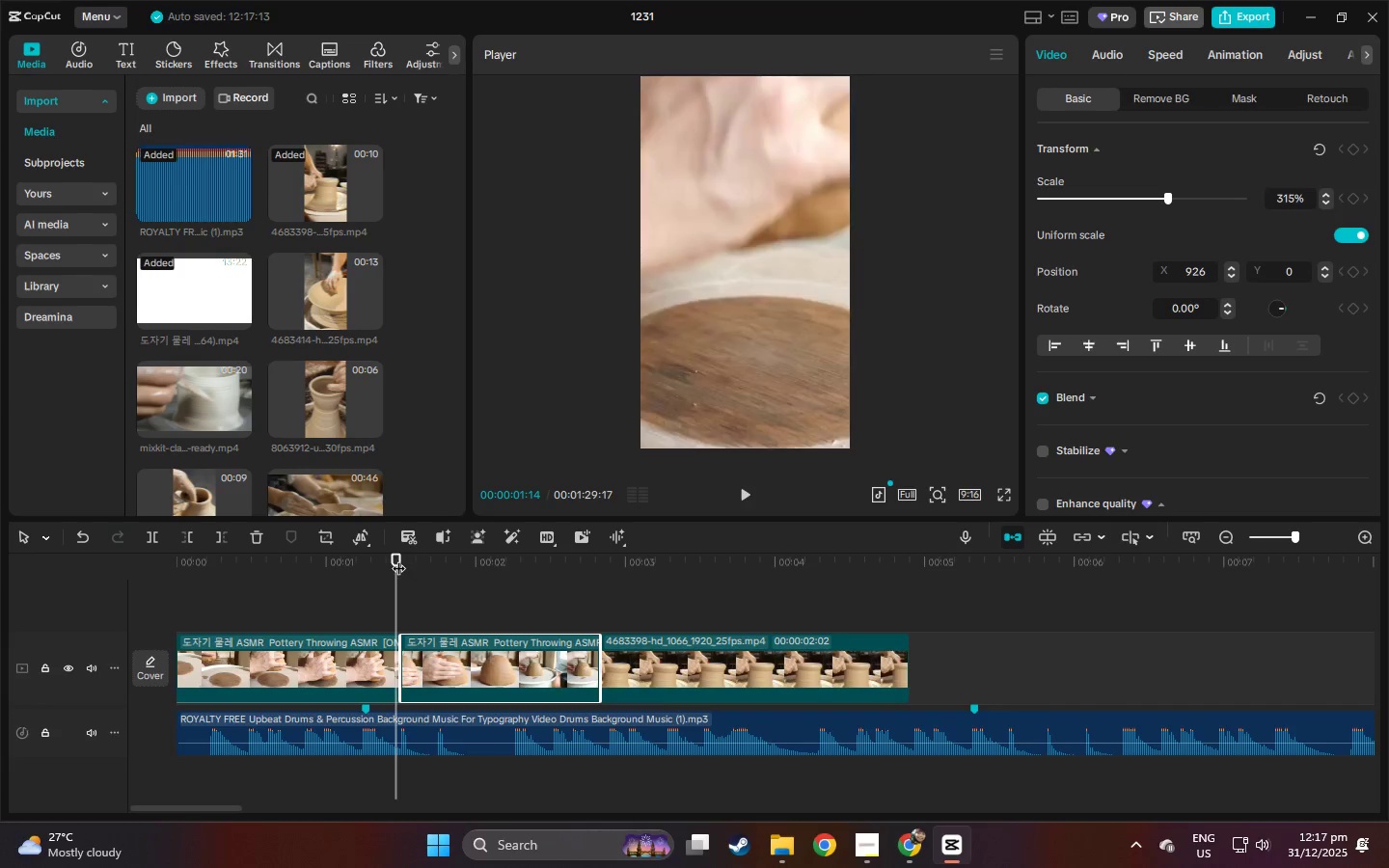 
key(Space)
 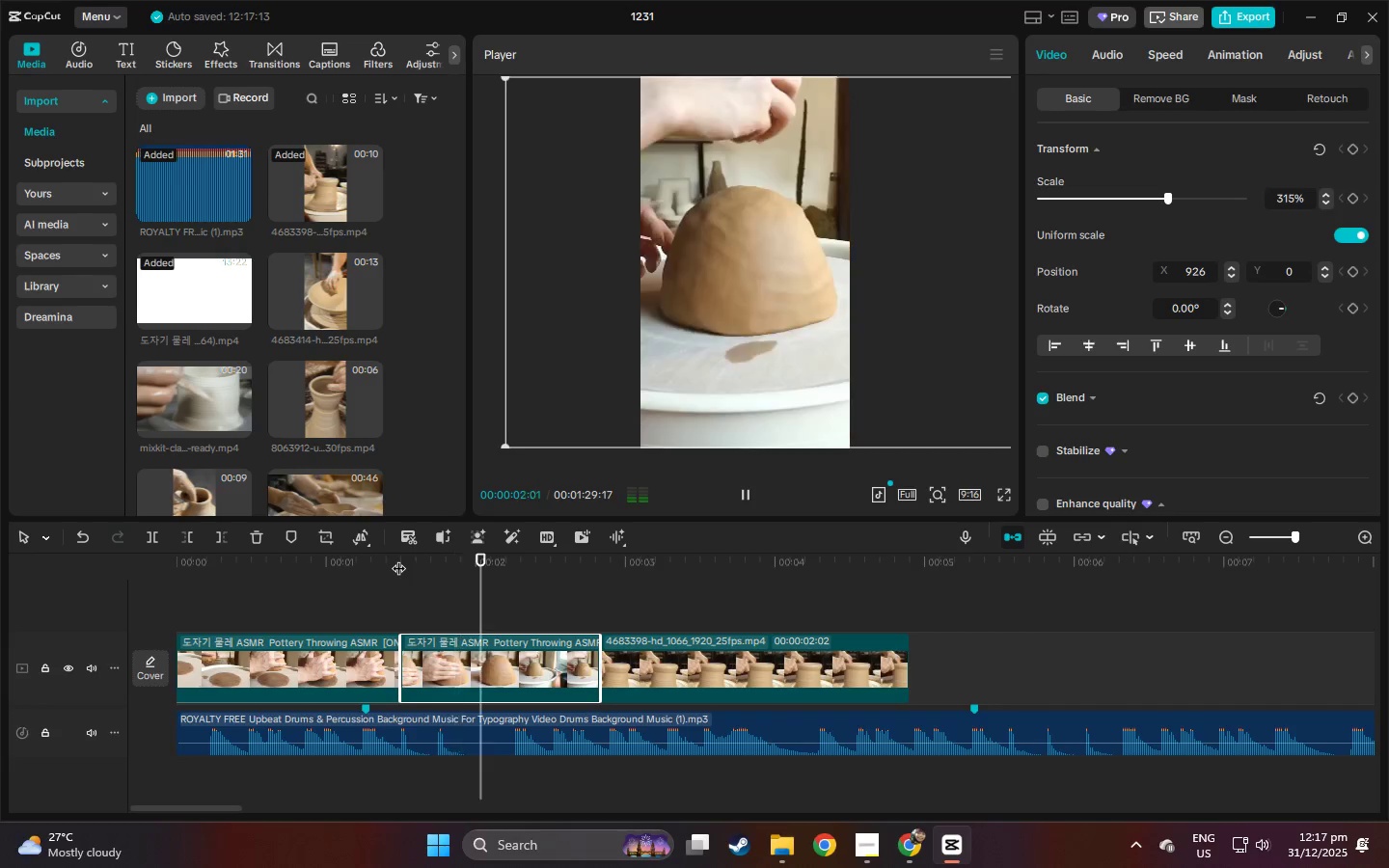 
key(Space)
 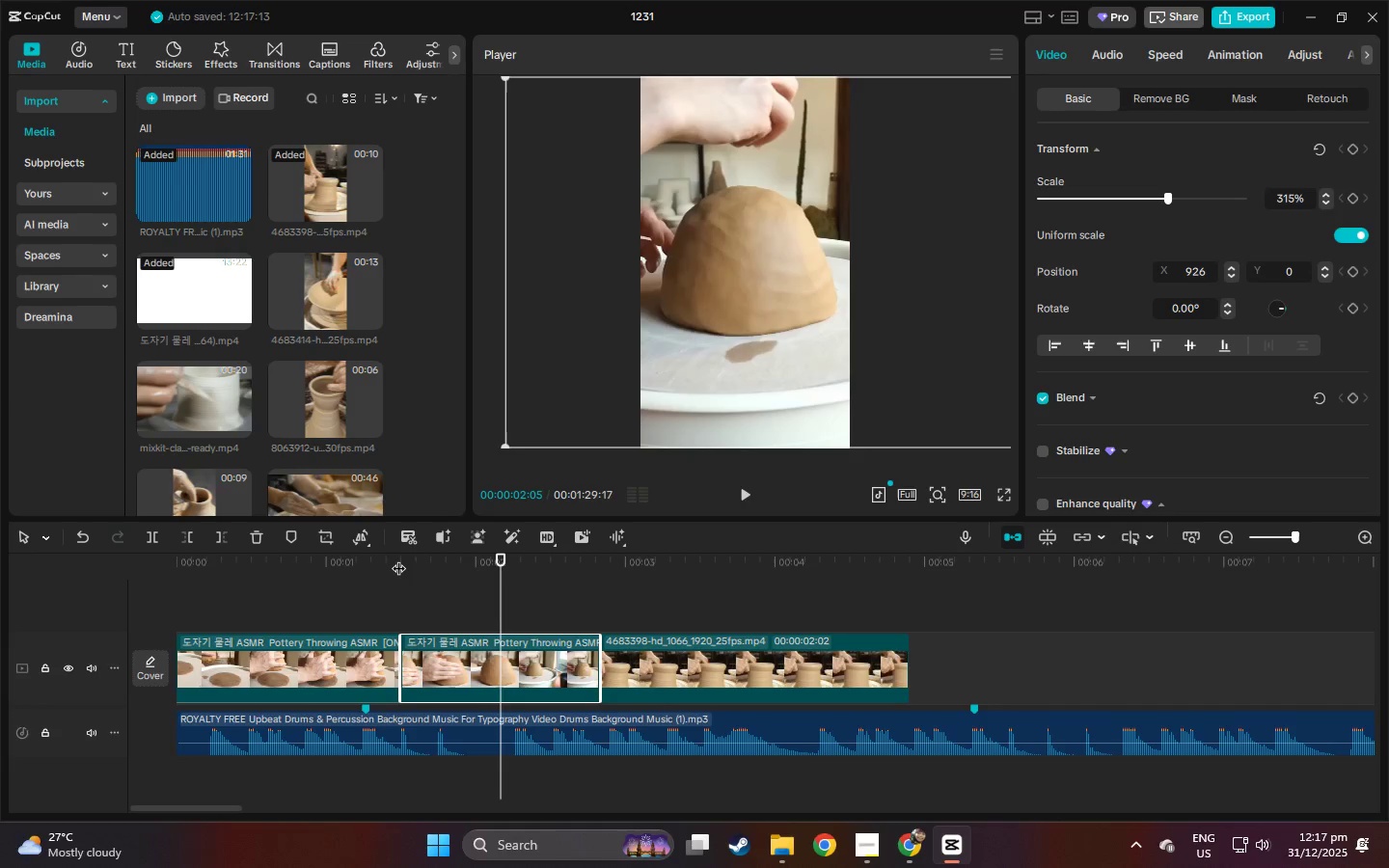 
key(Space)
 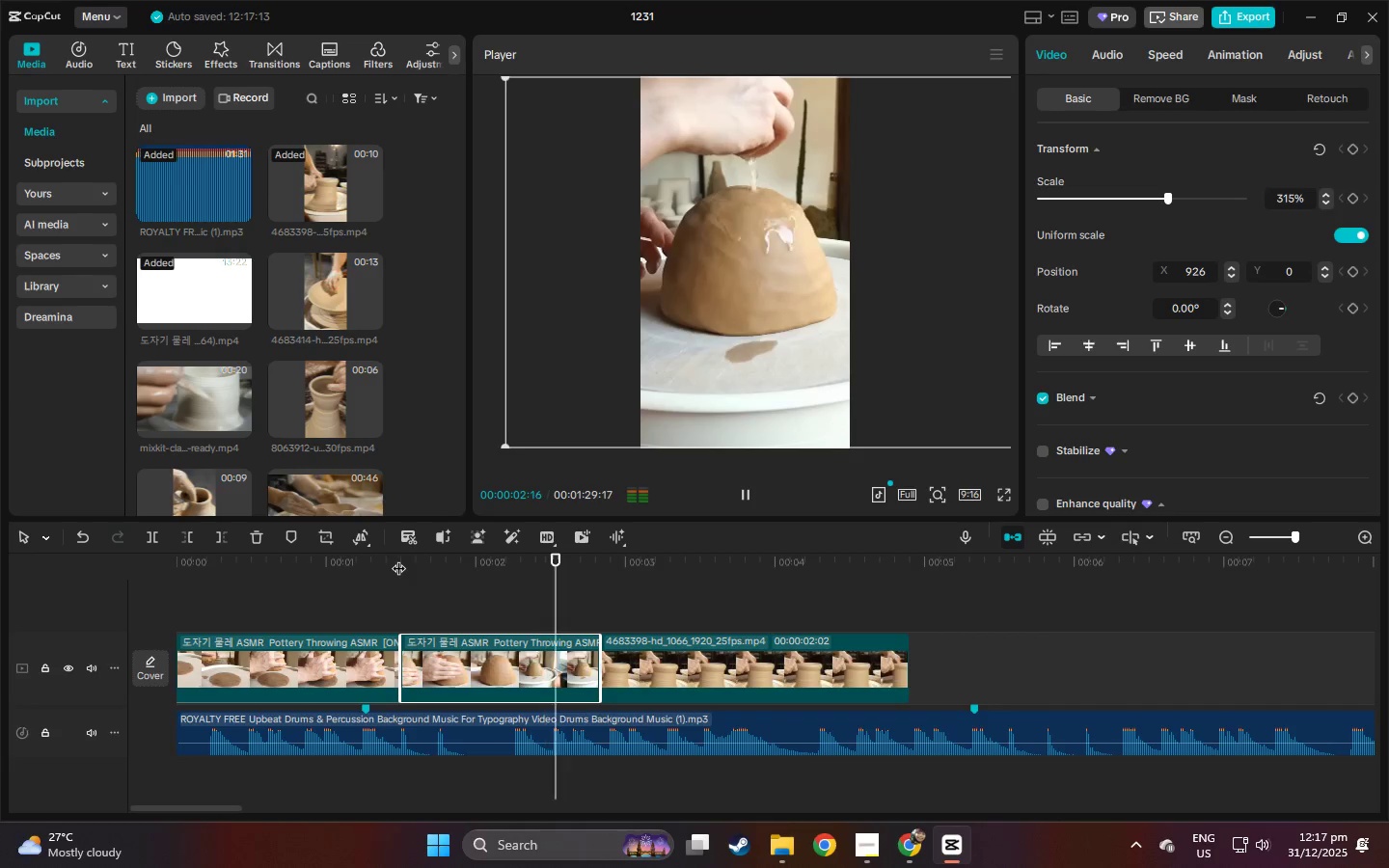 
key(Space)
 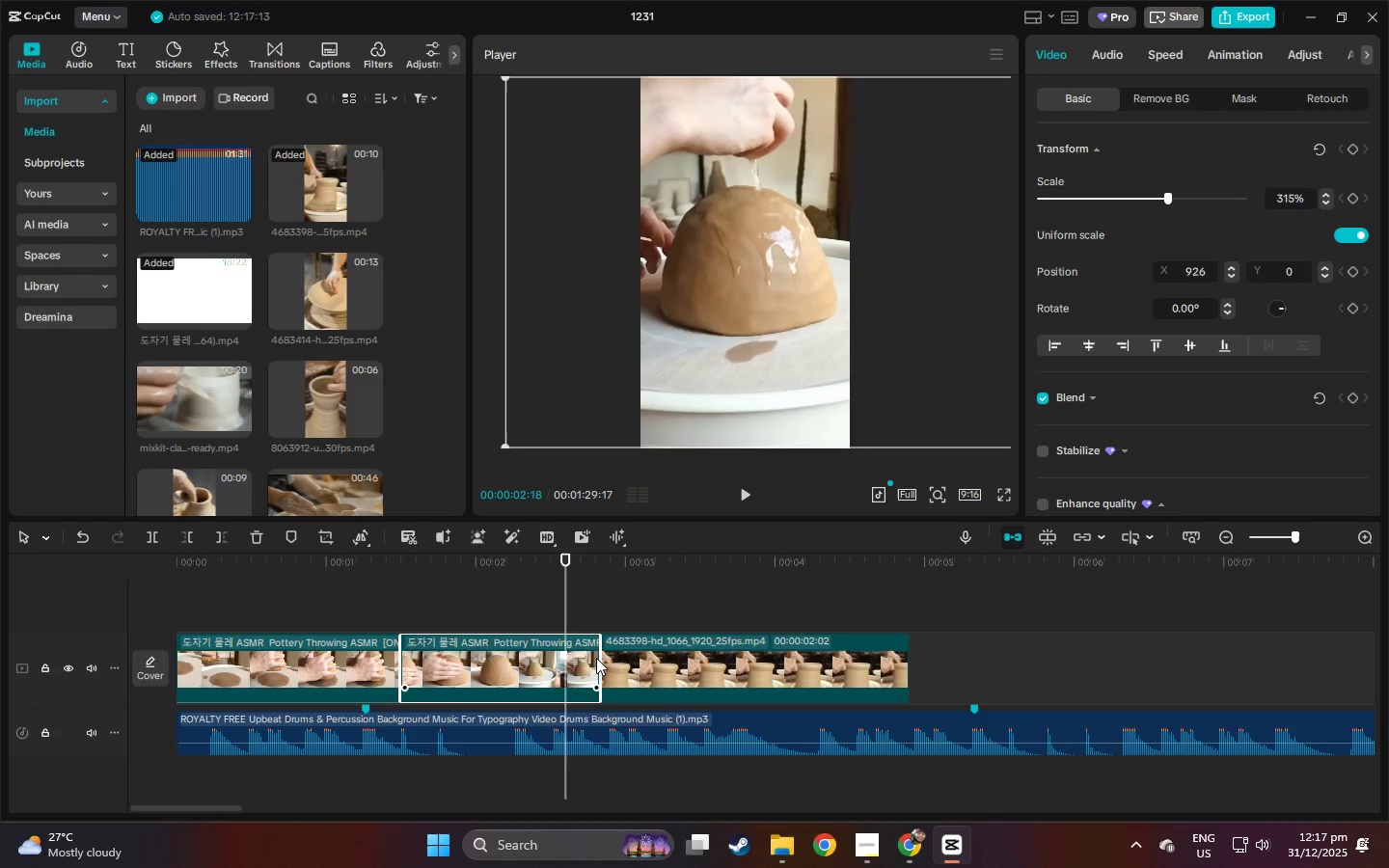 
left_click_drag(start_coordinate=[605, 658], to_coordinate=[646, 658])
 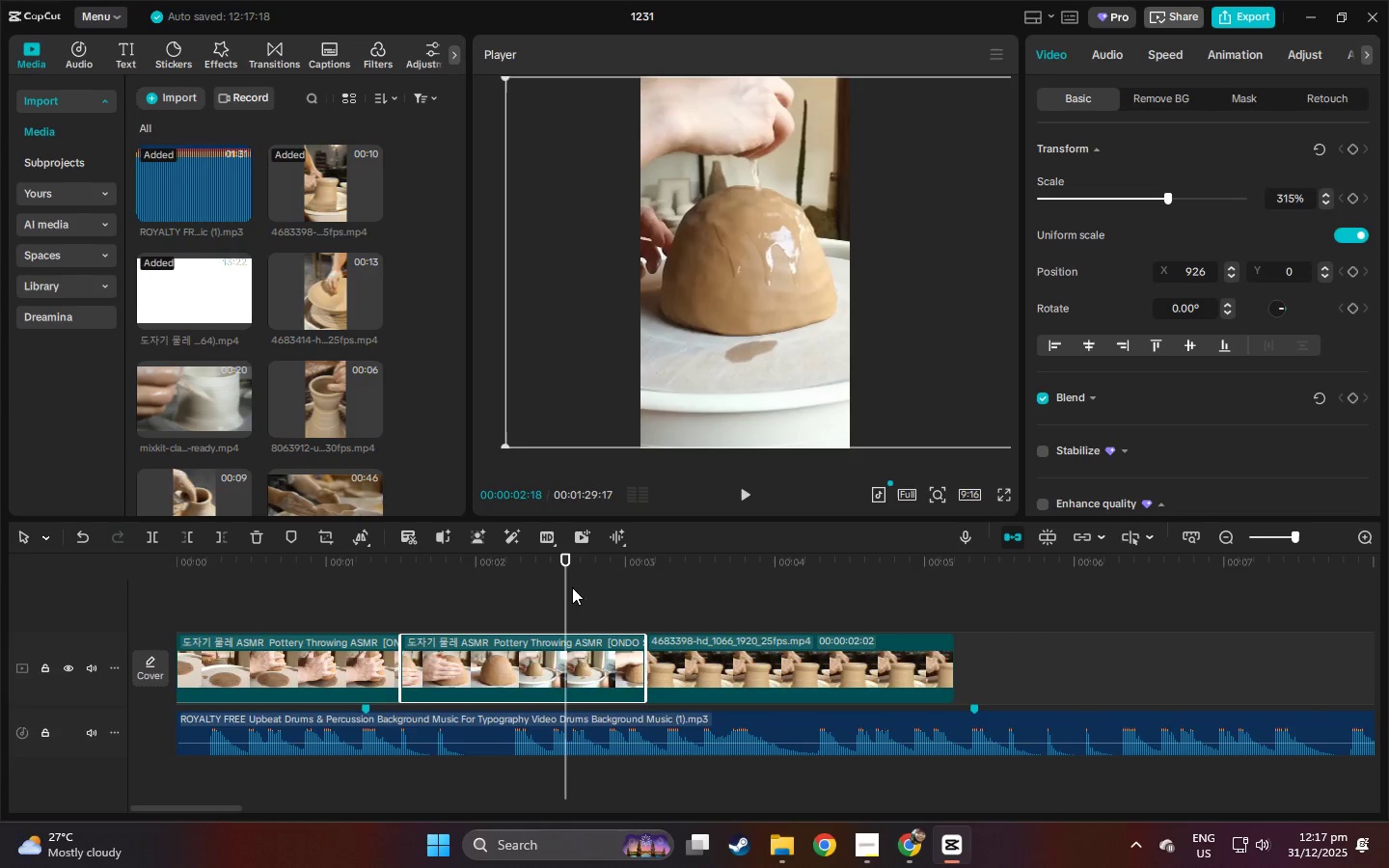 
key(Space)
 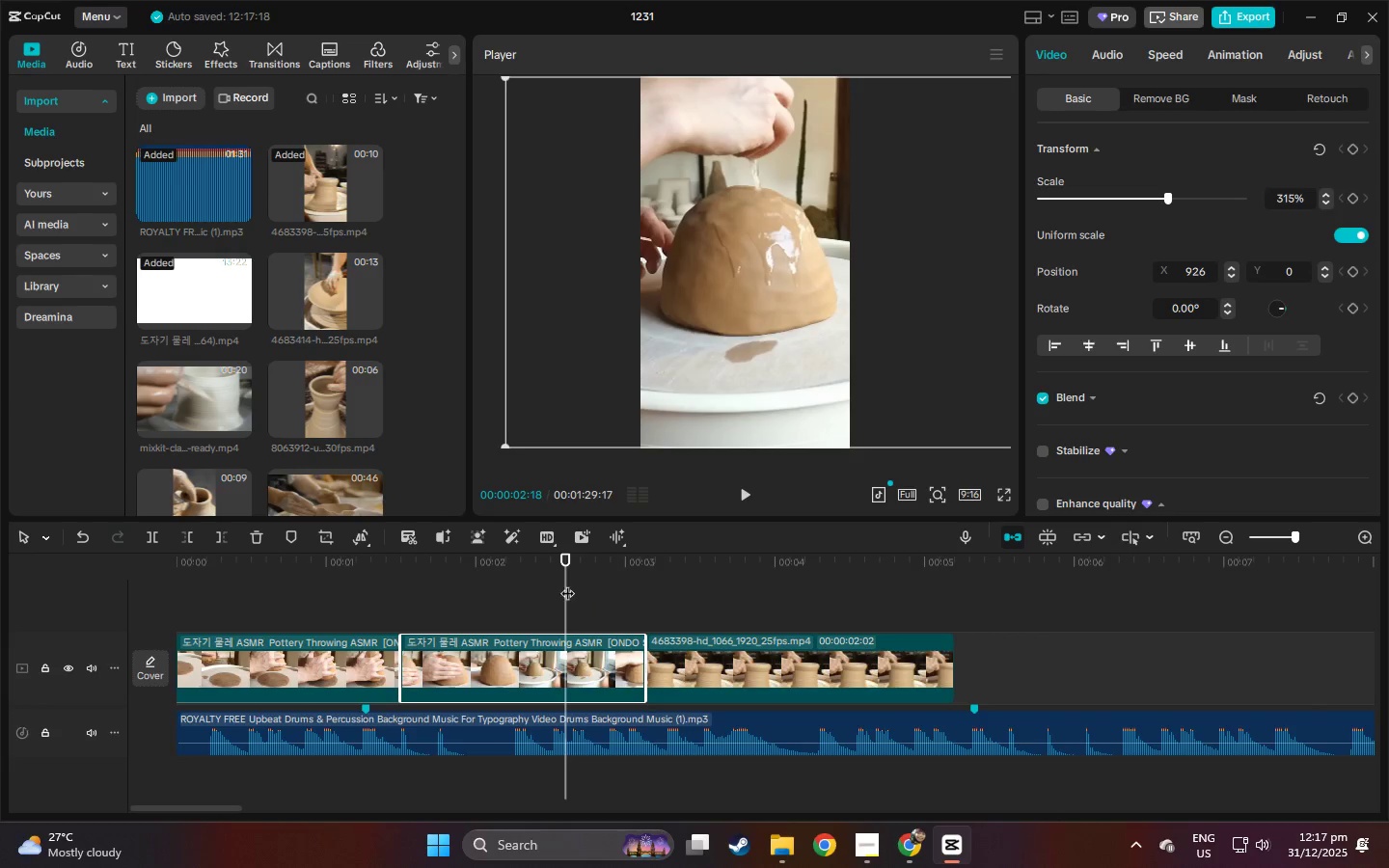 
double_click([544, 559])
 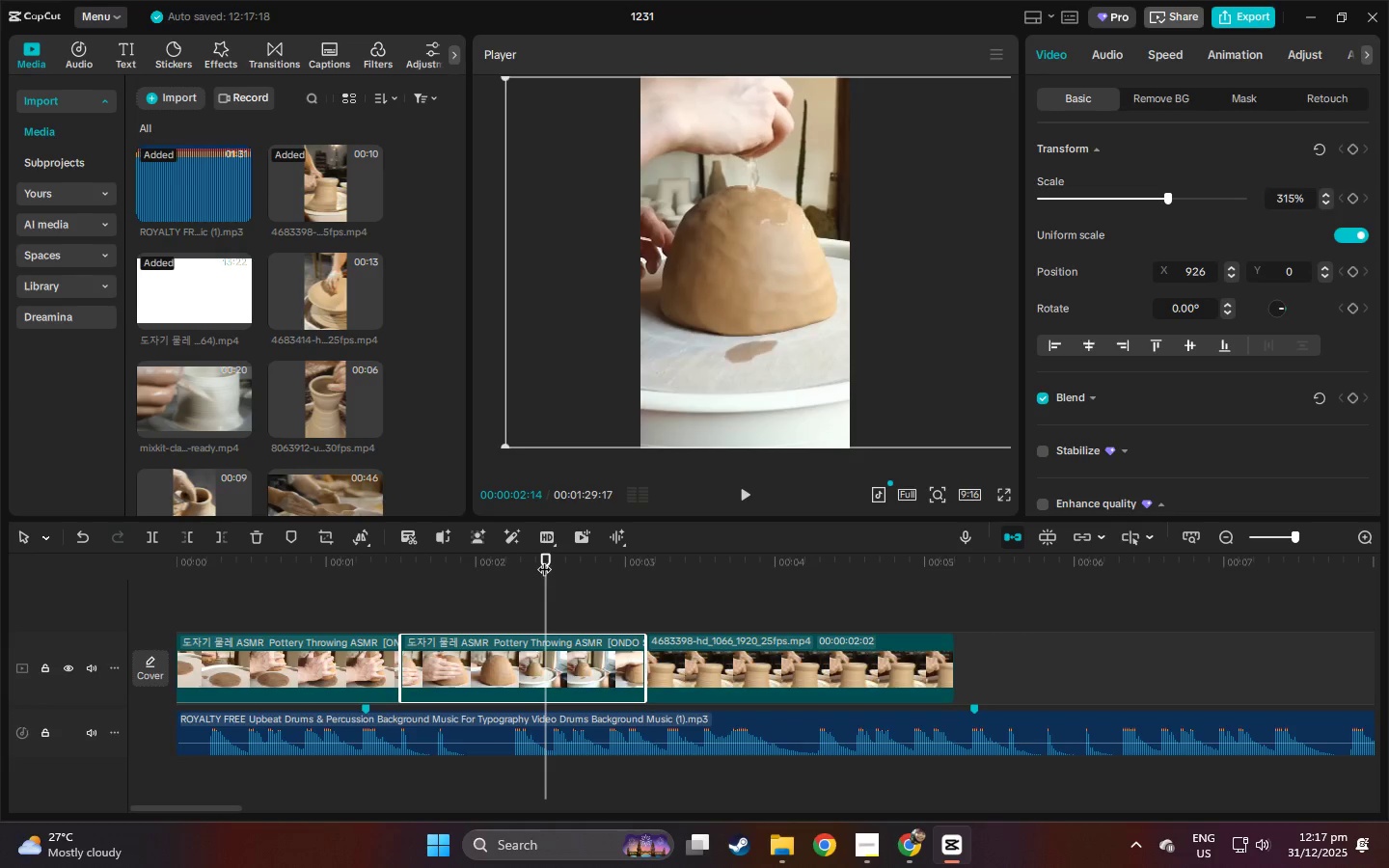 
key(Space)
 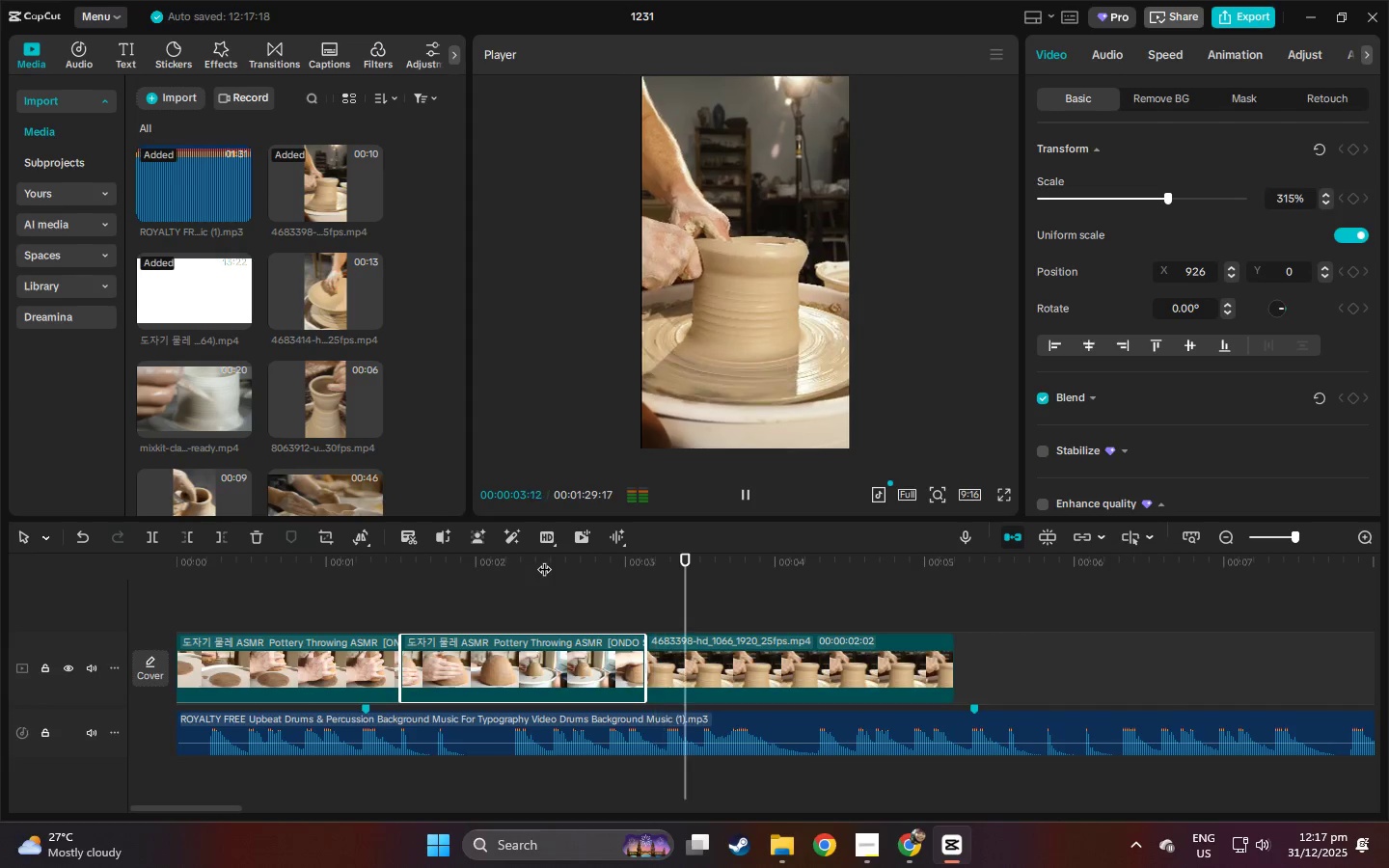 
key(Space)
 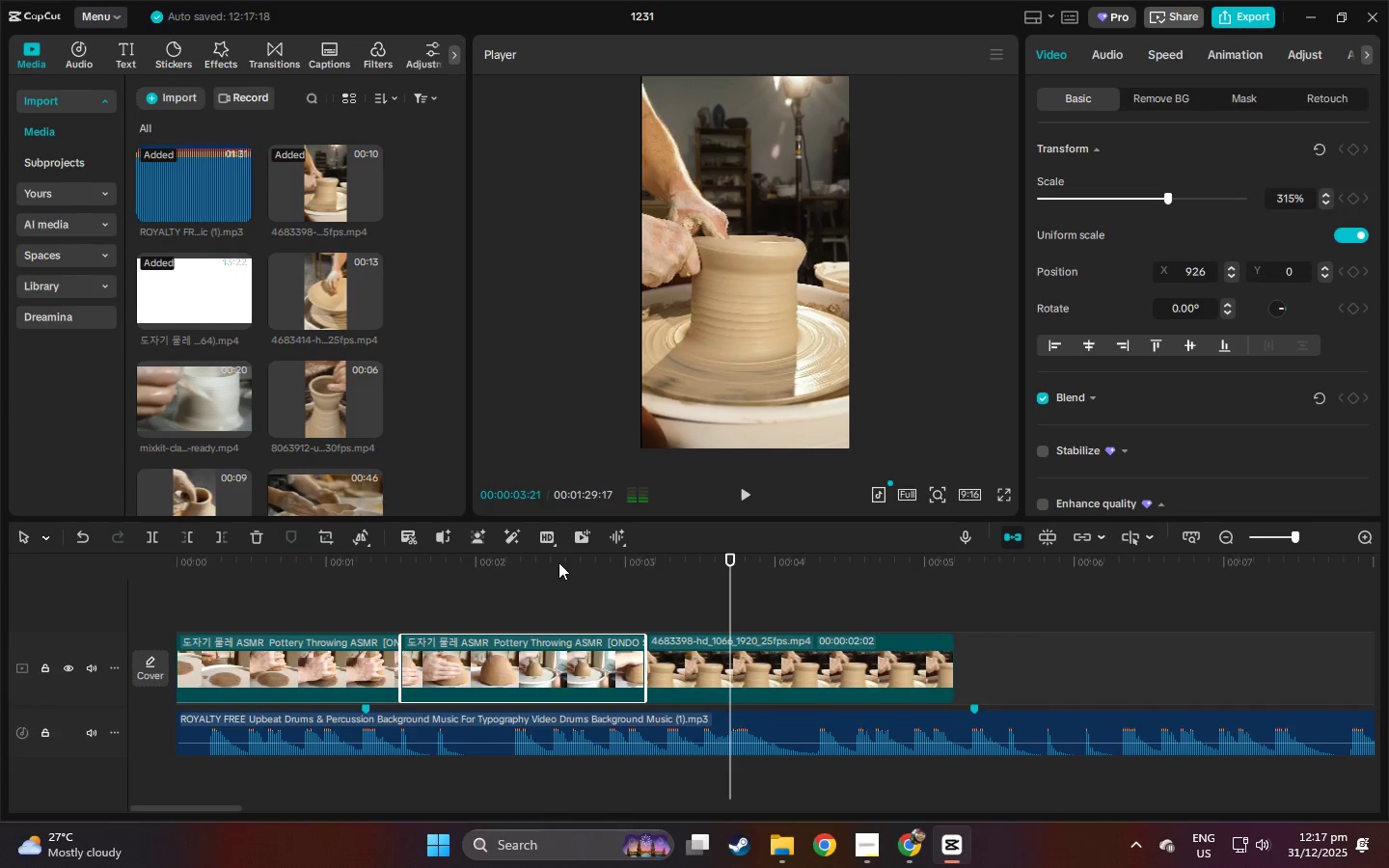 
left_click([558, 562])
 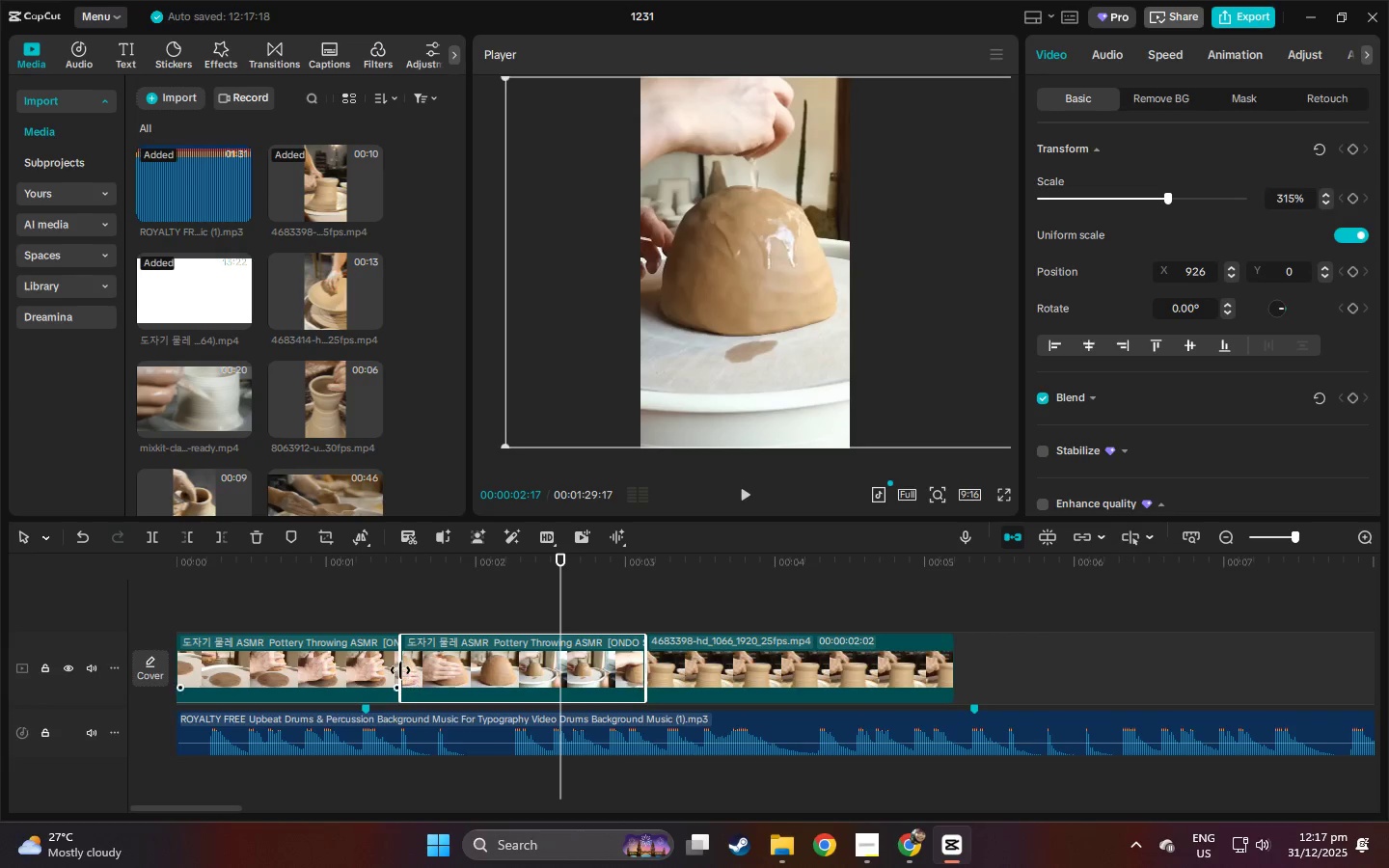 
left_click_drag(start_coordinate=[400, 670], to_coordinate=[378, 670])
 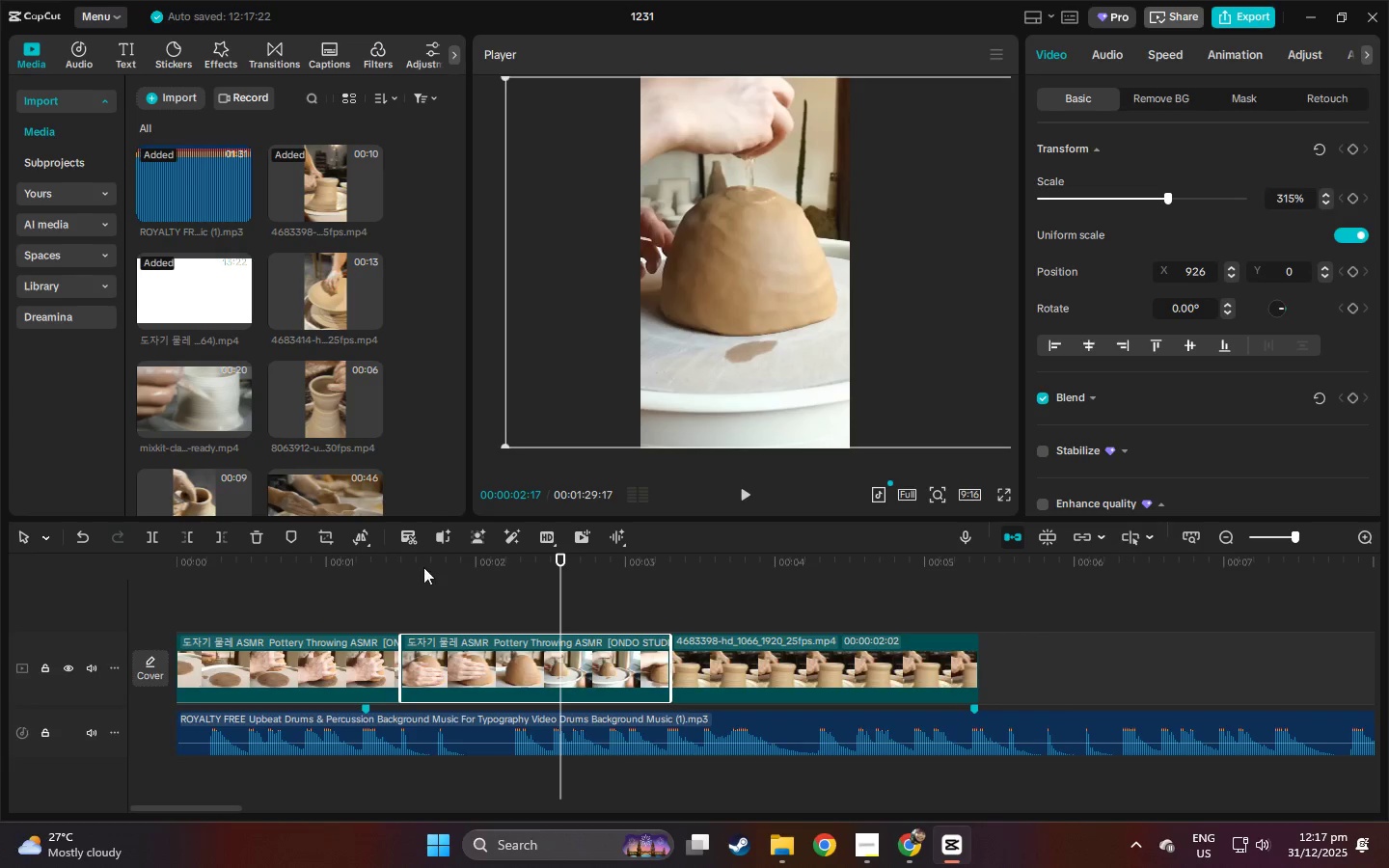 
left_click_drag(start_coordinate=[369, 562], to_coordinate=[62, 584])
 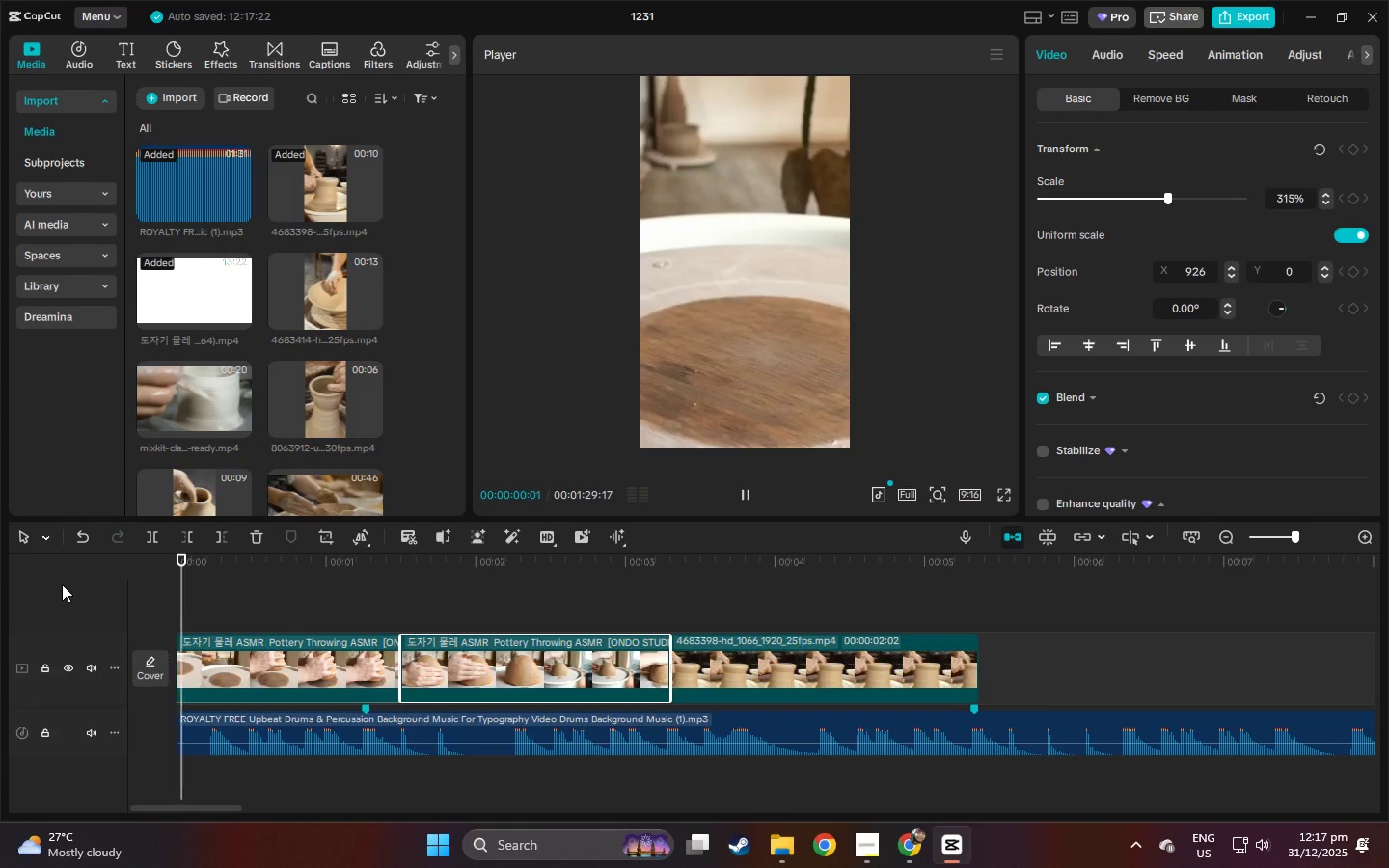 
key(Space)
 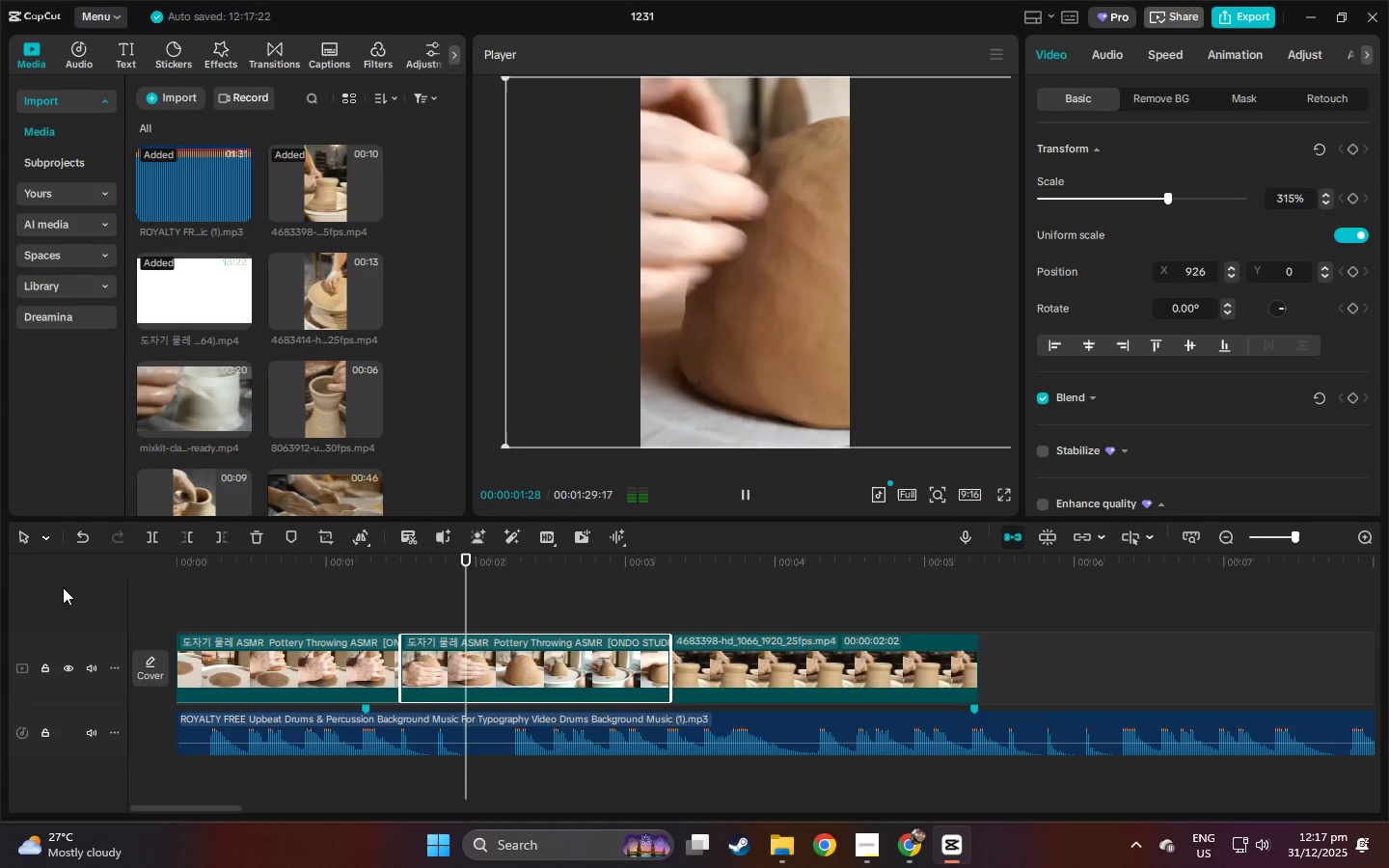 
key(Space)
 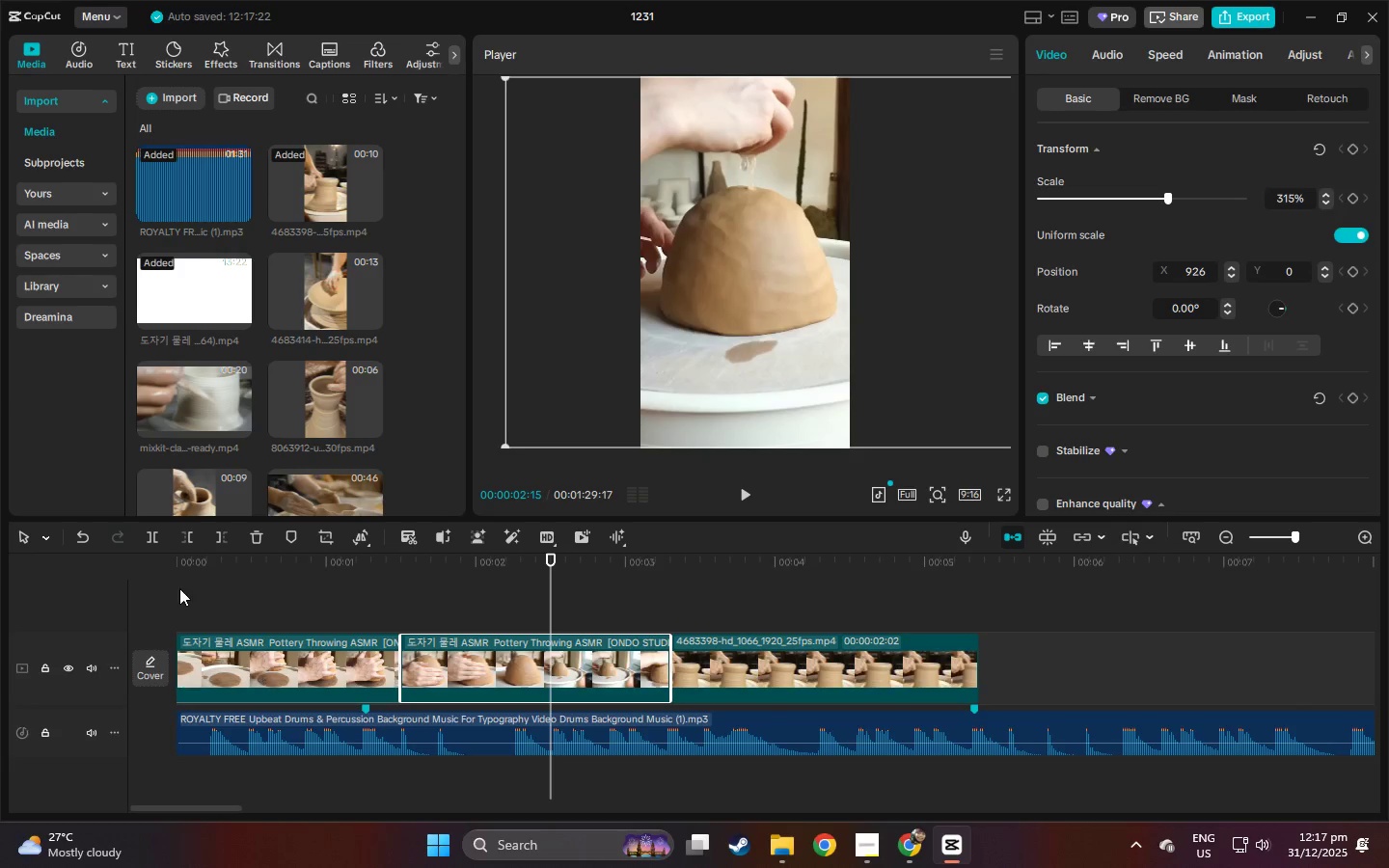 
left_click([175, 578])
 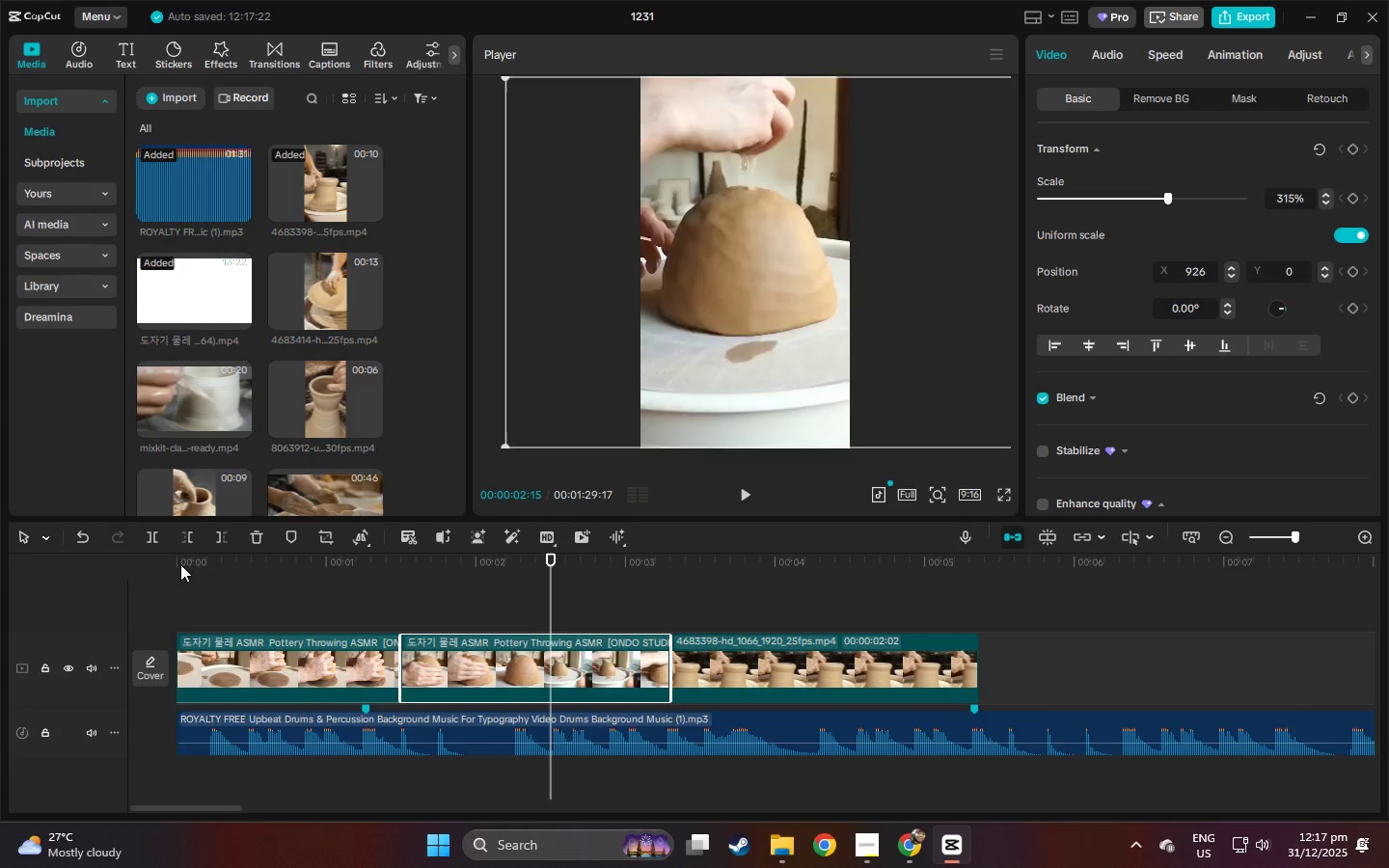 
left_click_drag(start_coordinate=[180, 564], to_coordinate=[174, 564])
 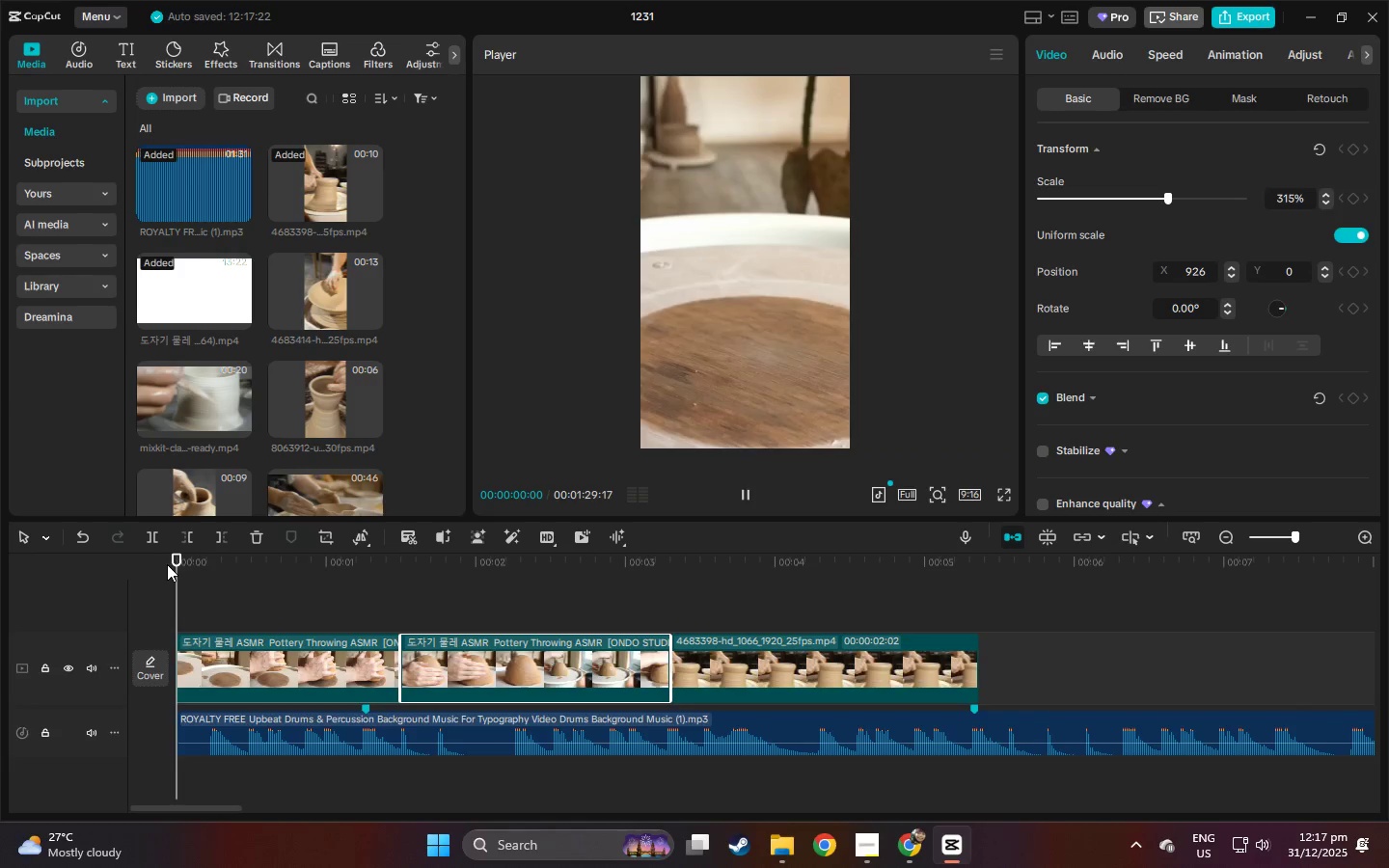 
key(Space)
 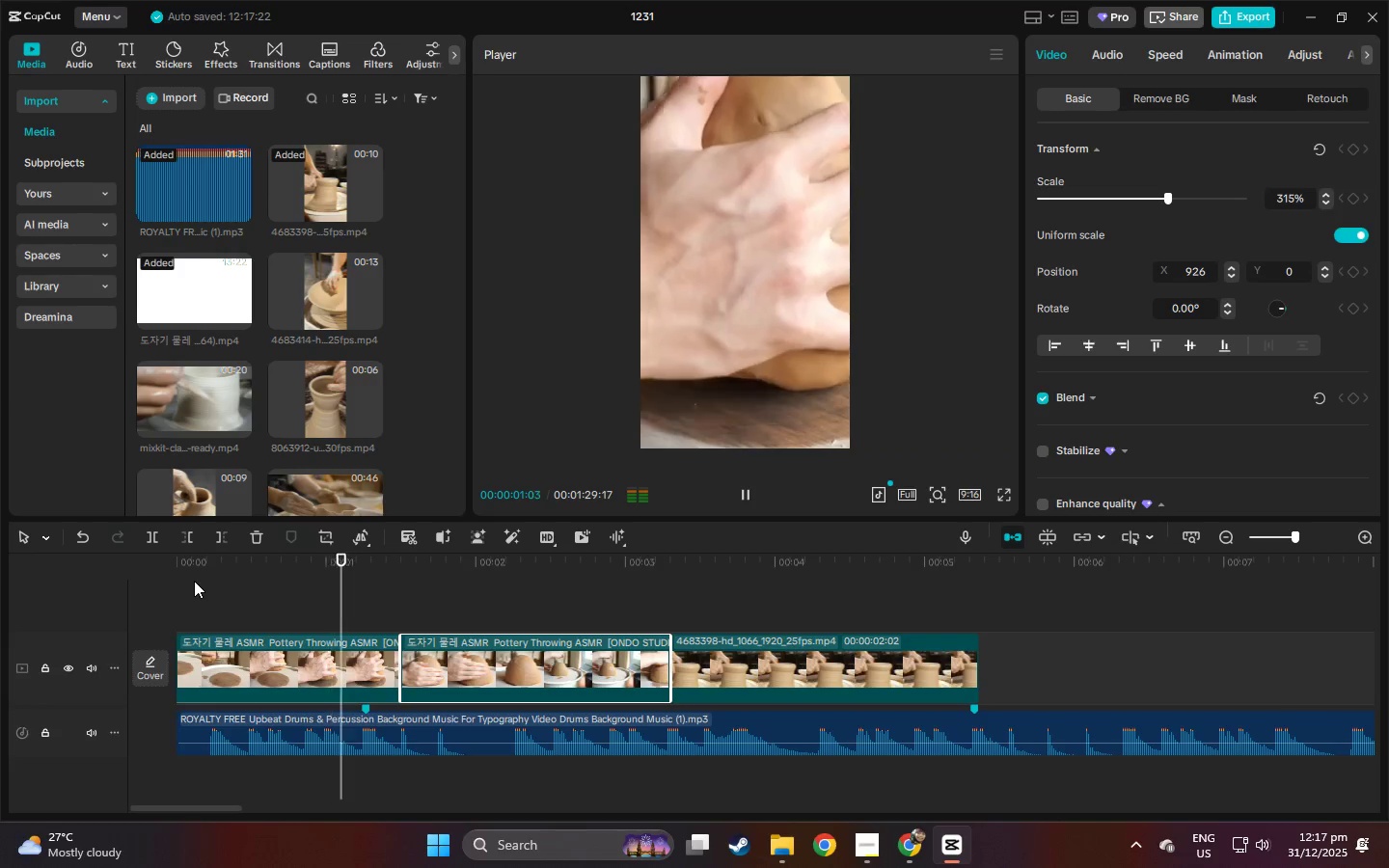 
key(Space)
 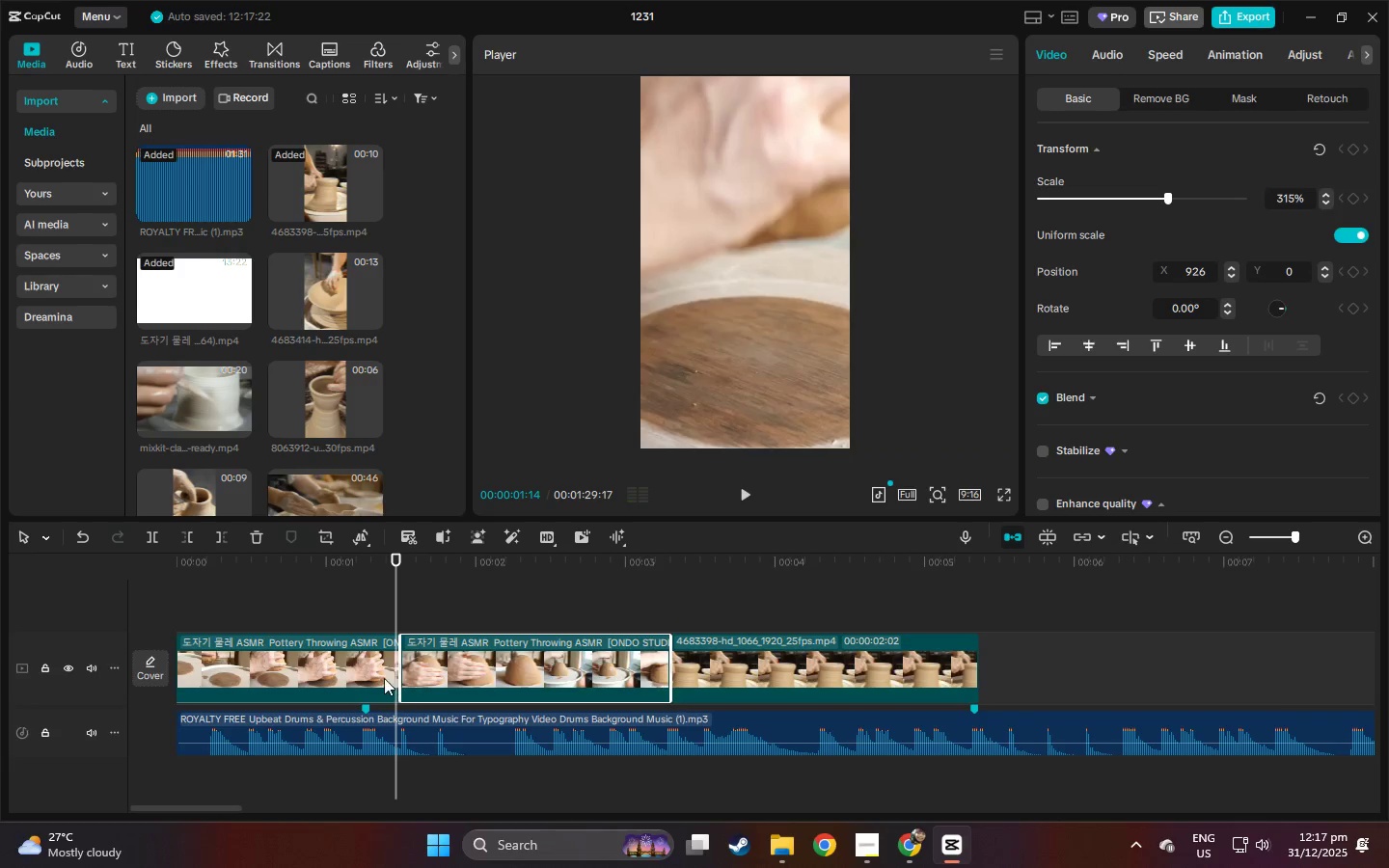 
left_click([358, 668])
 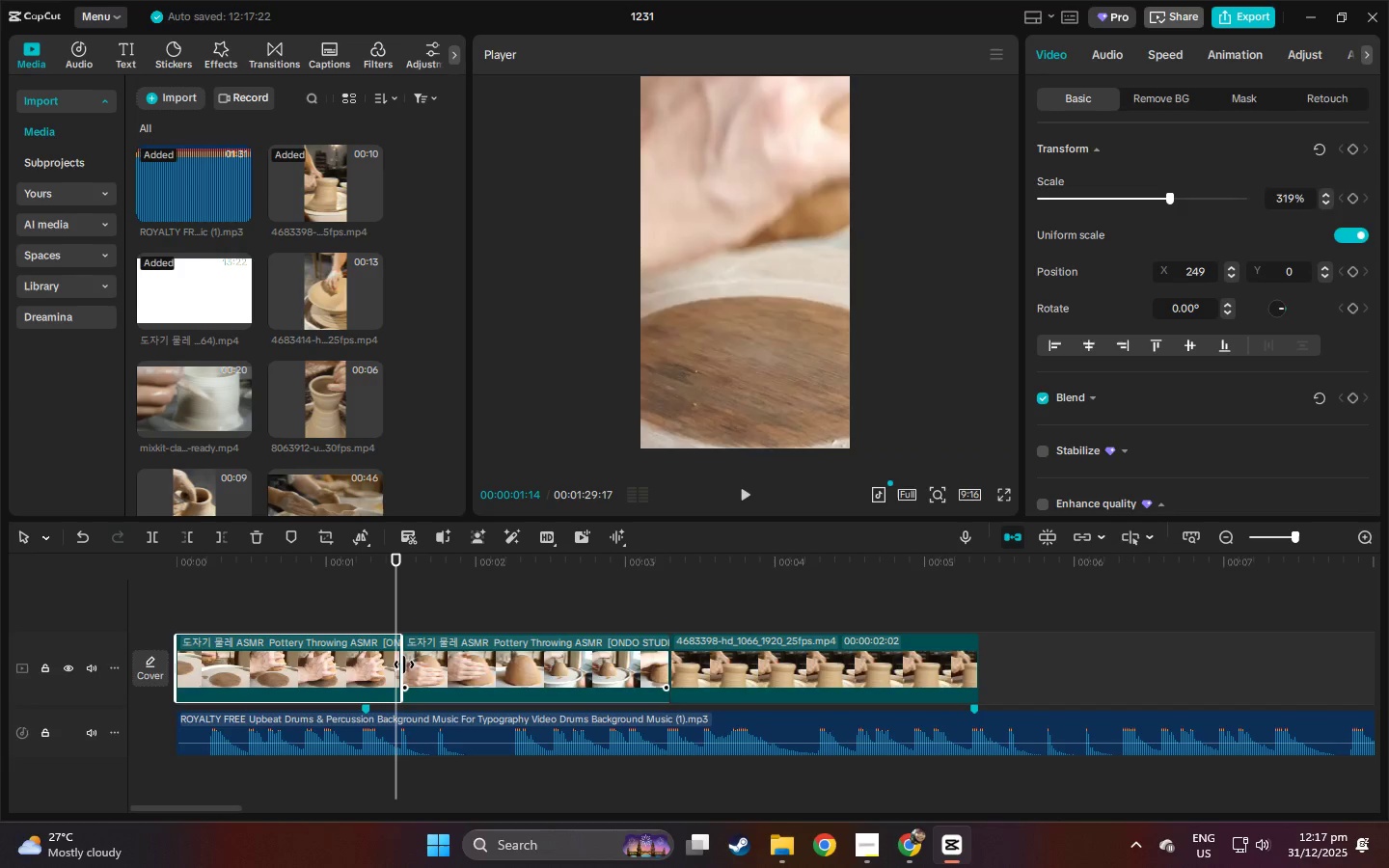 
left_click_drag(start_coordinate=[404, 665], to_coordinate=[367, 668])
 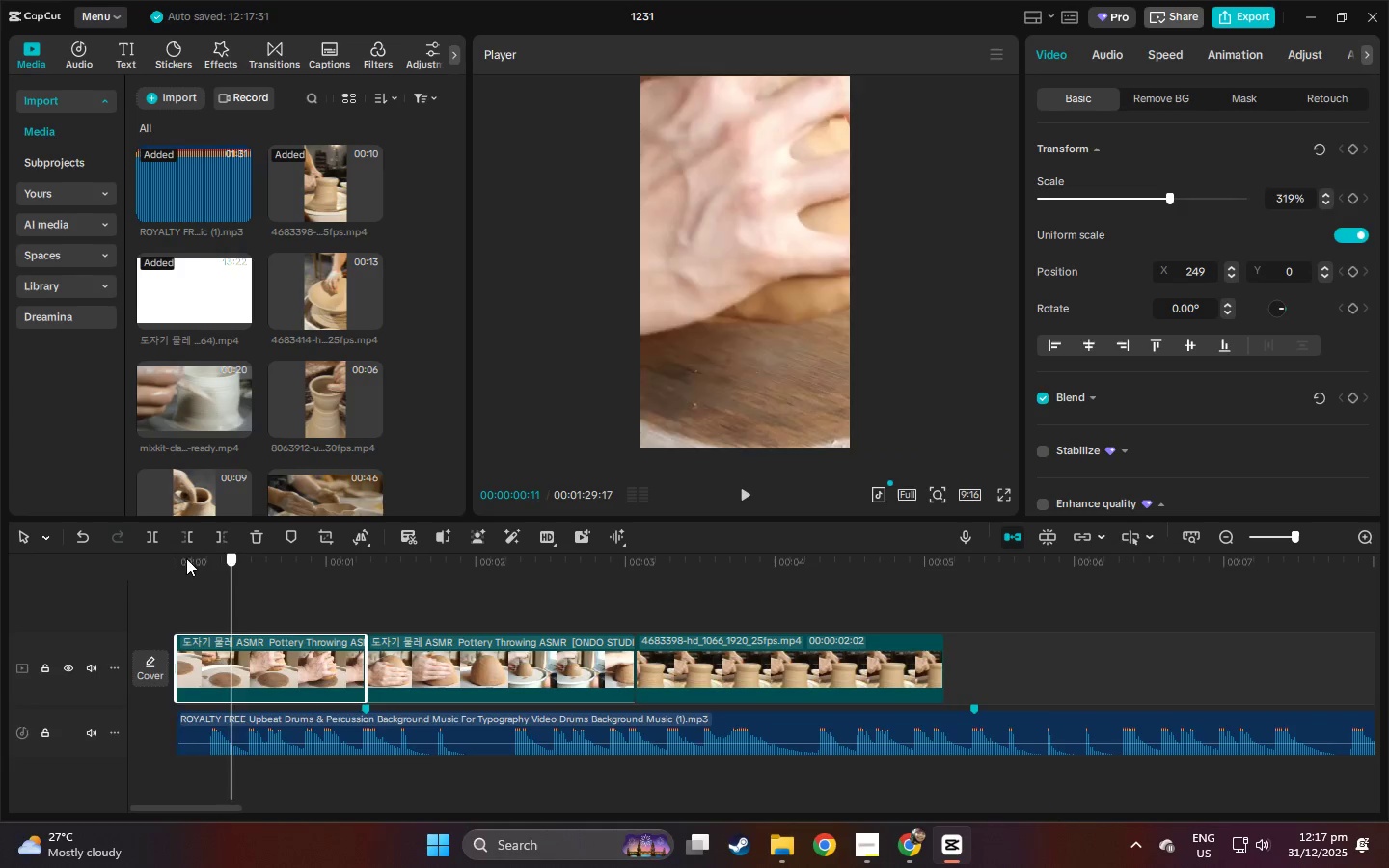 
left_click_drag(start_coordinate=[238, 557], to_coordinate=[103, 571])
 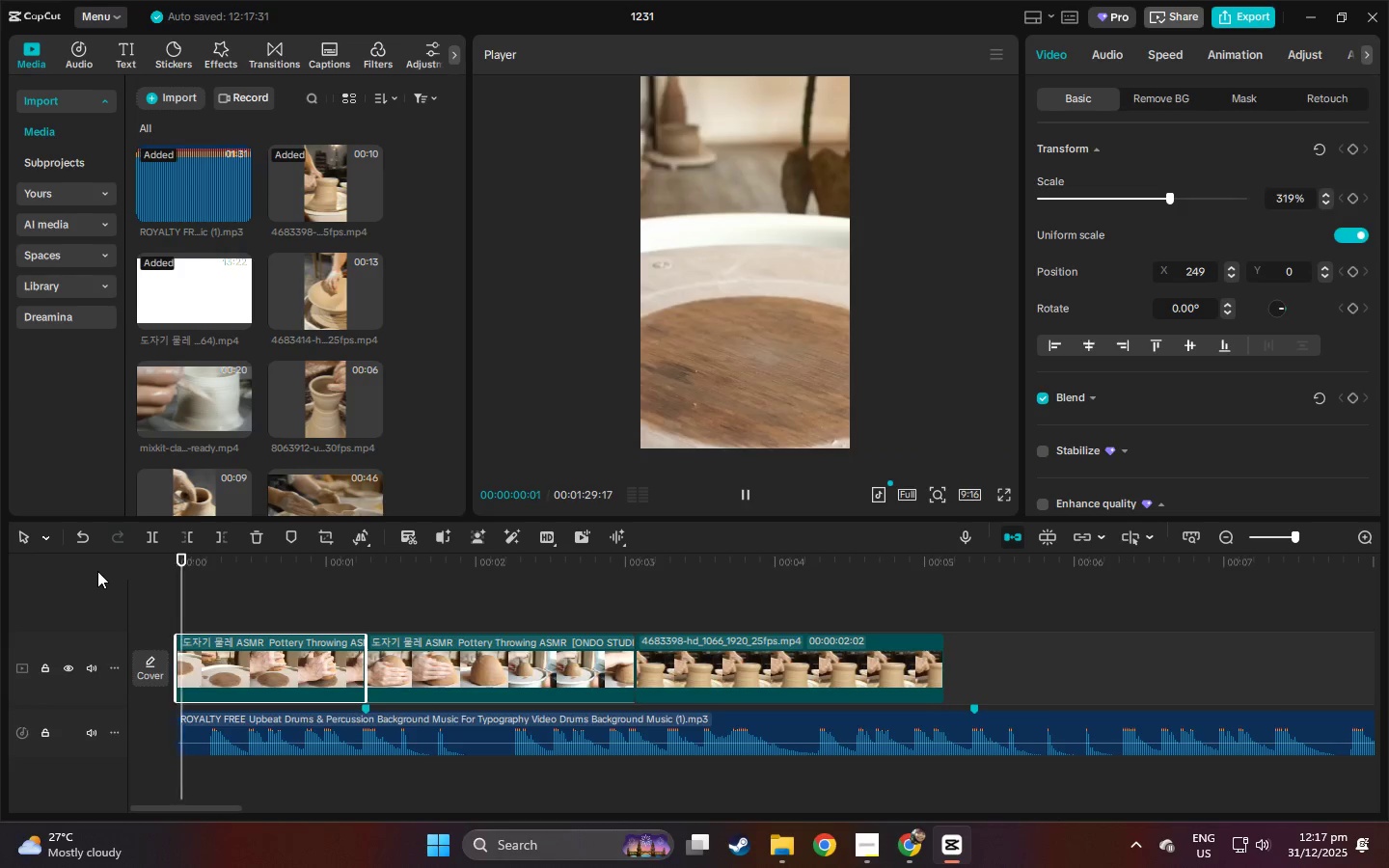 
key(Space)
 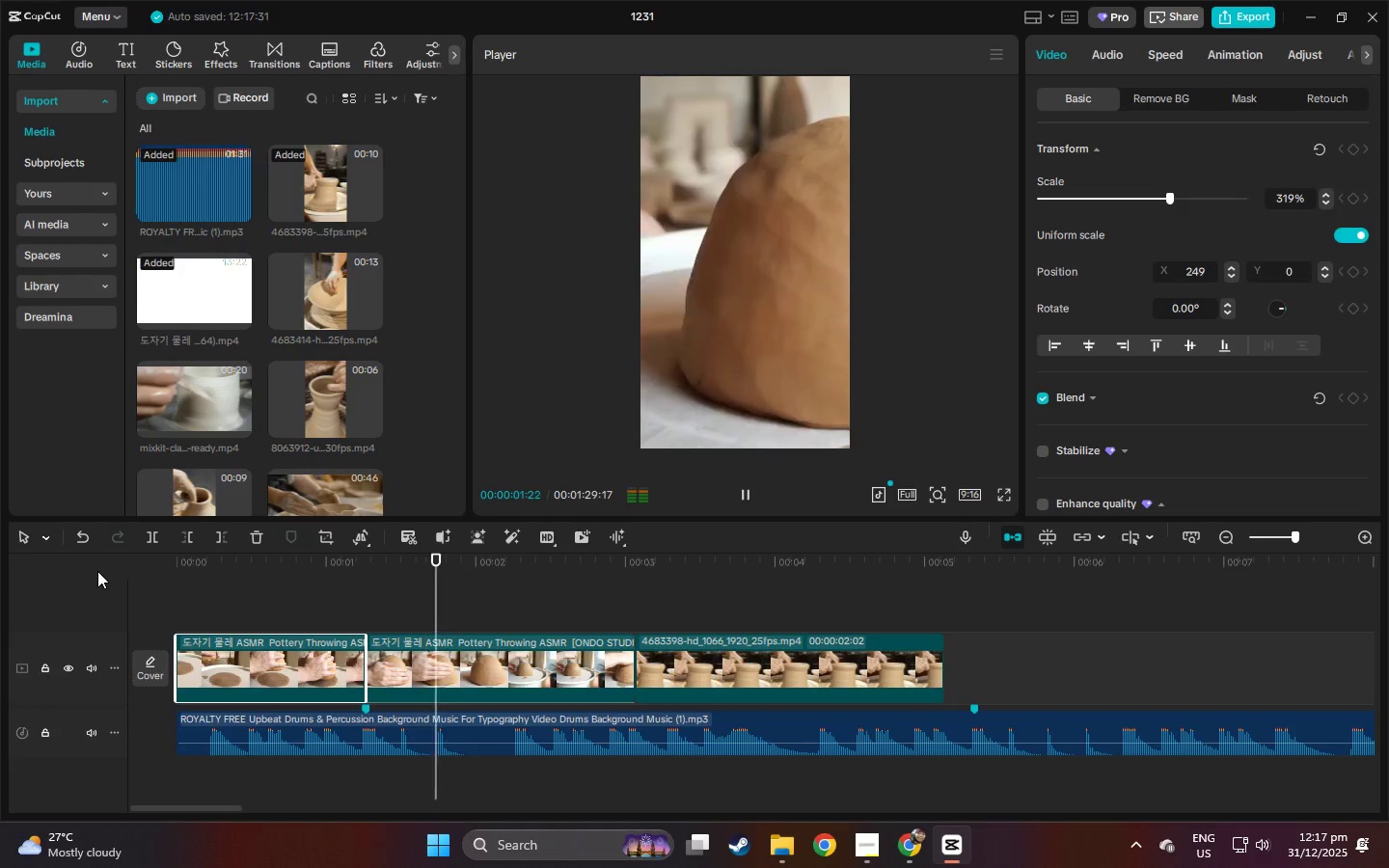 
key(Space)
 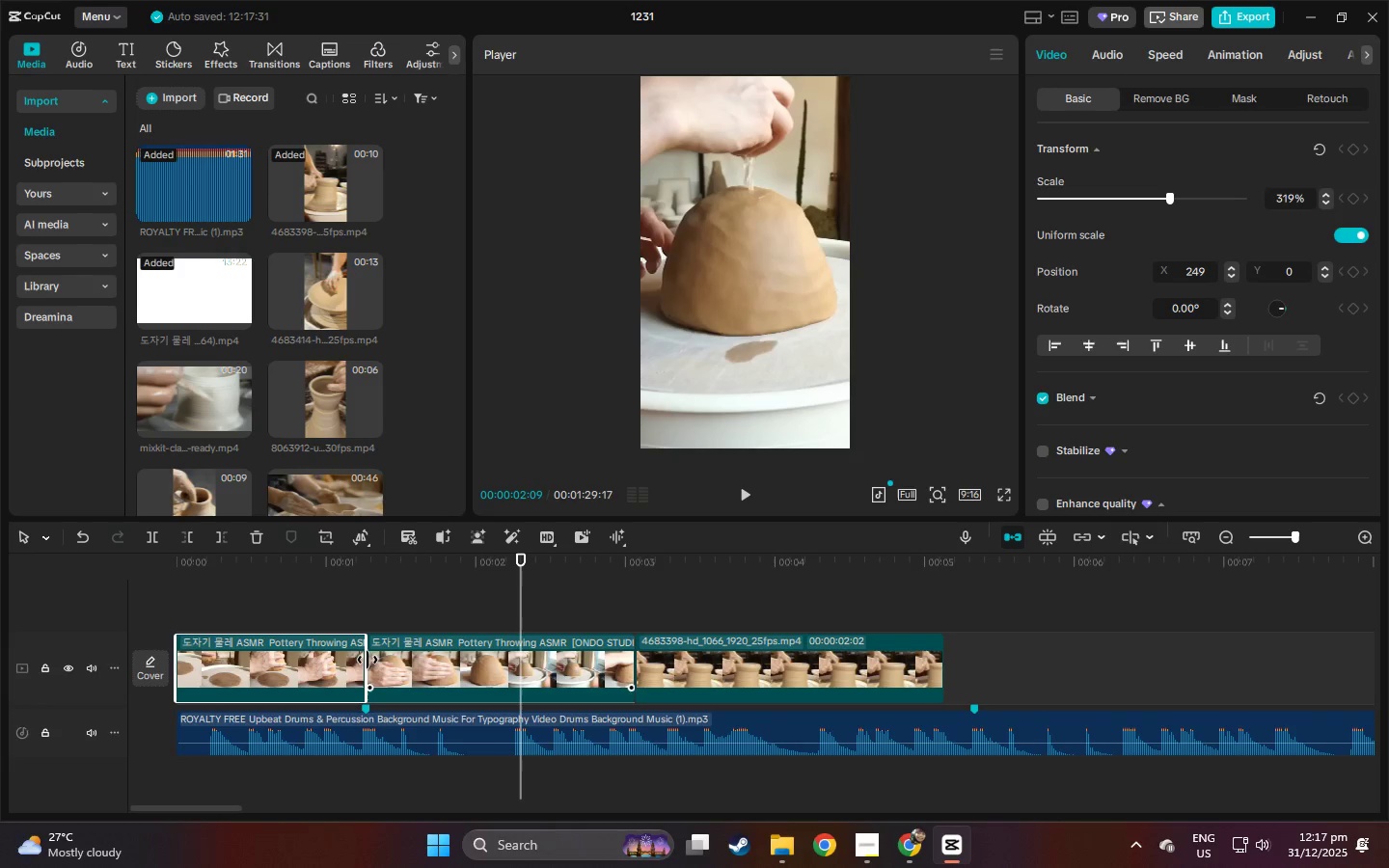 
left_click_drag(start_coordinate=[365, 660], to_coordinate=[393, 659])
 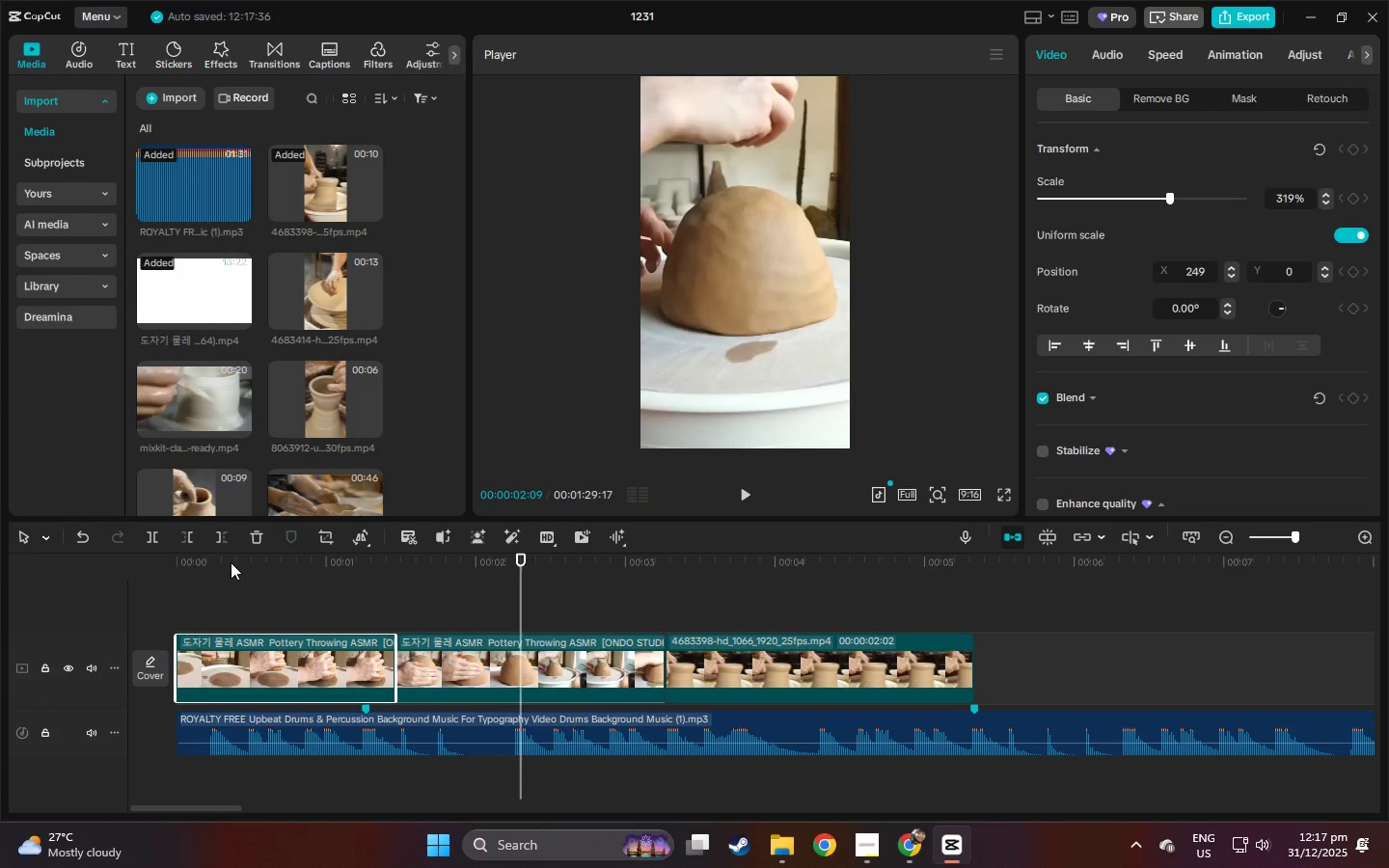 
left_click_drag(start_coordinate=[231, 562], to_coordinate=[119, 568])
 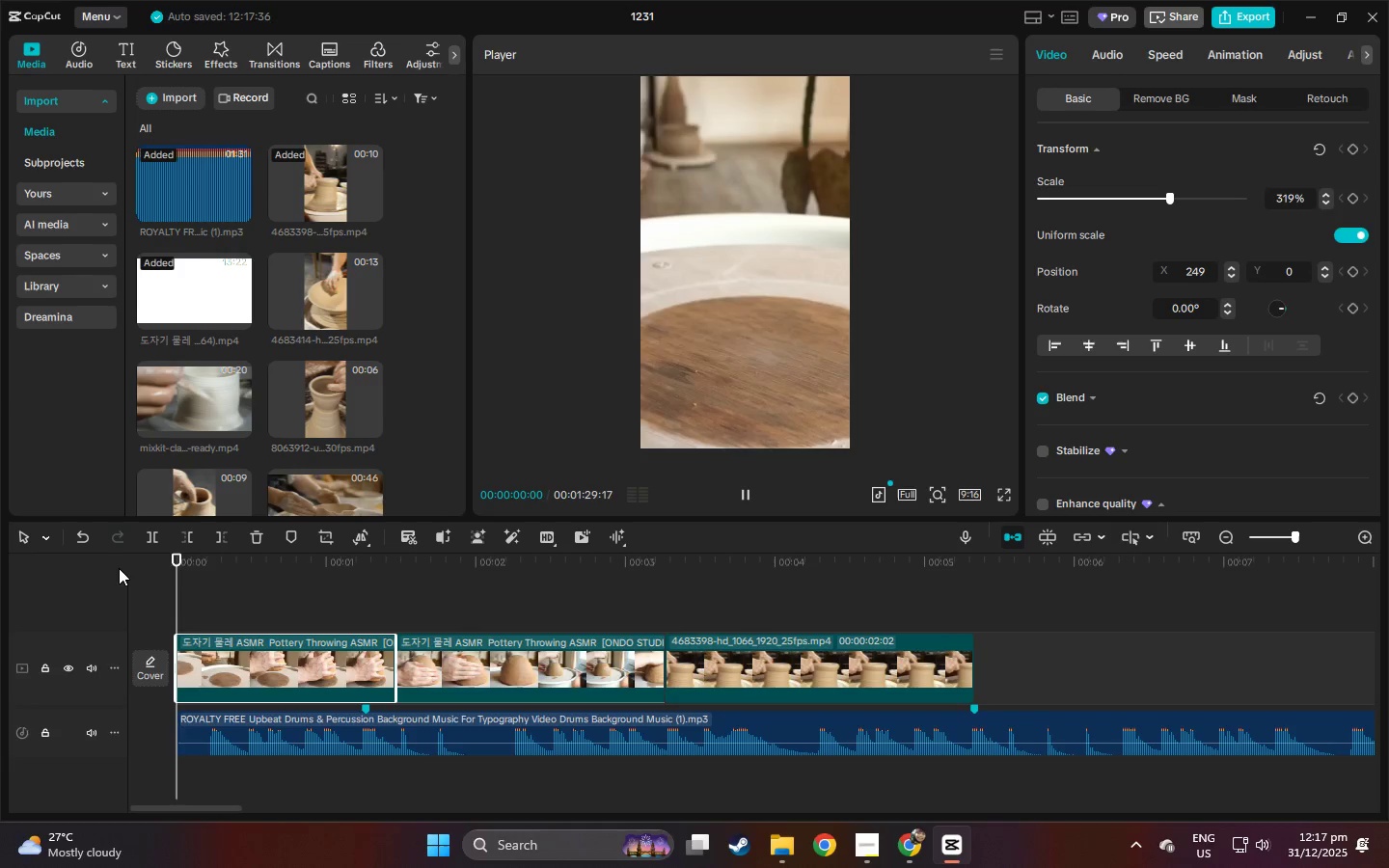 
key(Space)
 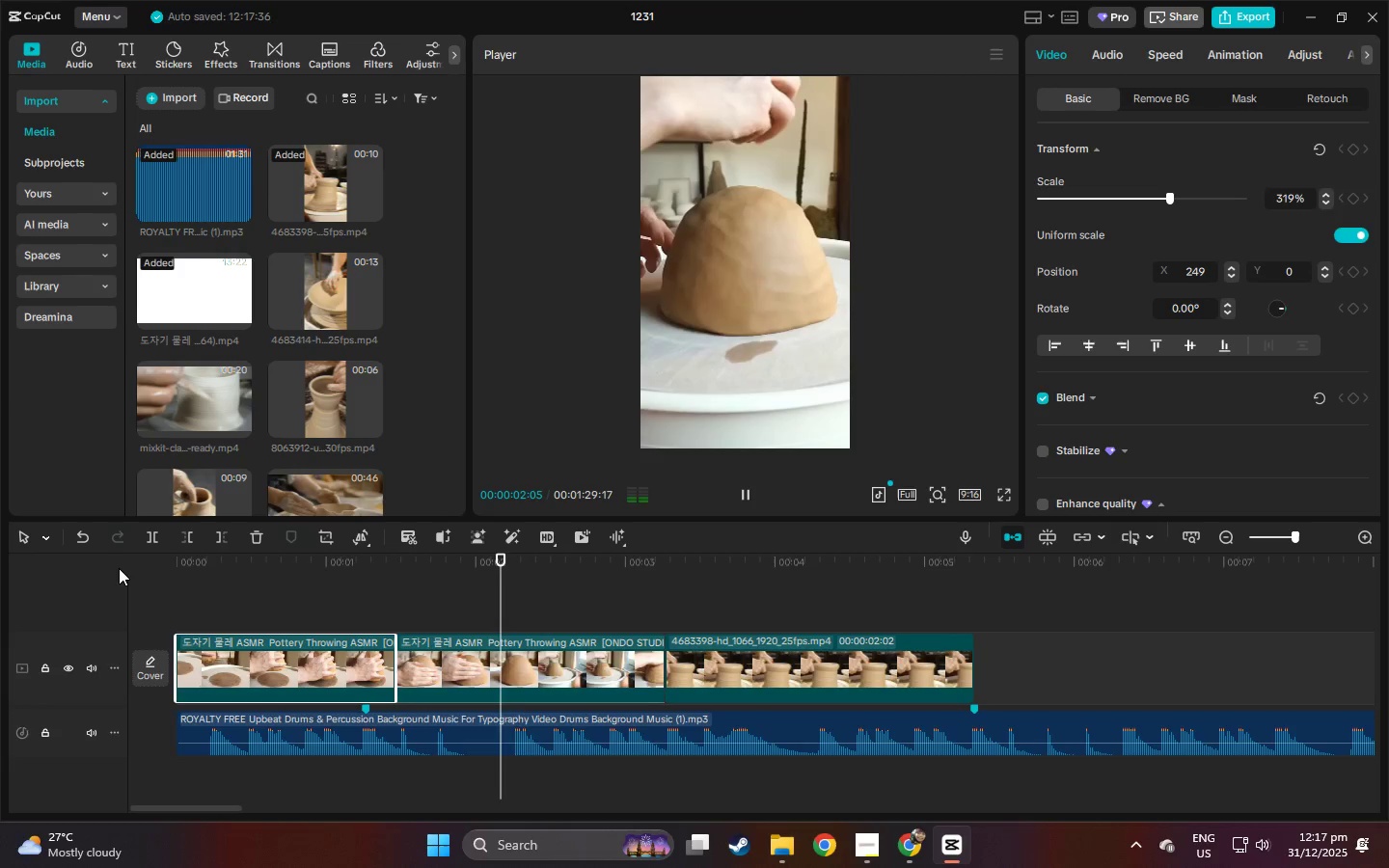 
key(Space)
 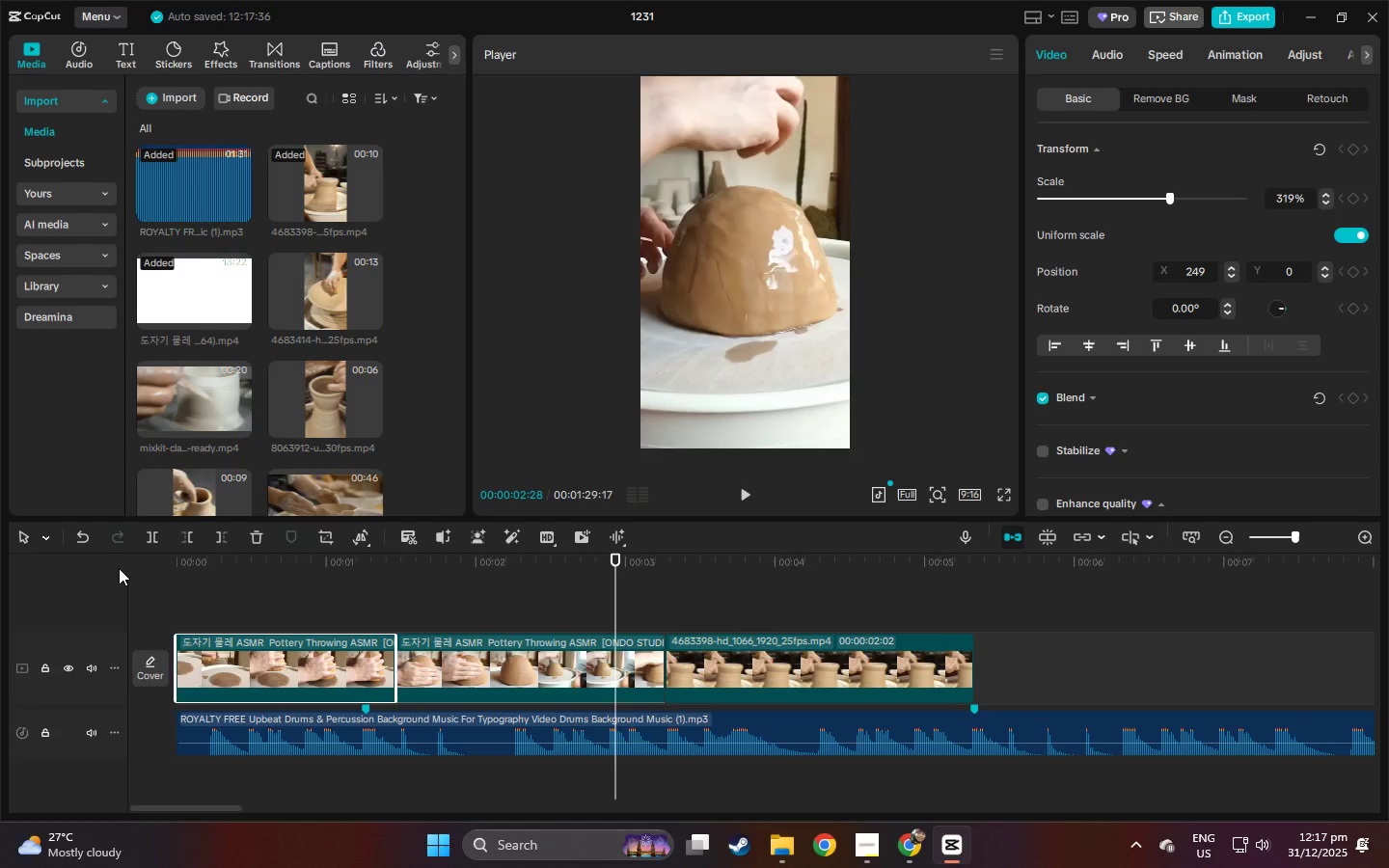 
key(Space)
 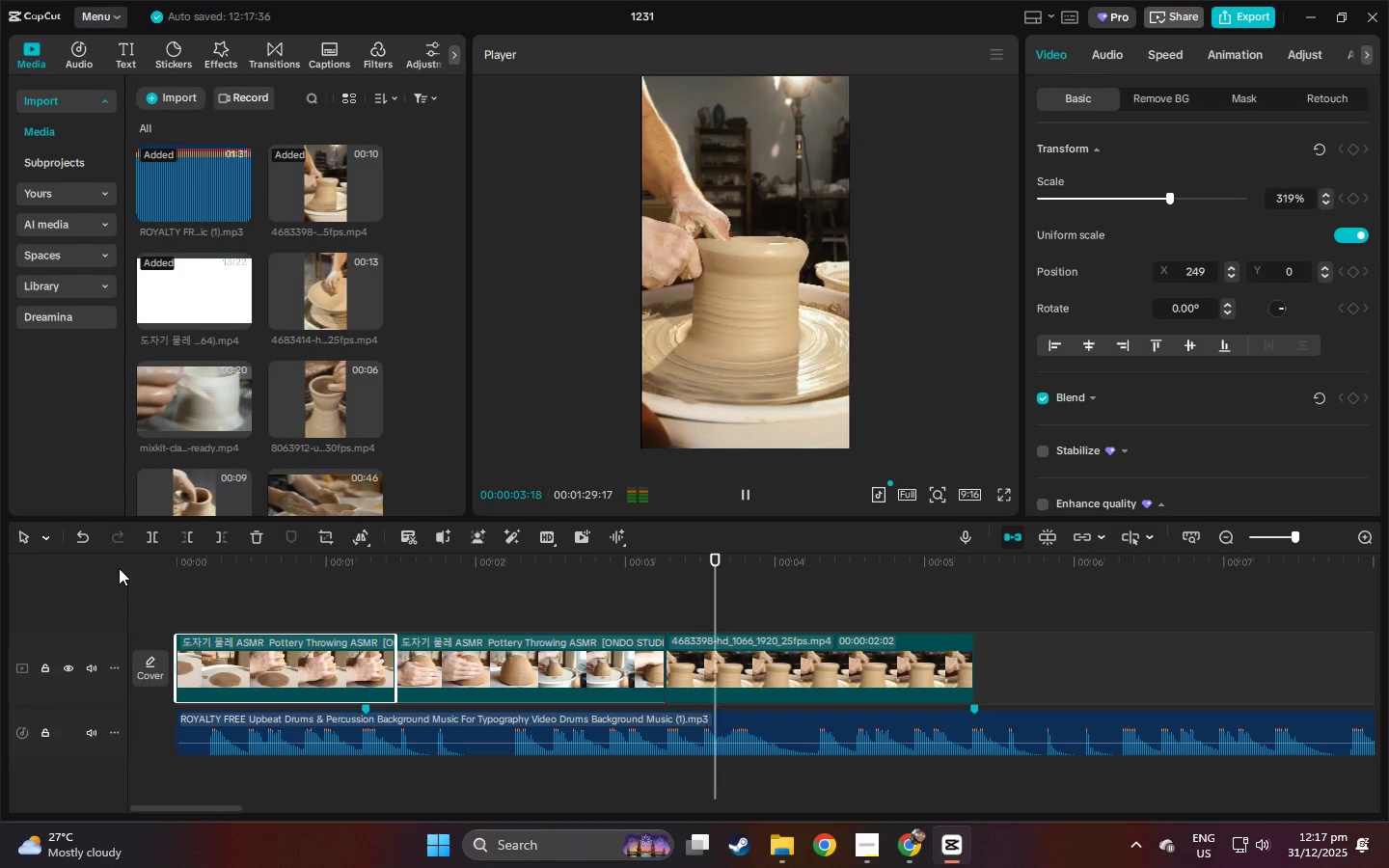 
key(Space)
 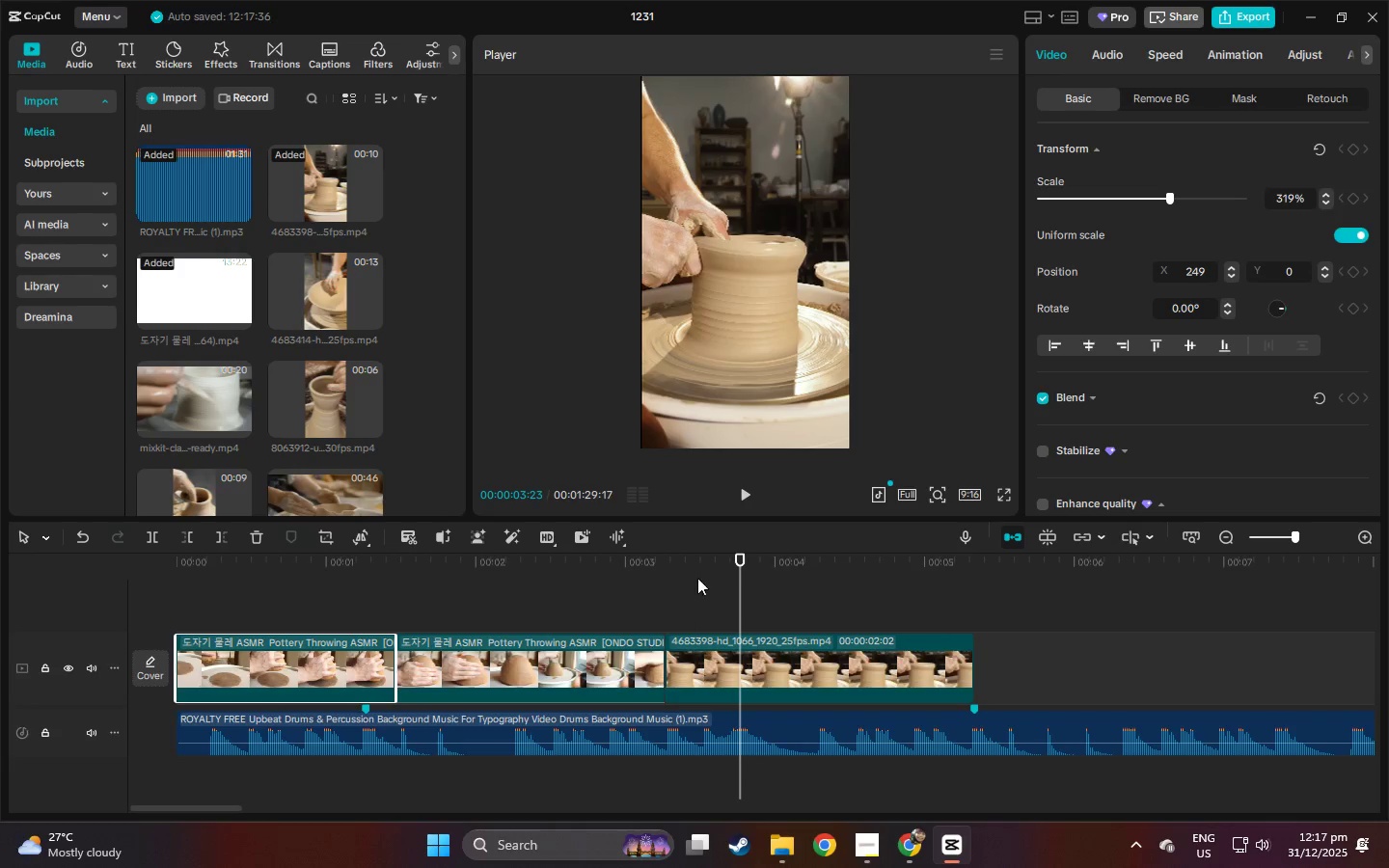 
left_click_drag(start_coordinate=[671, 558], to_coordinate=[386, 571])
 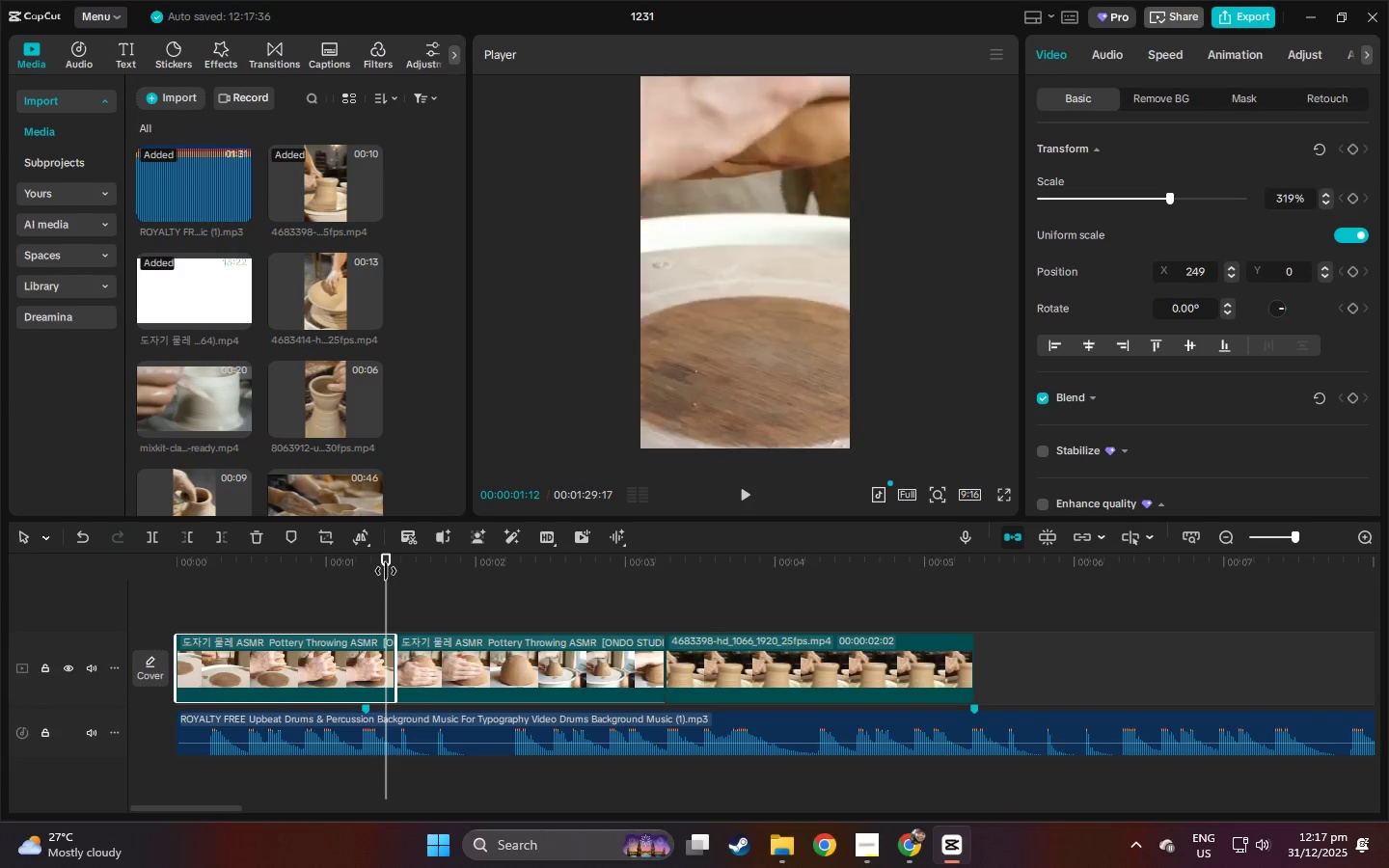 
key(Space)
 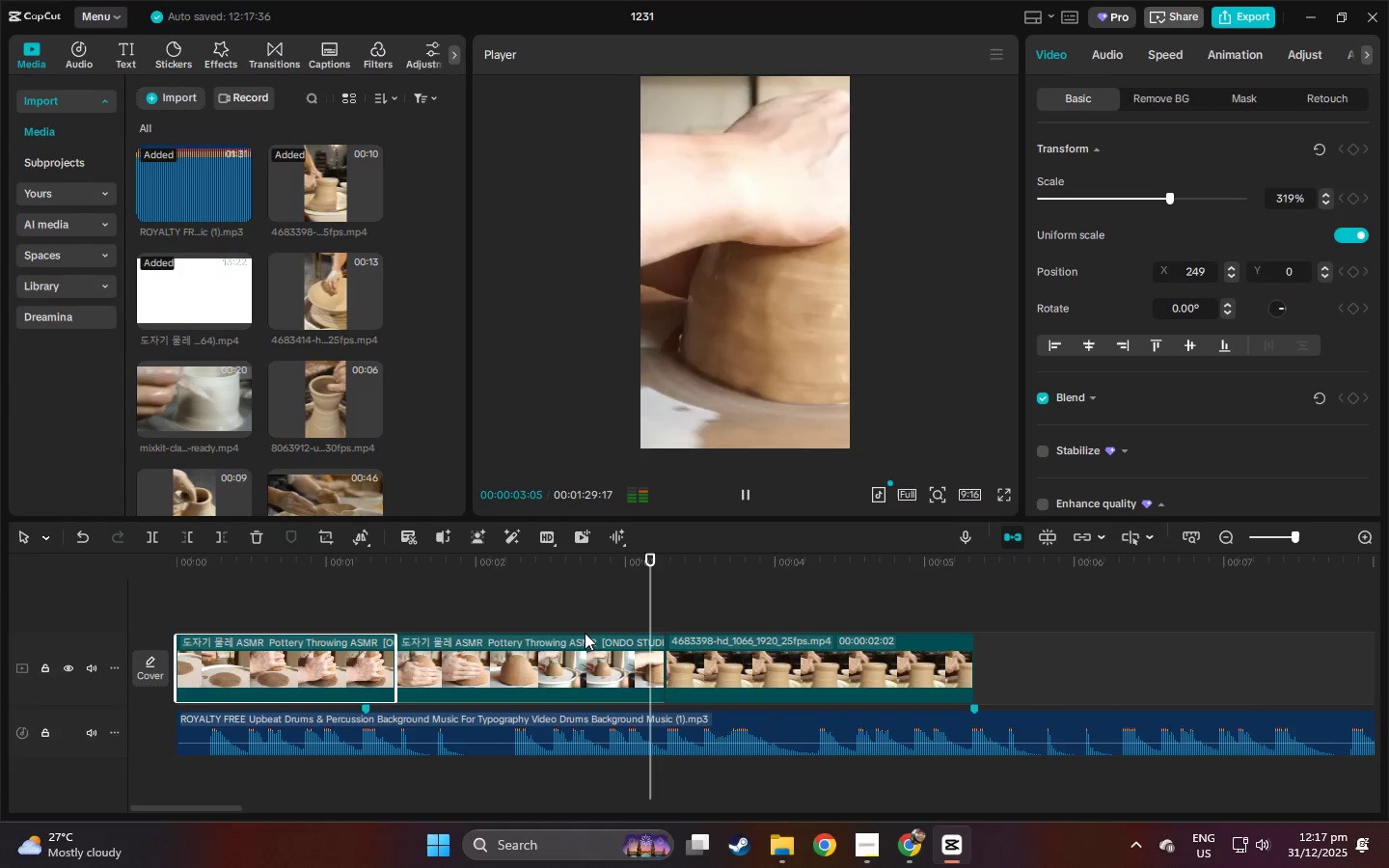 
key(Space)
 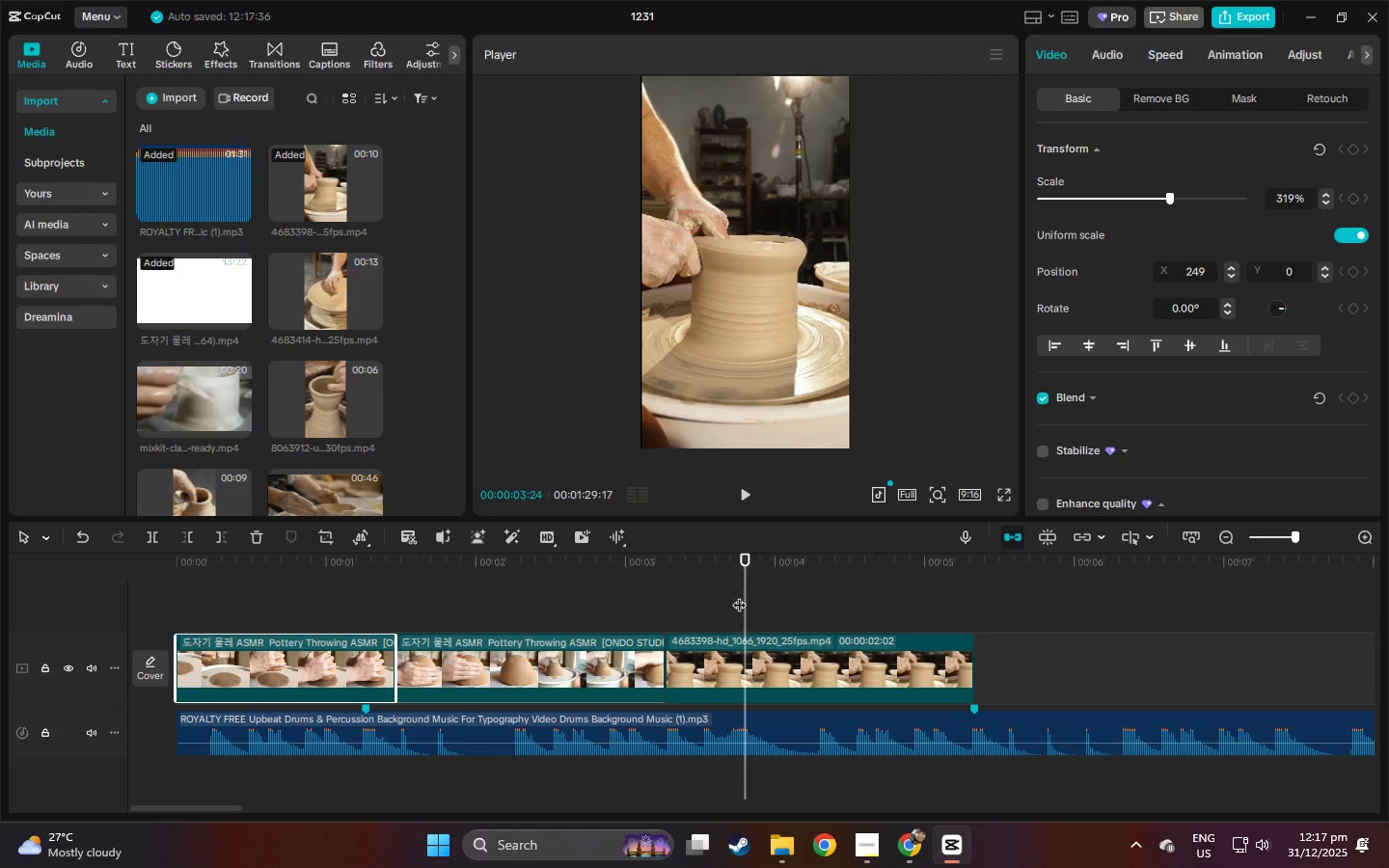 
left_click_drag(start_coordinate=[725, 558], to_coordinate=[711, 563])
 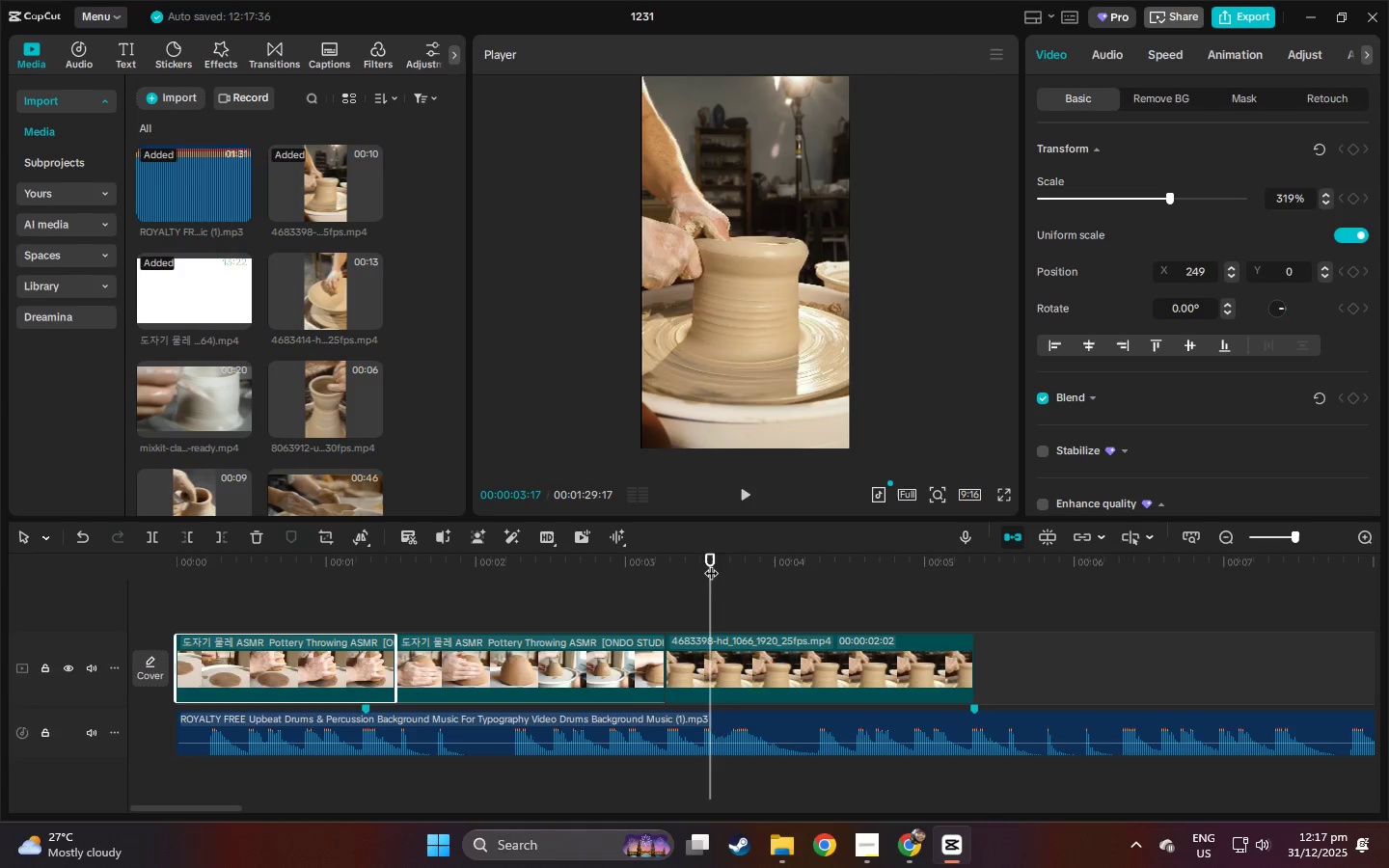 
key(Space)
 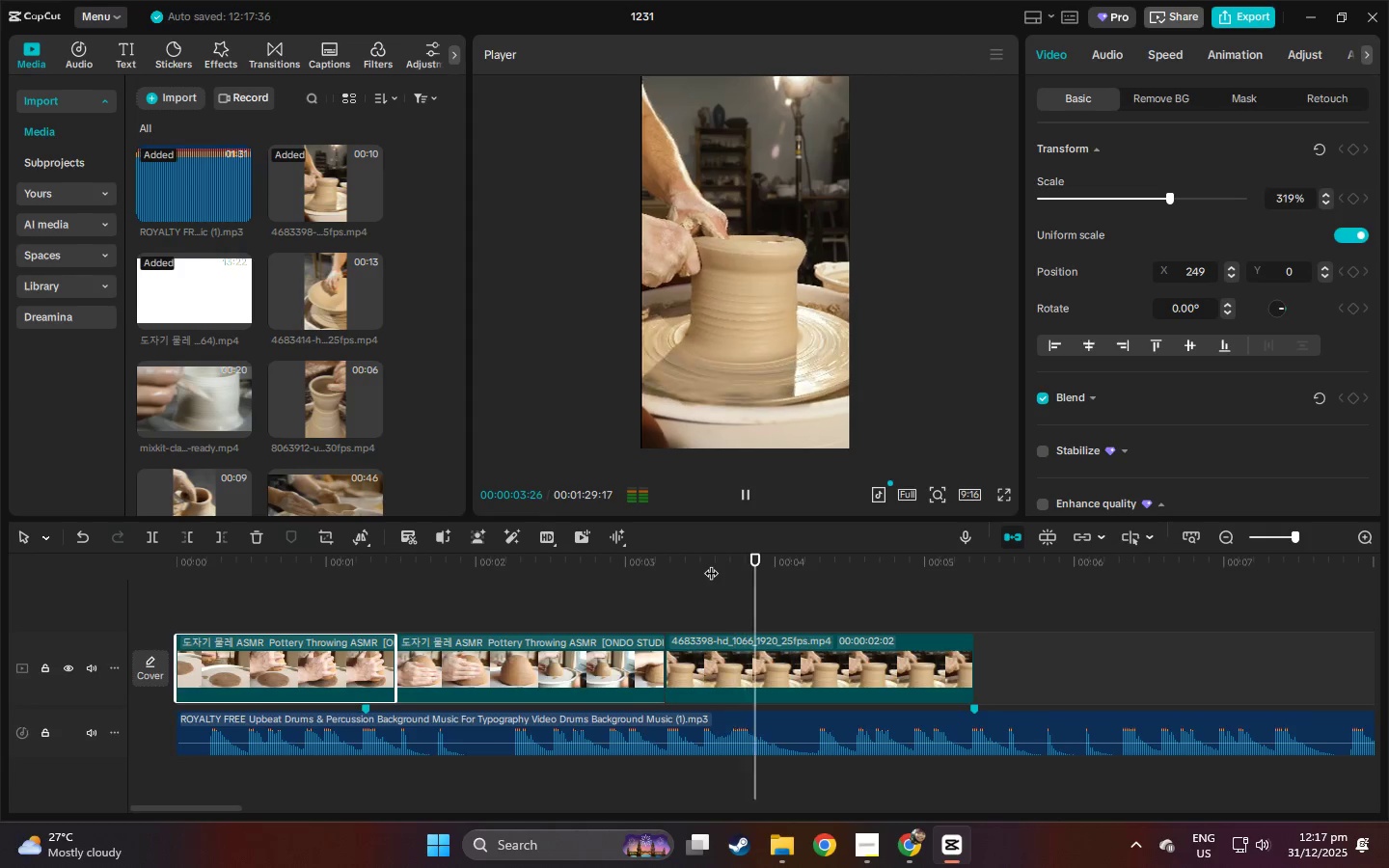 
key(Space)
 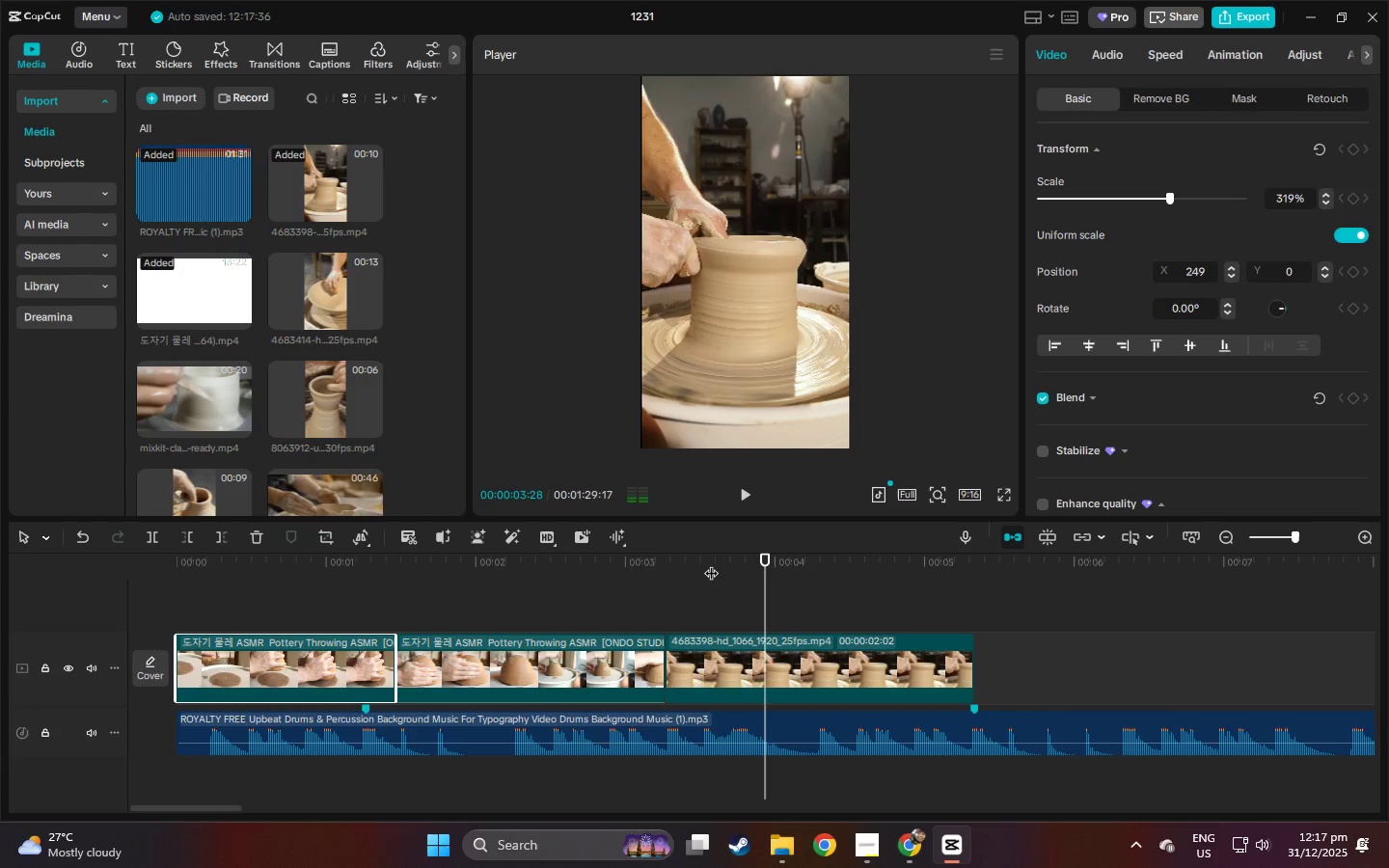 
left_click([711, 563])
 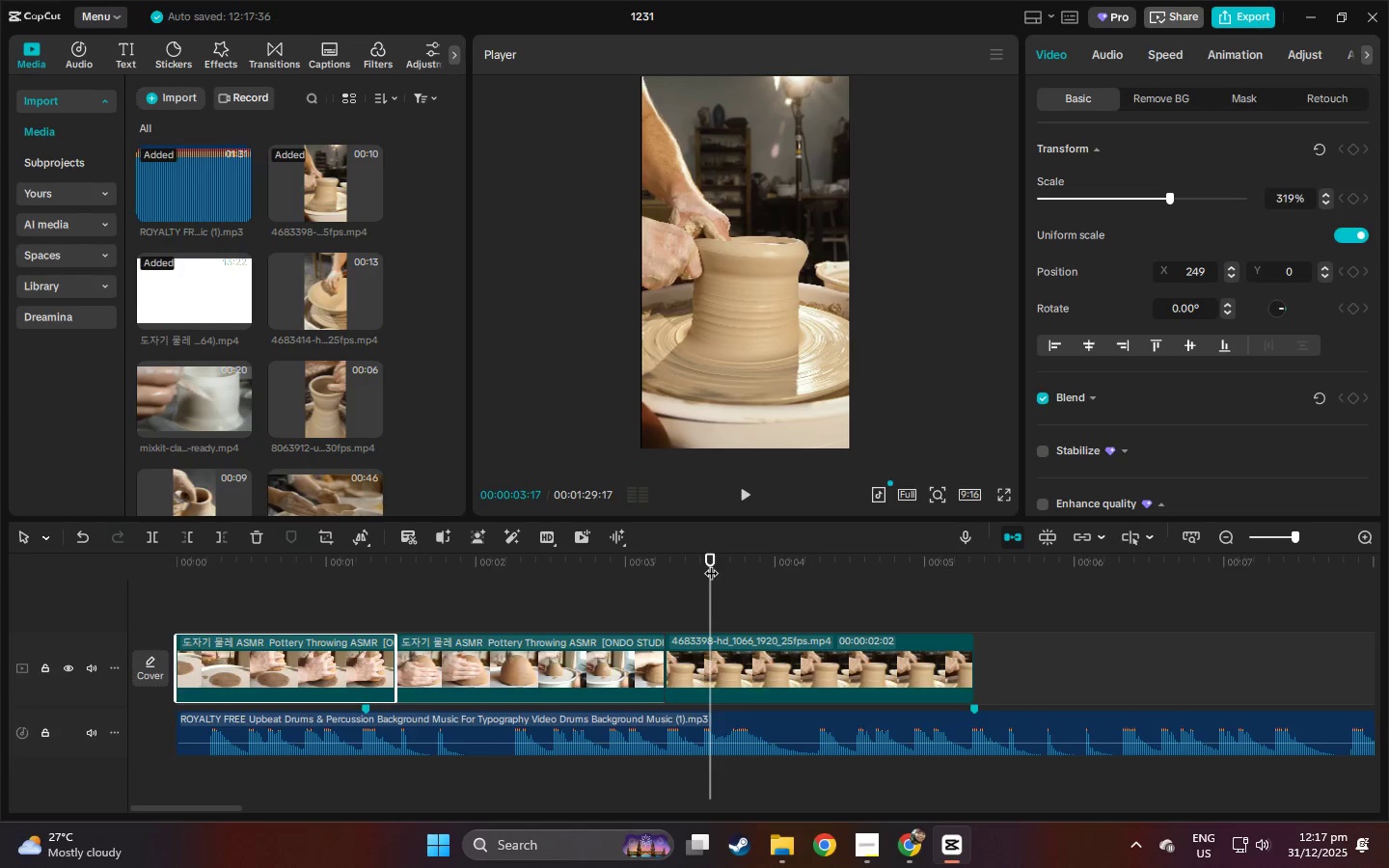 
key(Space)
 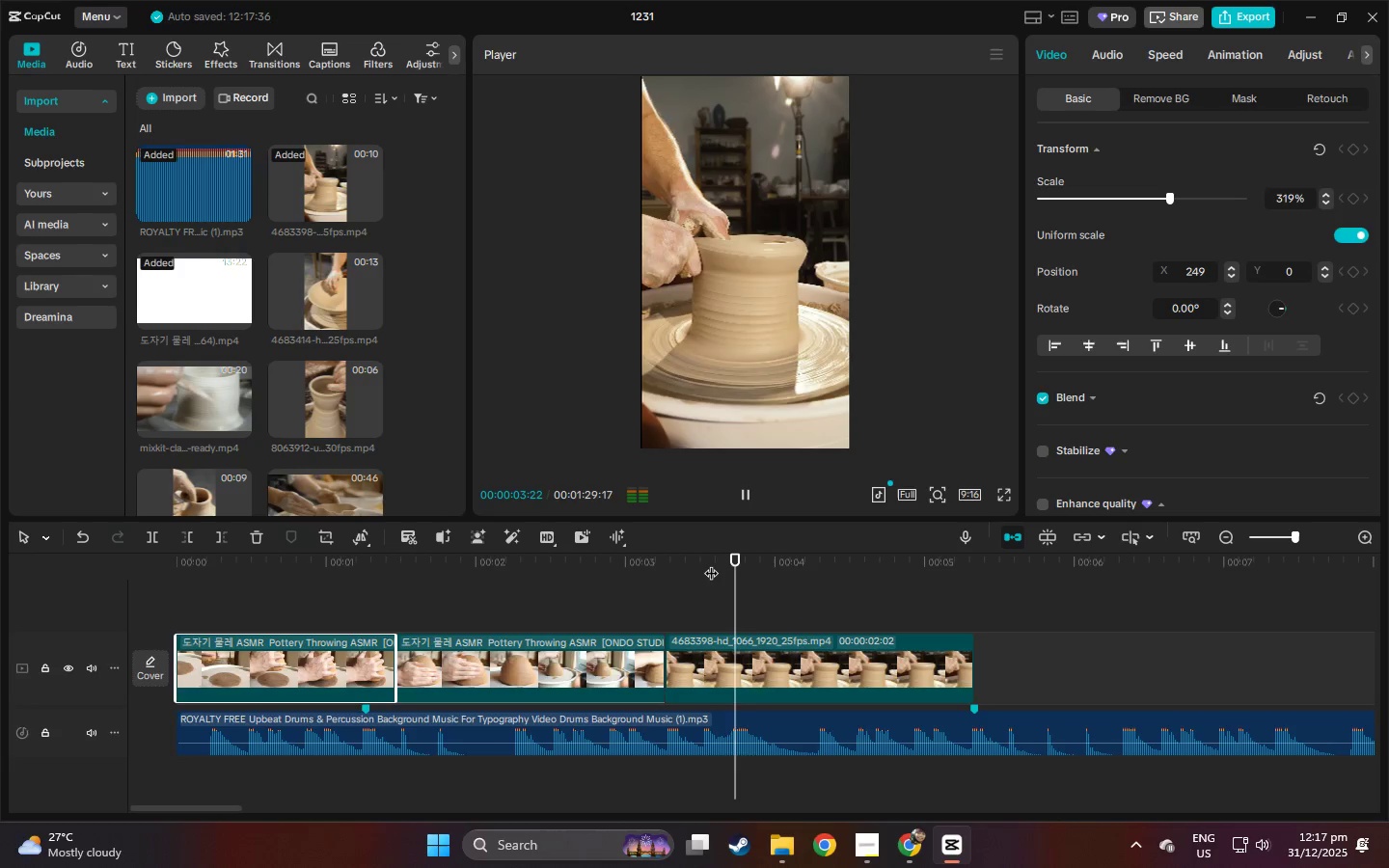 
key(Space)
 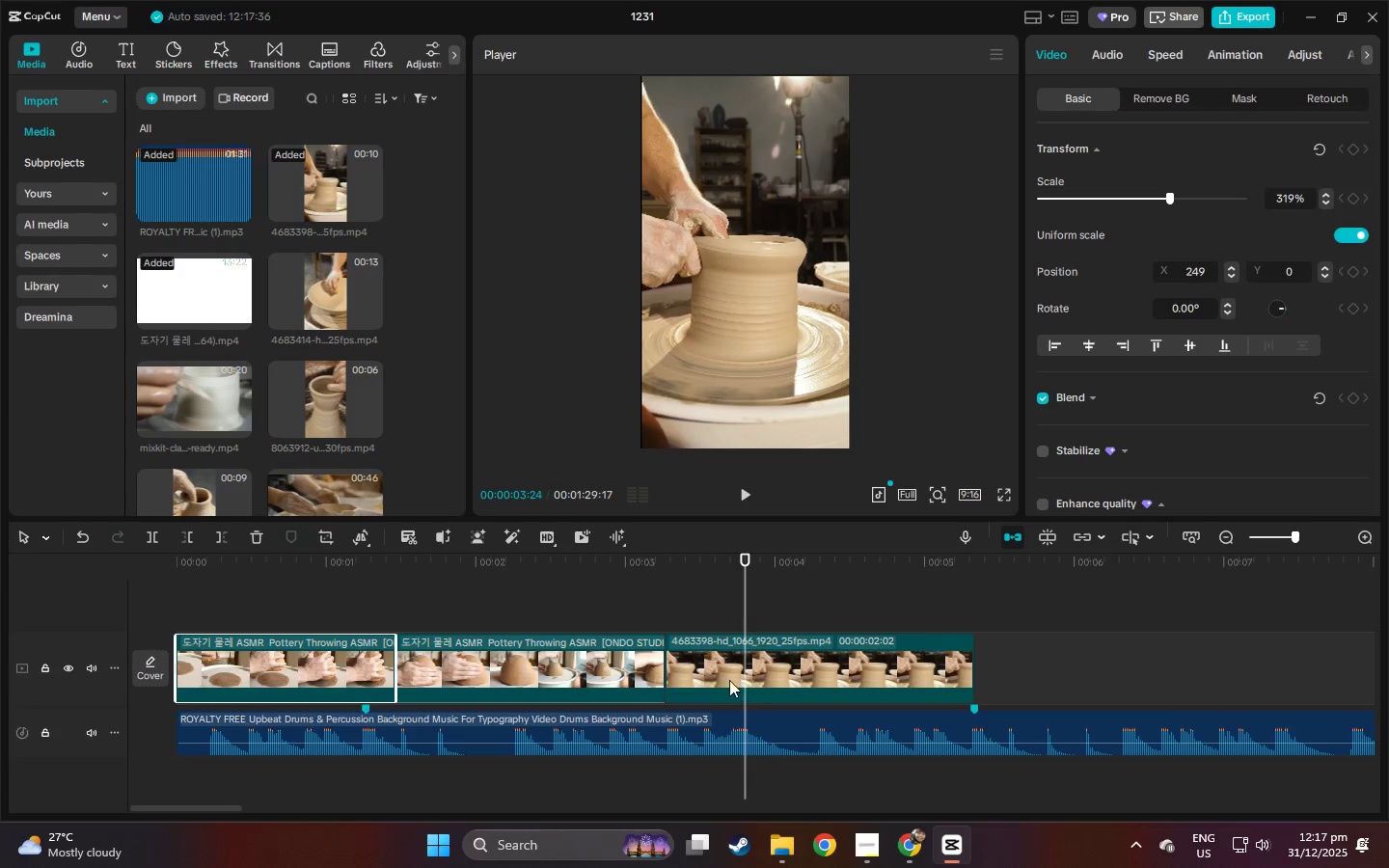 
left_click([658, 668])
 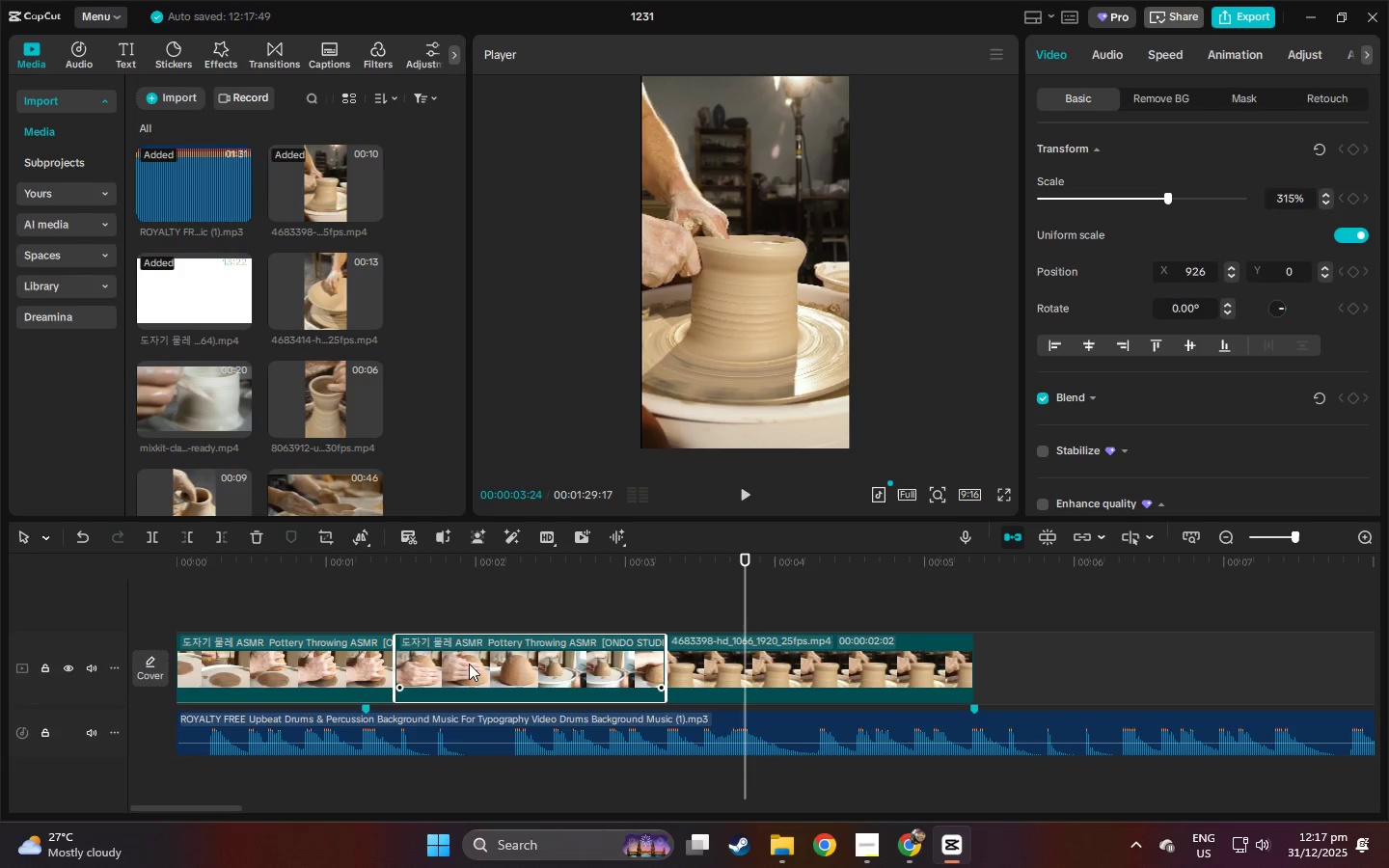 
left_click_drag(start_coordinate=[474, 663], to_coordinate=[597, 664])
 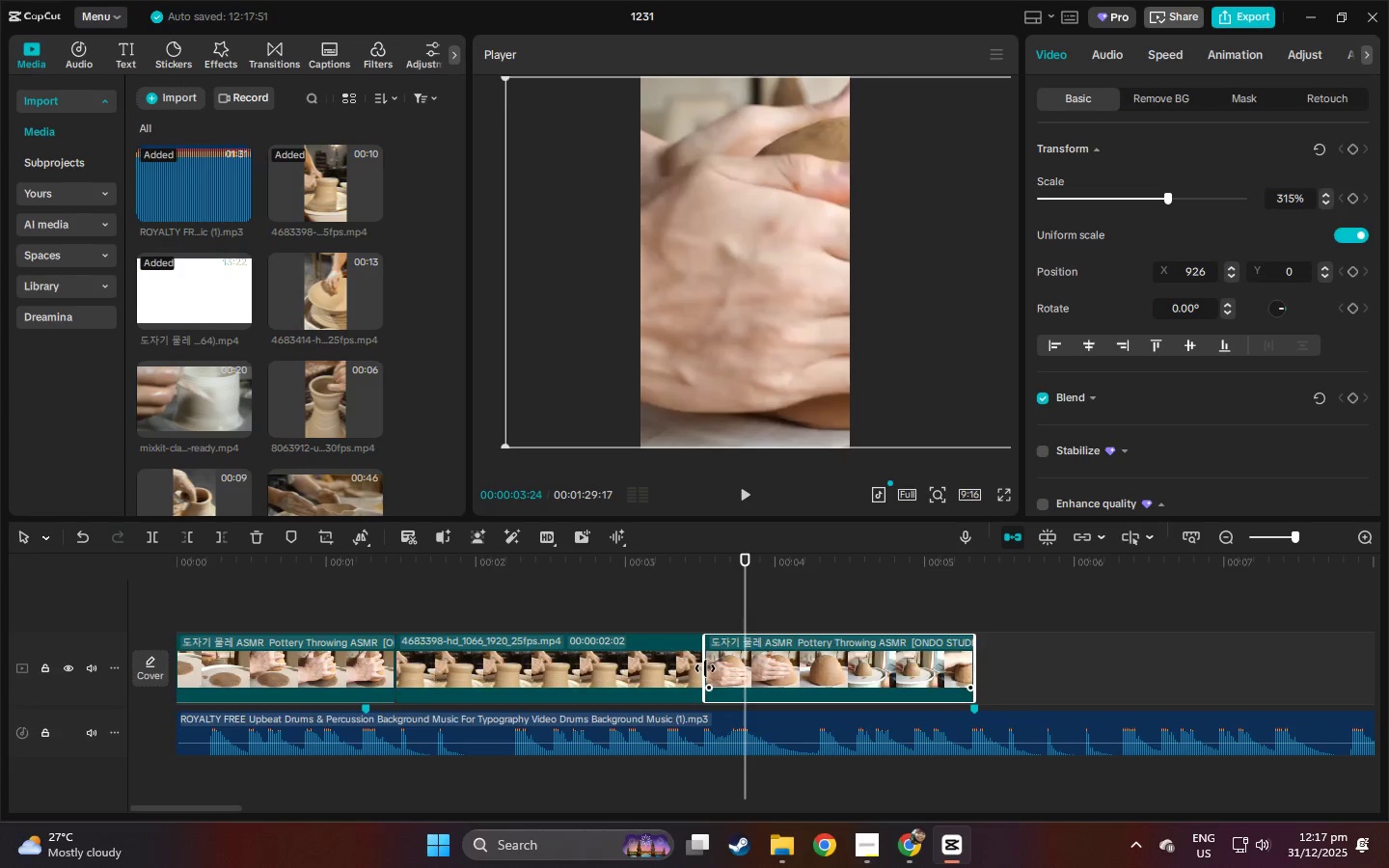 
left_click_drag(start_coordinate=[705, 668], to_coordinate=[664, 668])
 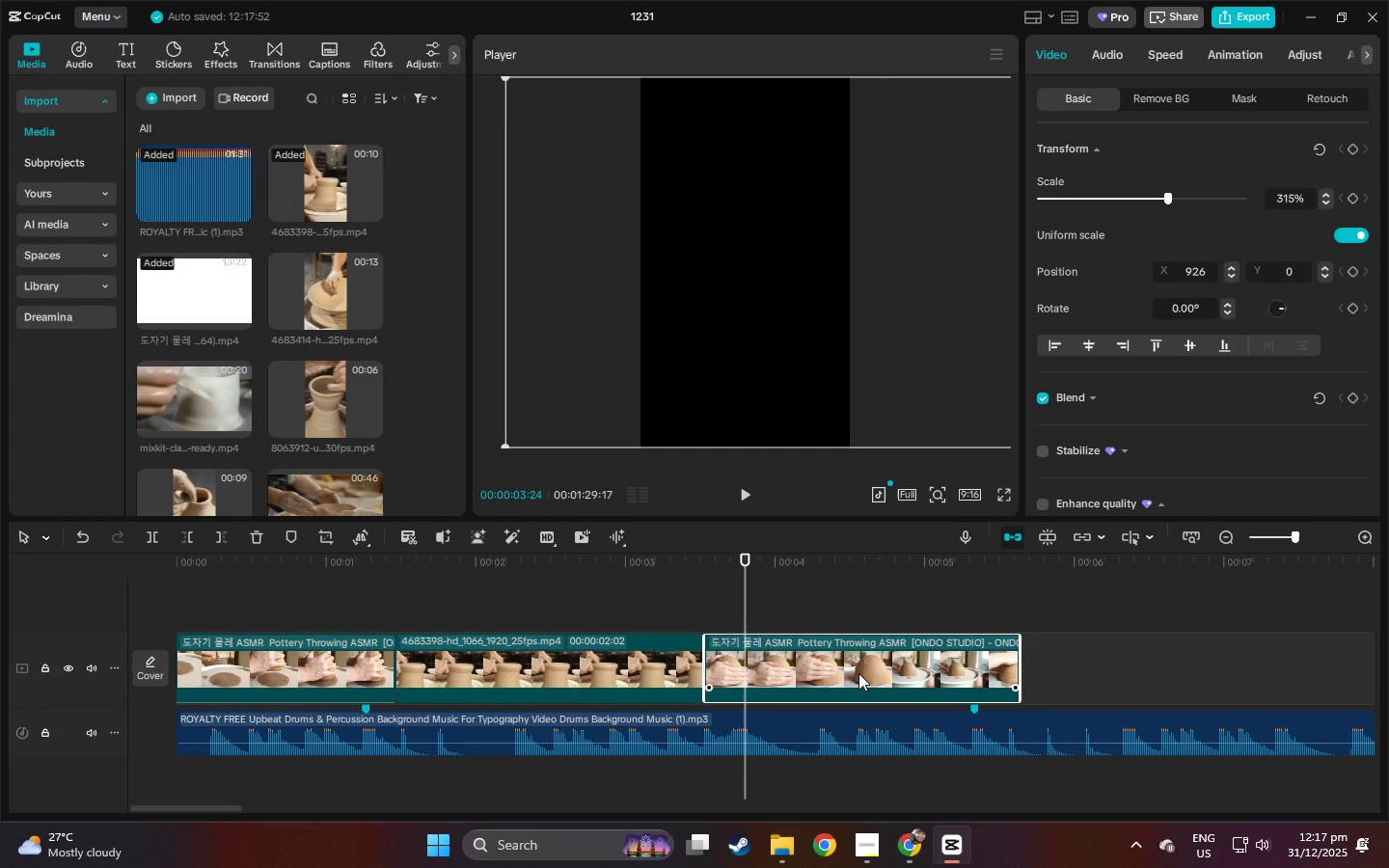 
left_click_drag(start_coordinate=[858, 673], to_coordinate=[568, 679])
 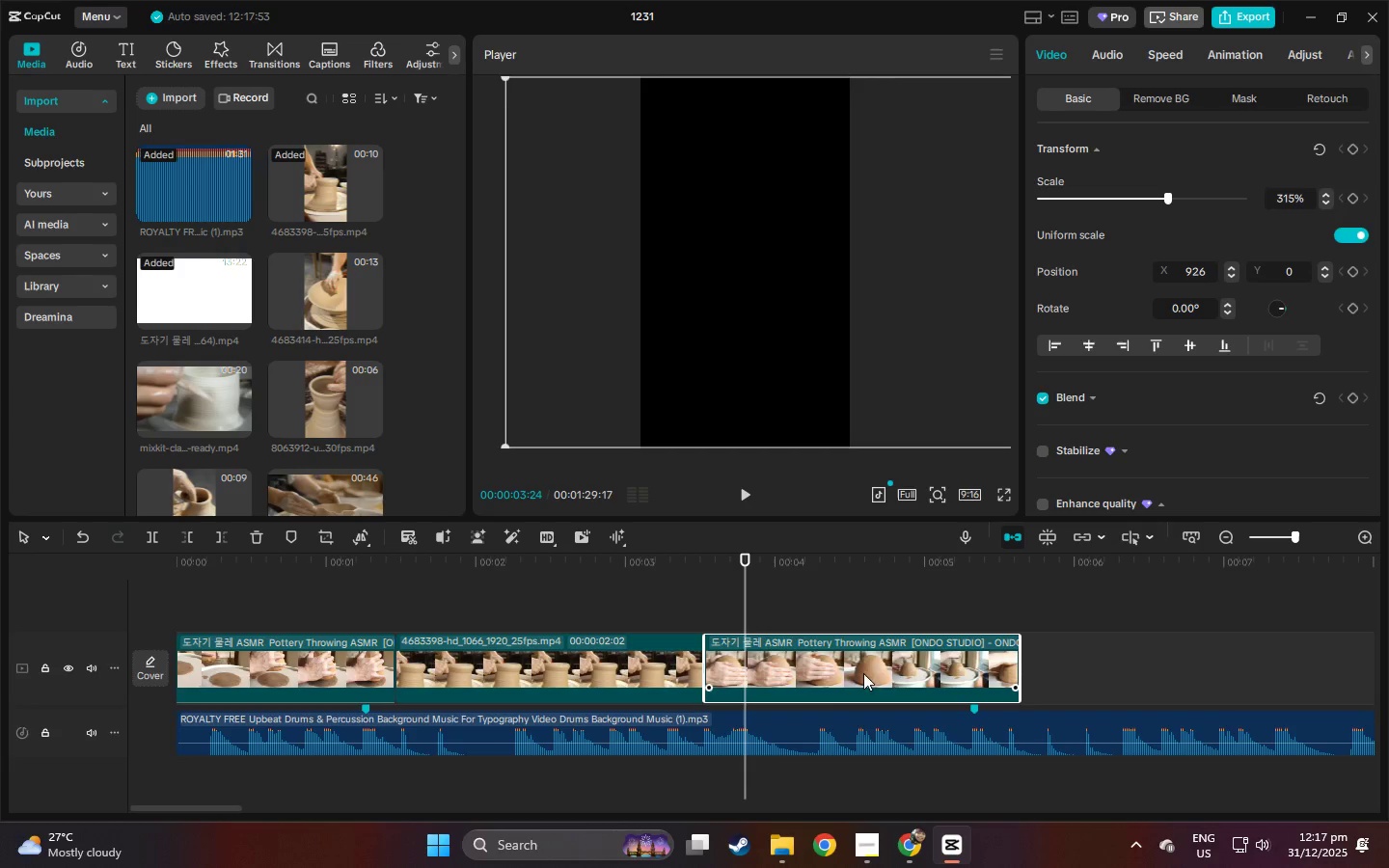 
left_click_drag(start_coordinate=[889, 677], to_coordinate=[526, 689])
 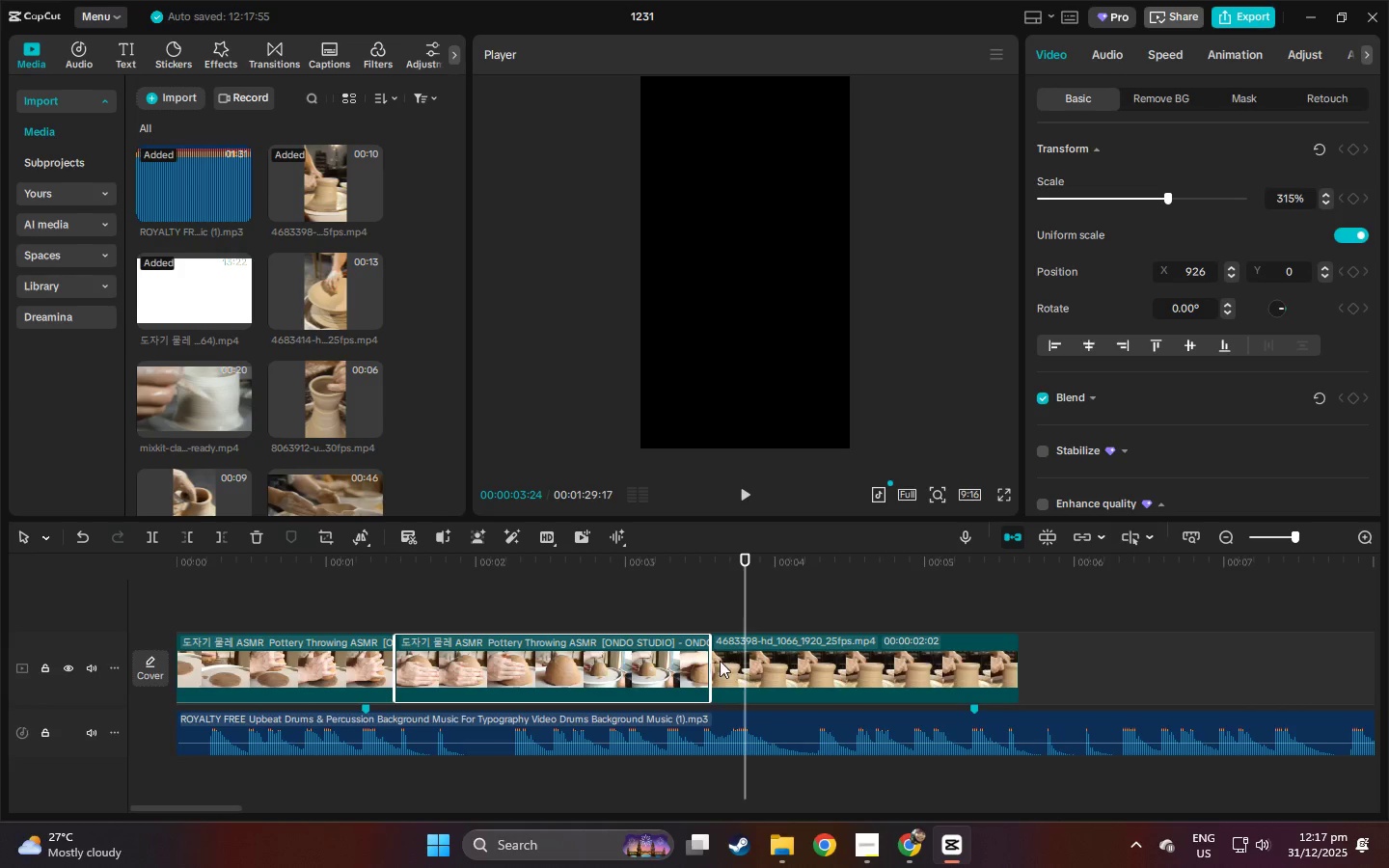 
left_click_drag(start_coordinate=[708, 660], to_coordinate=[753, 663])
 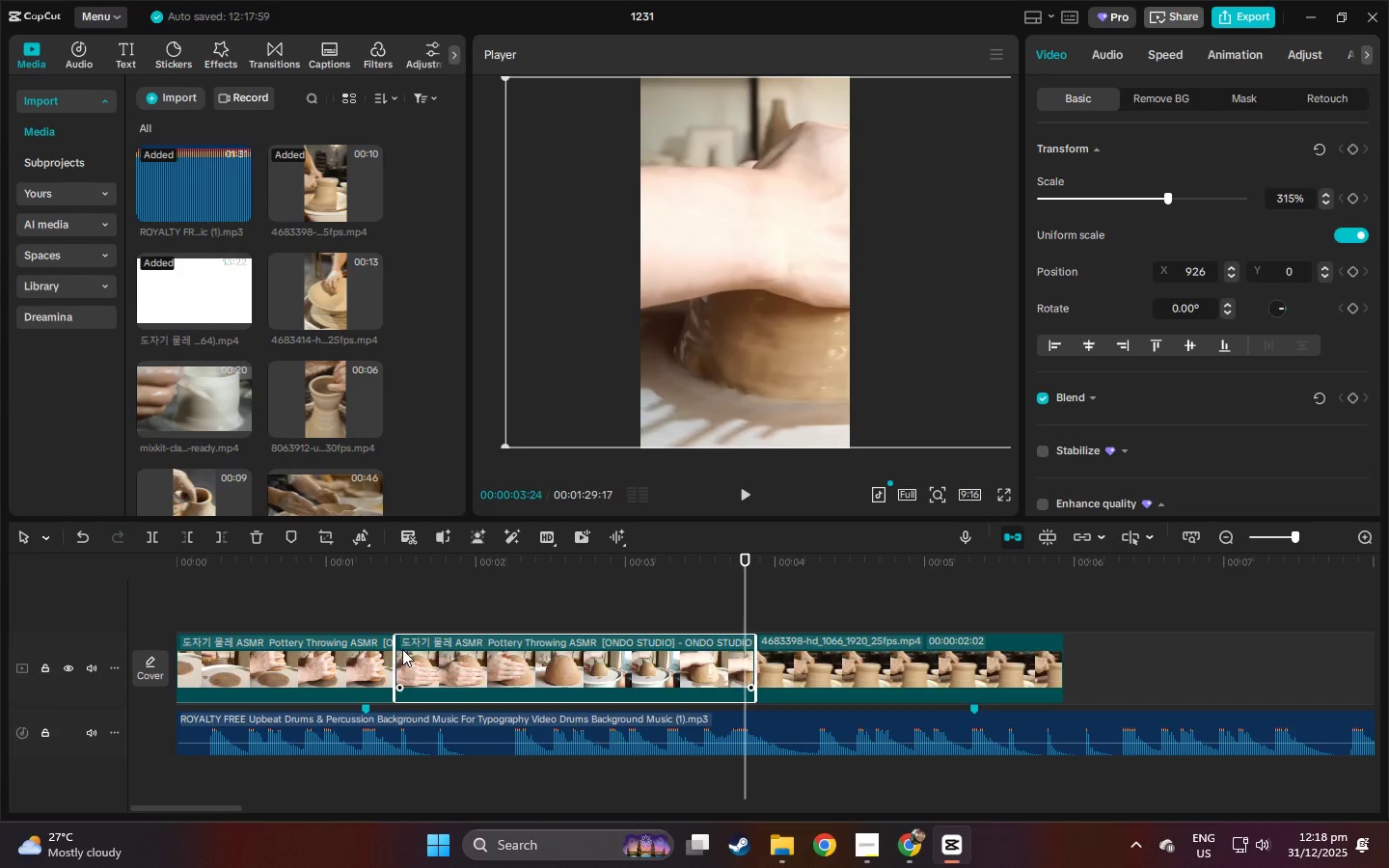 
left_click_drag(start_coordinate=[395, 650], to_coordinate=[229, 652])
 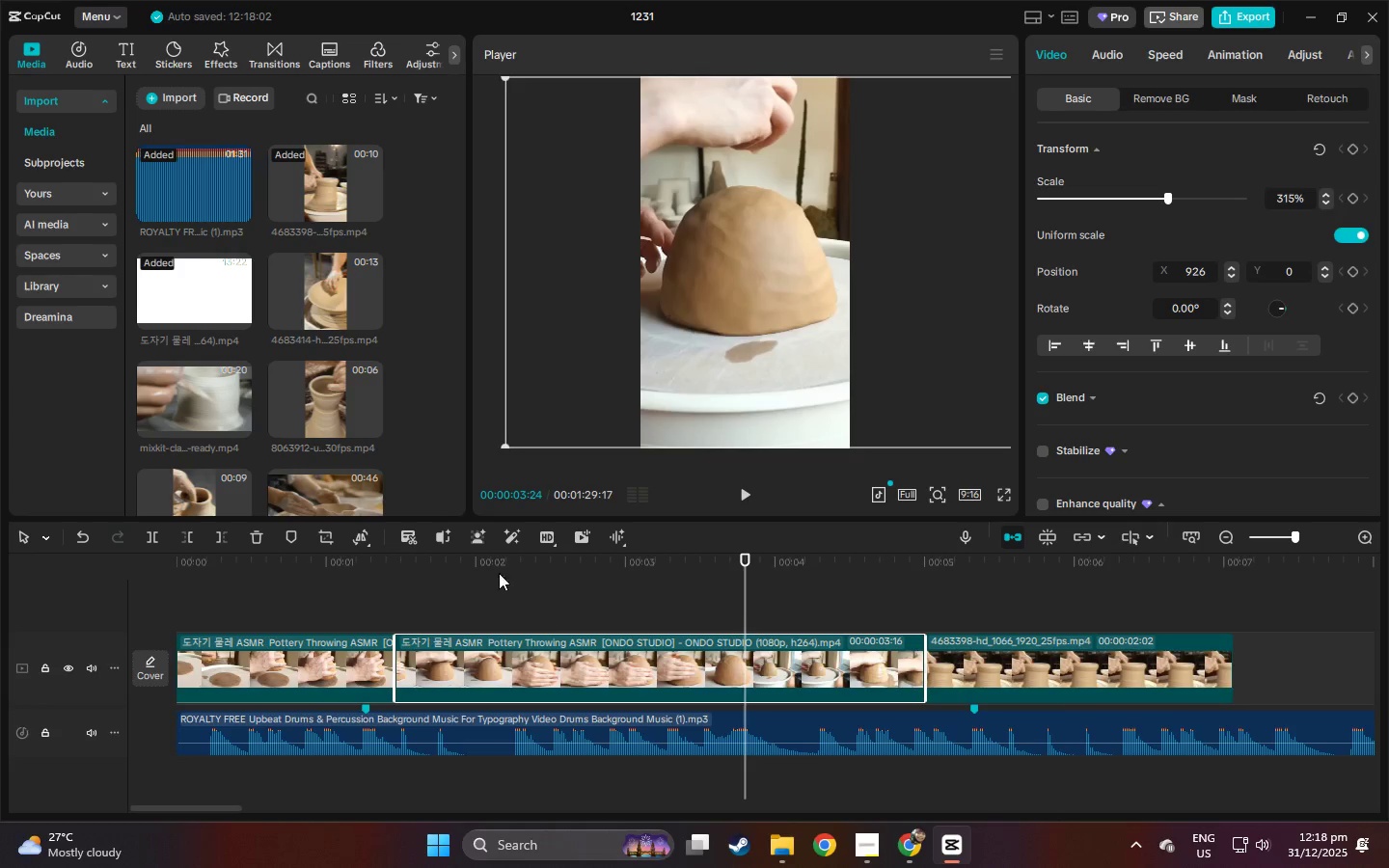 
left_click_drag(start_coordinate=[450, 565], to_coordinate=[136, 586])
 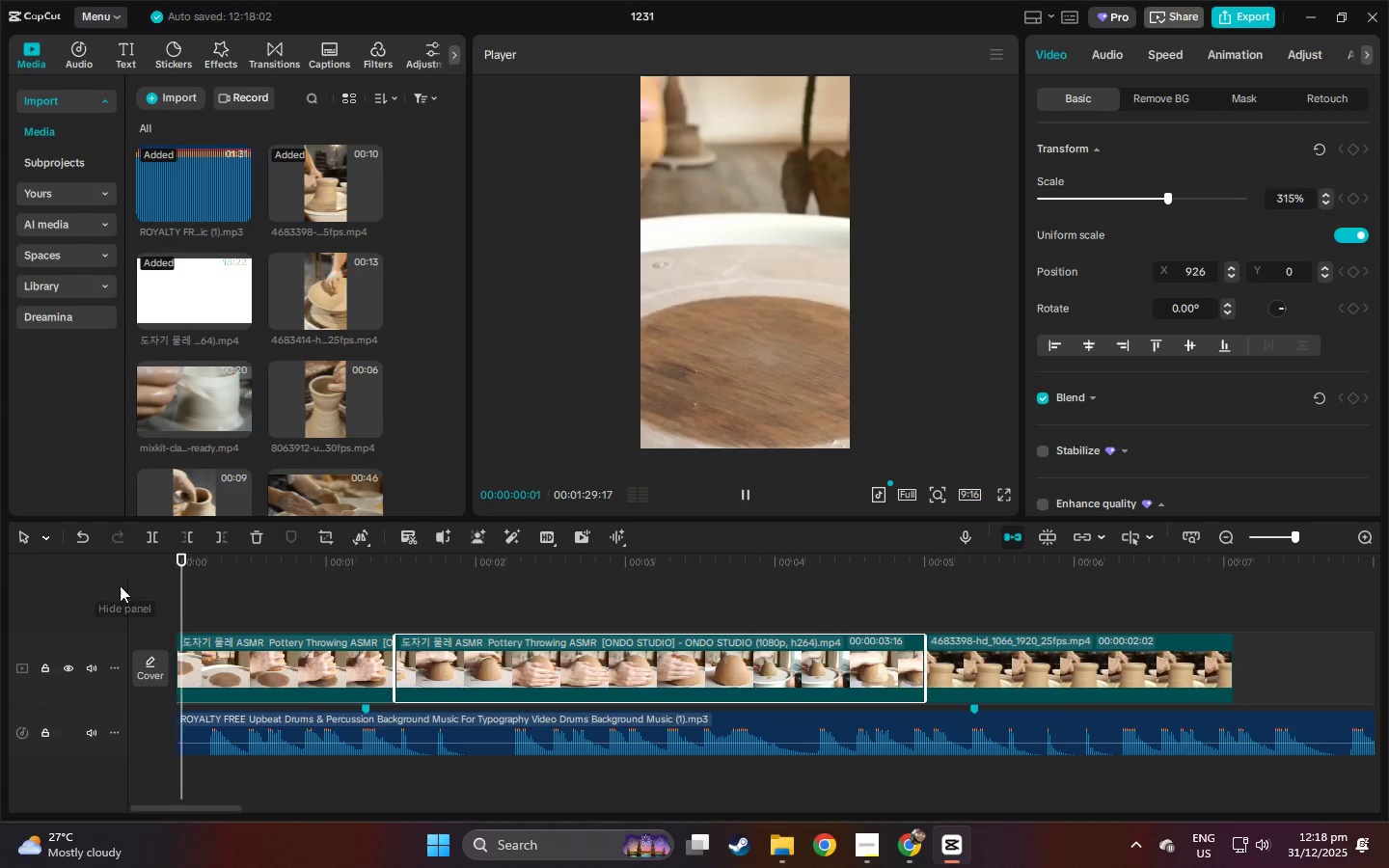 
key(Space)
 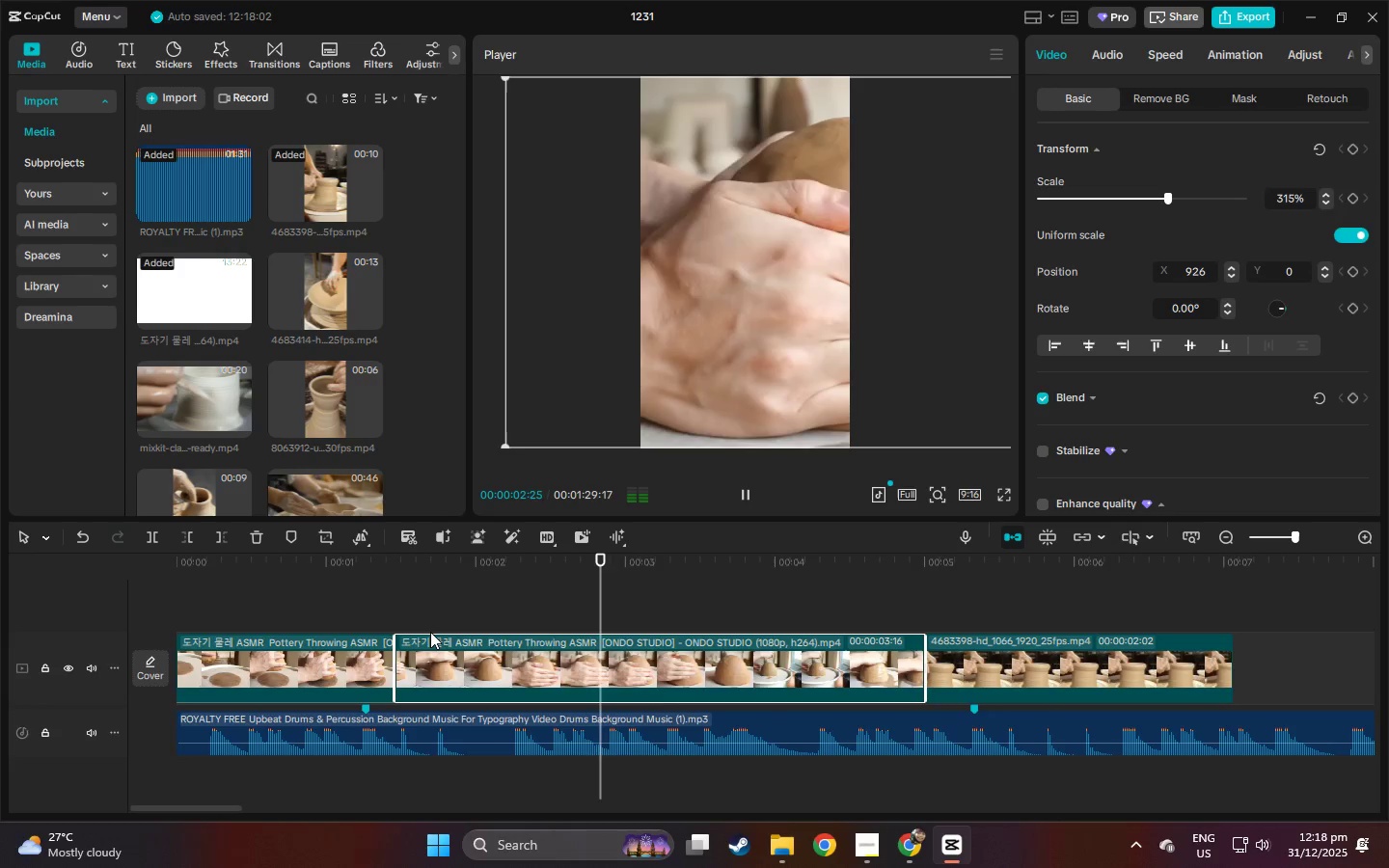 
key(Space)
 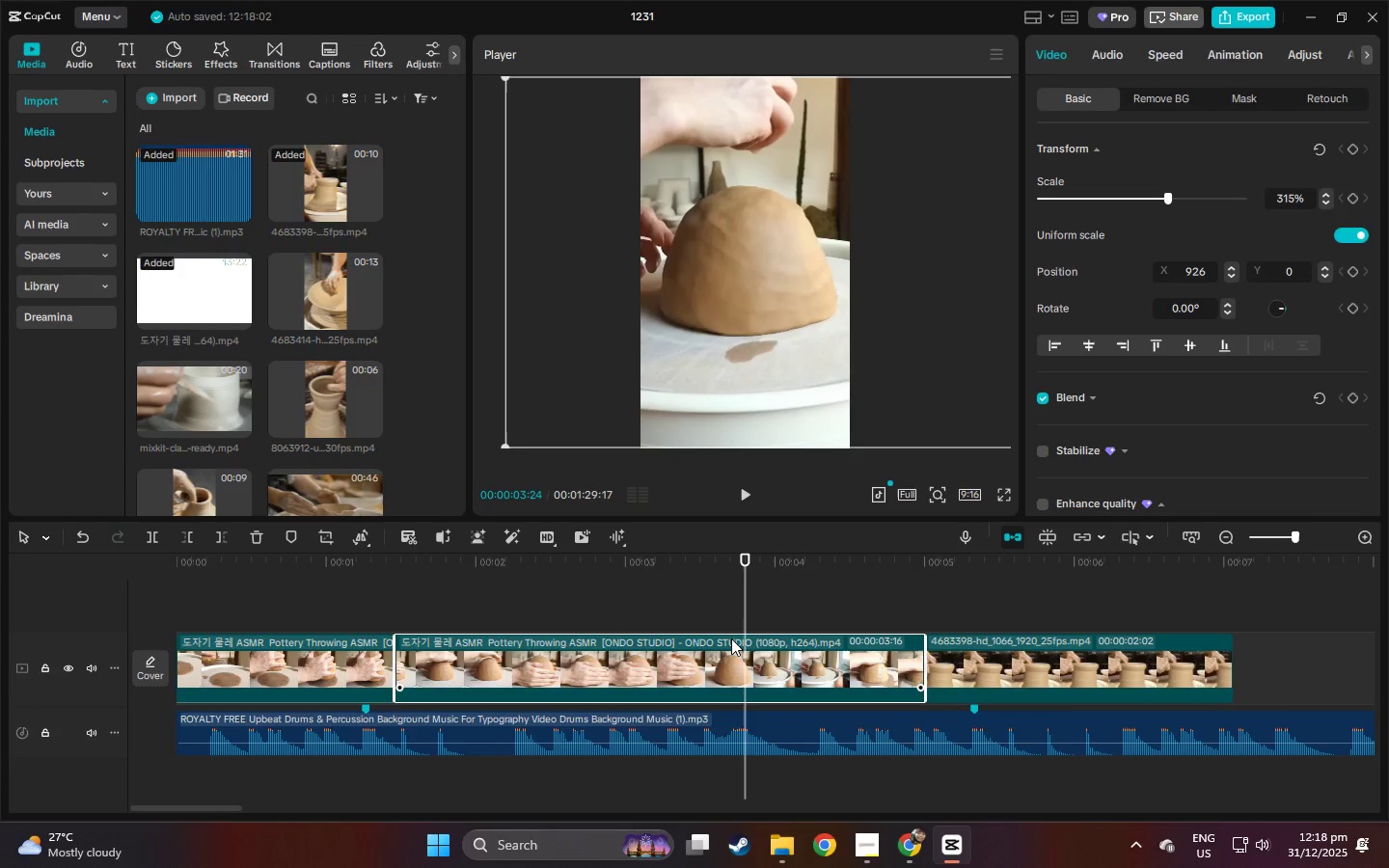 
key(Space)
 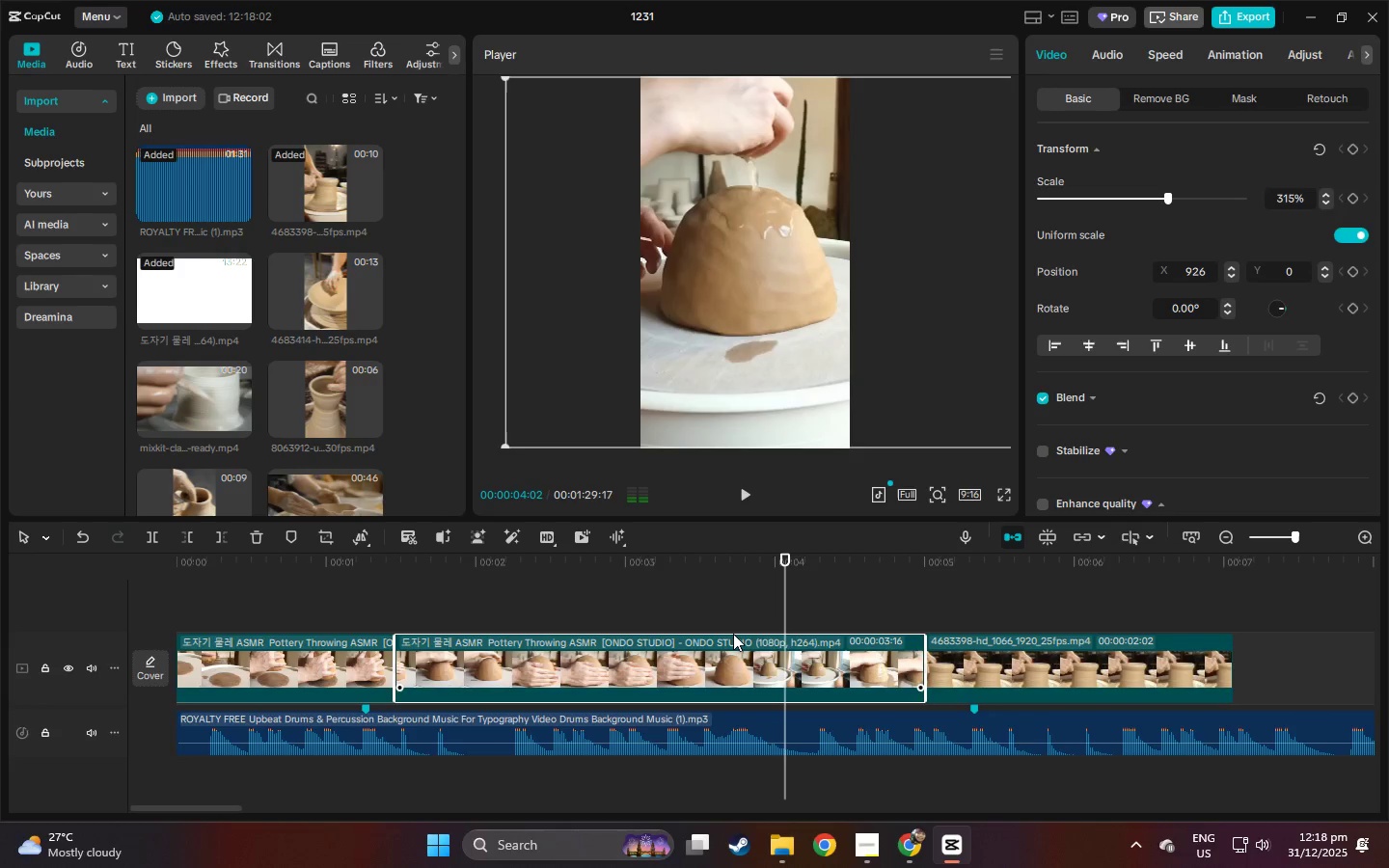 
key(Space)
 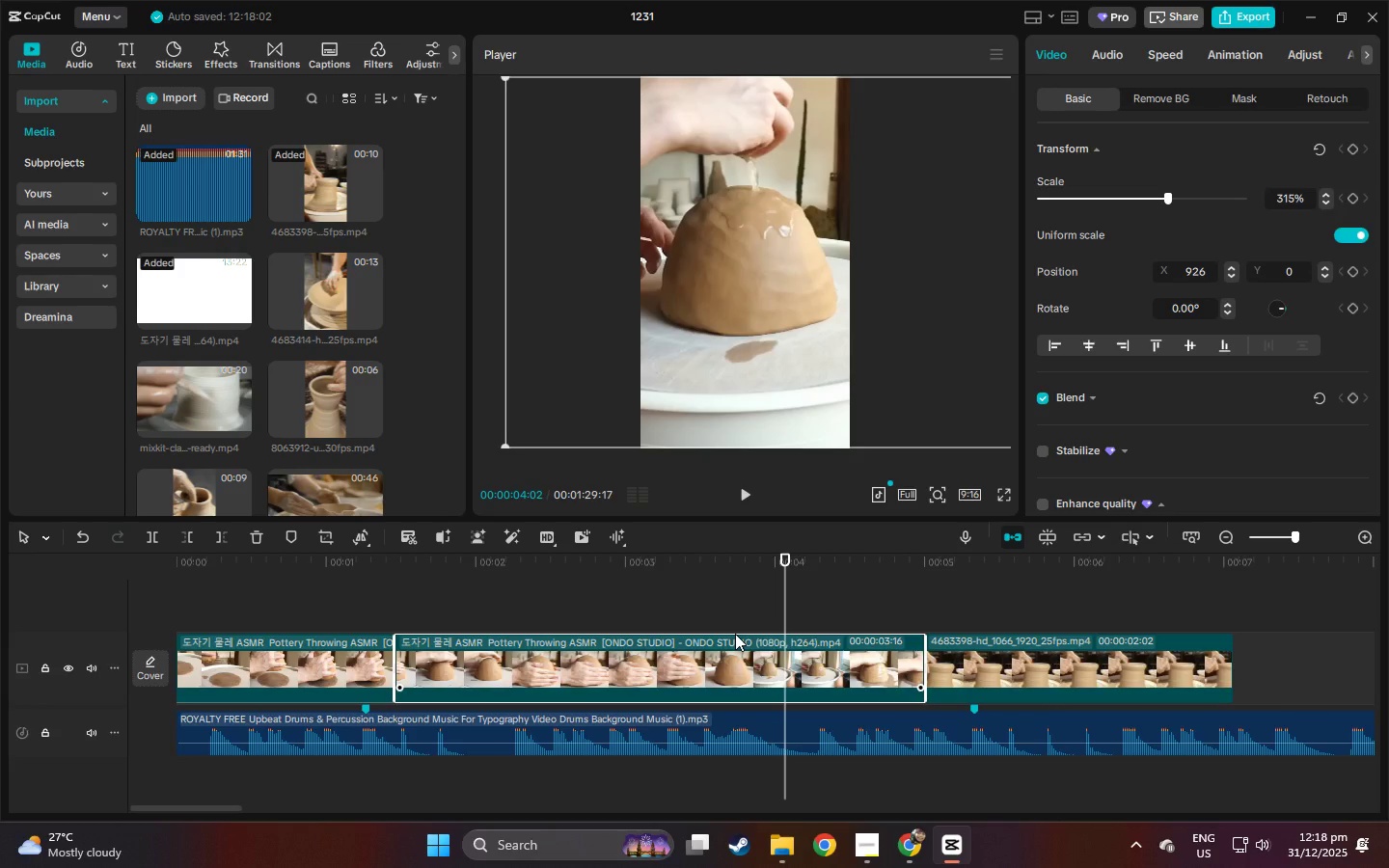 
key(Space)
 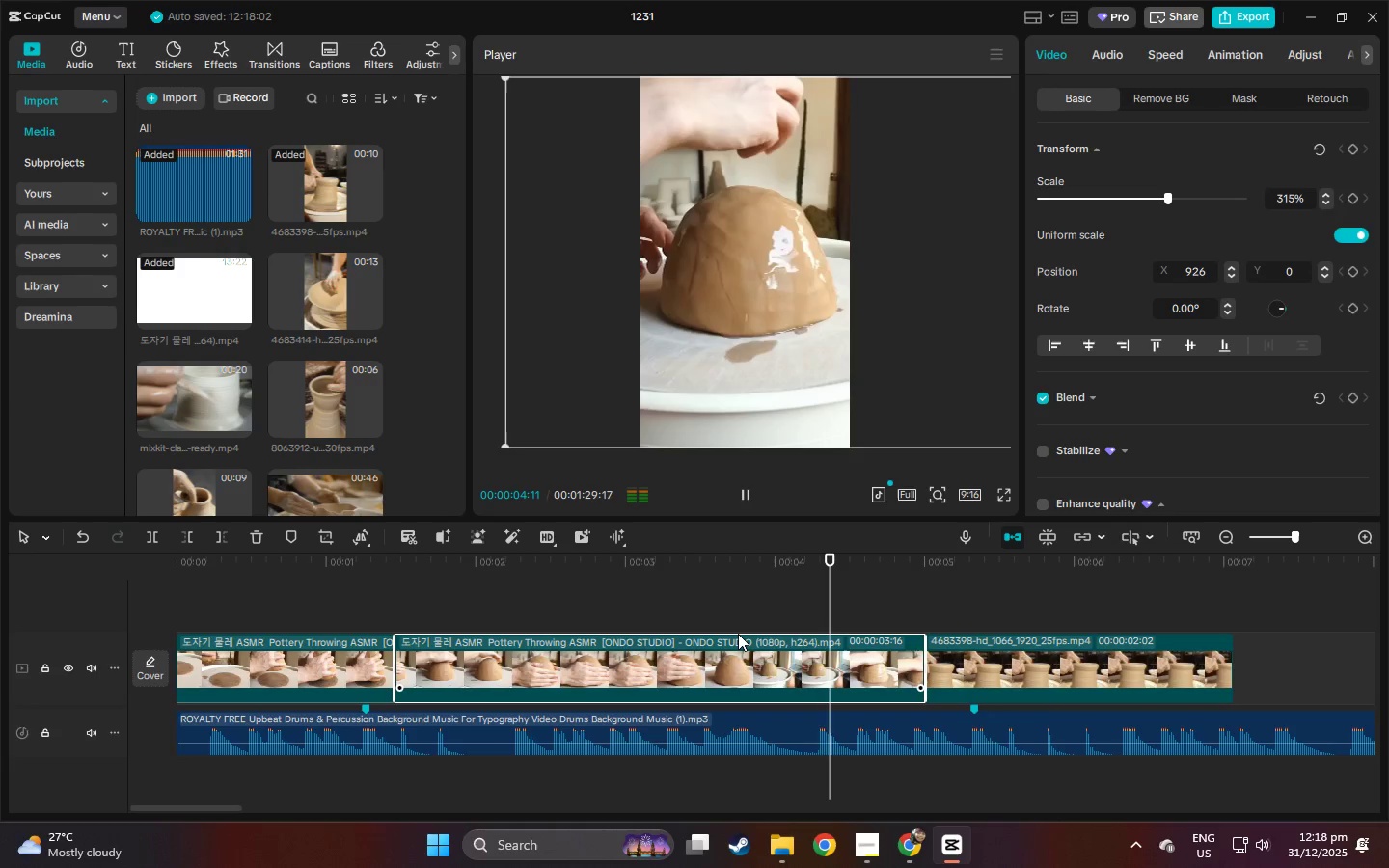 
key(Space)
 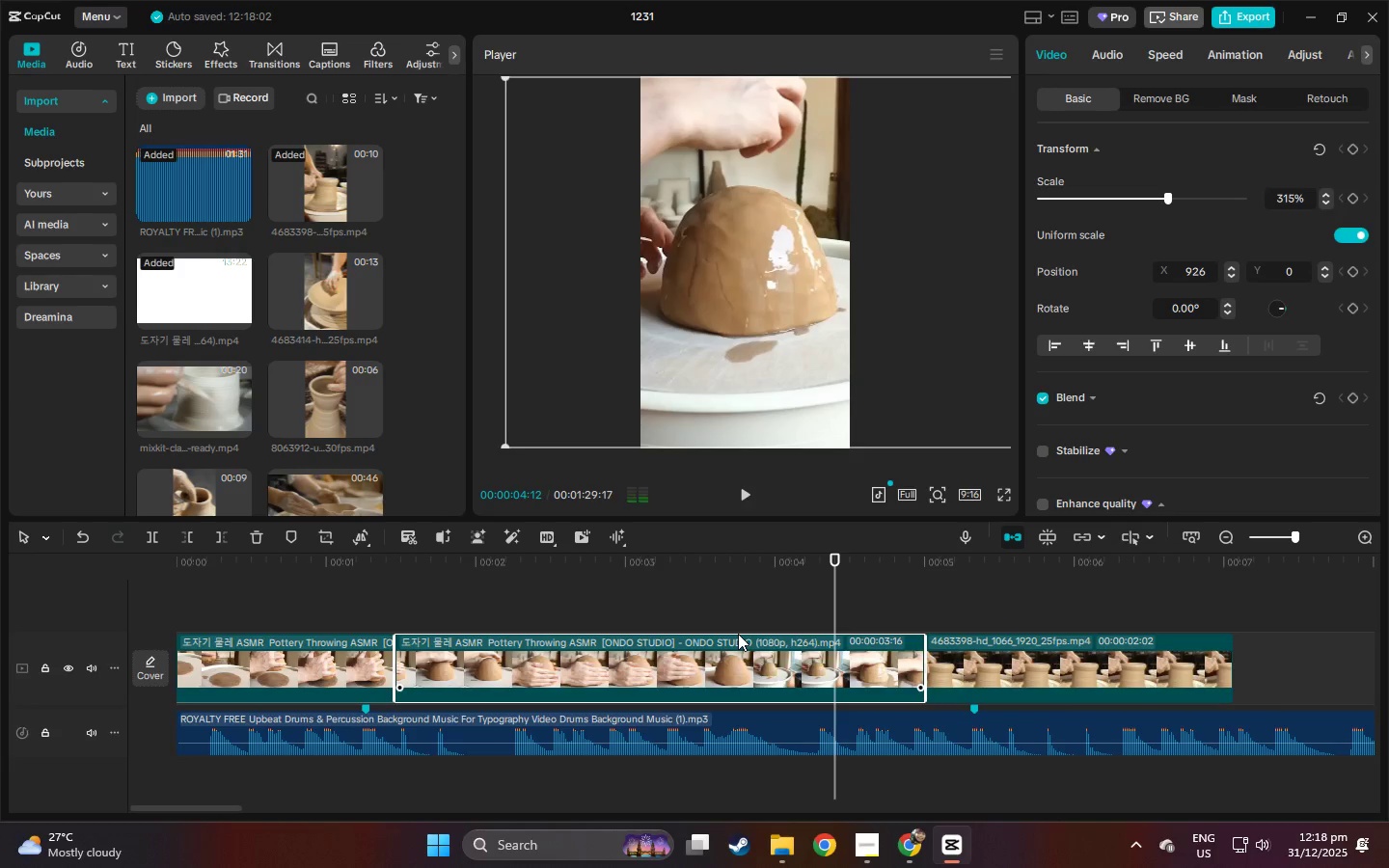 
key(Space)
 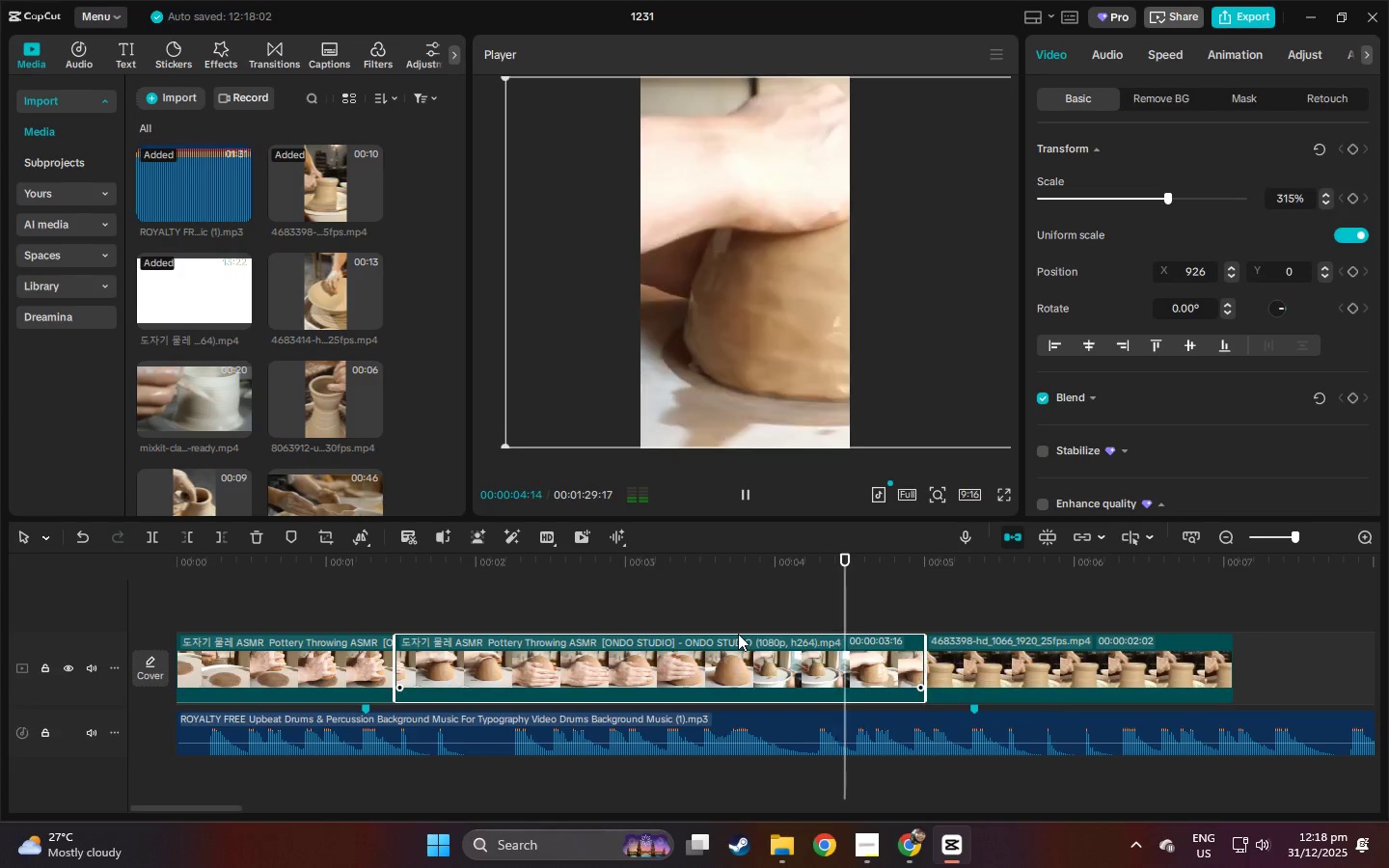 
key(Space)
 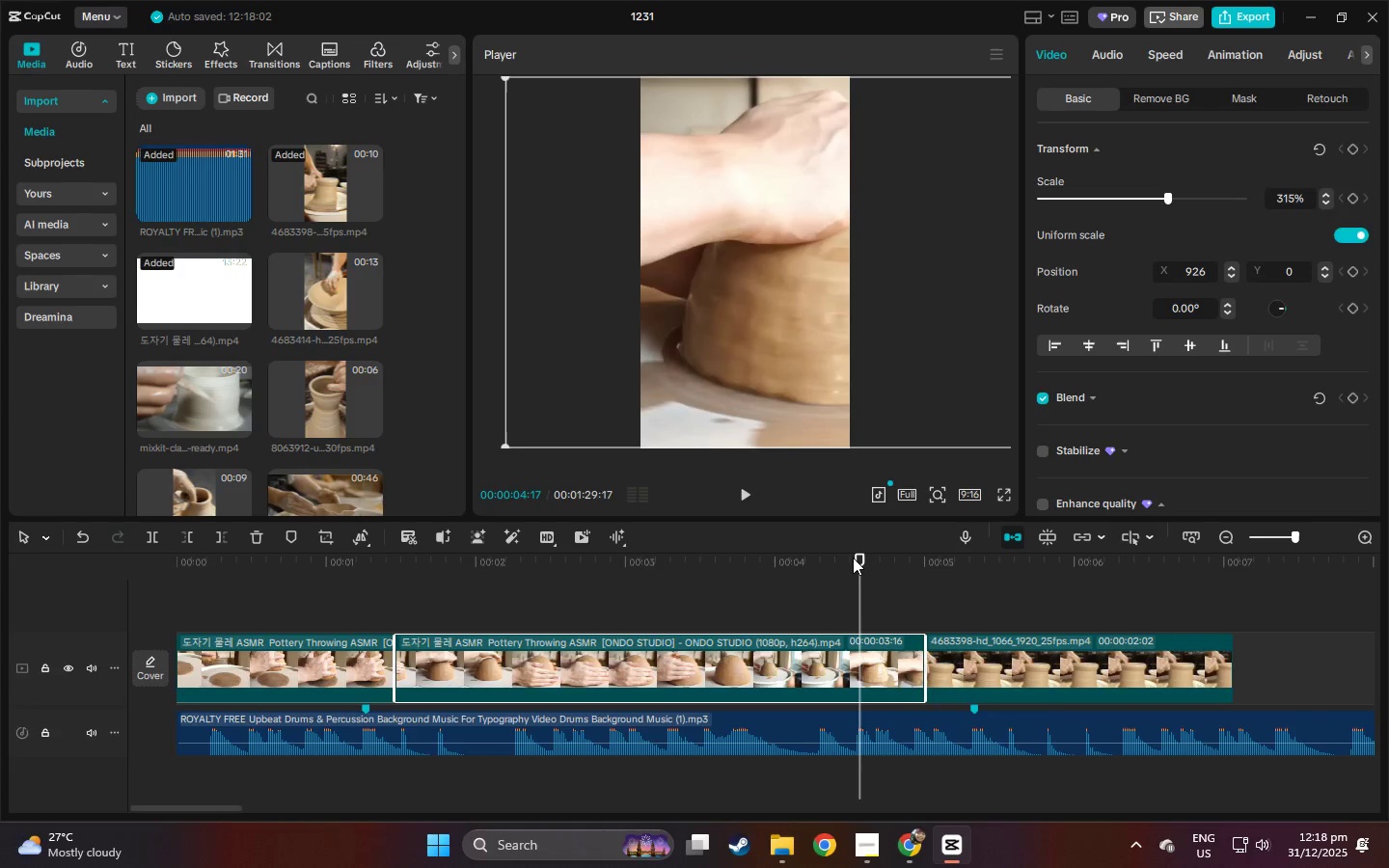 
left_click_drag(start_coordinate=[853, 556], to_coordinate=[835, 556])
 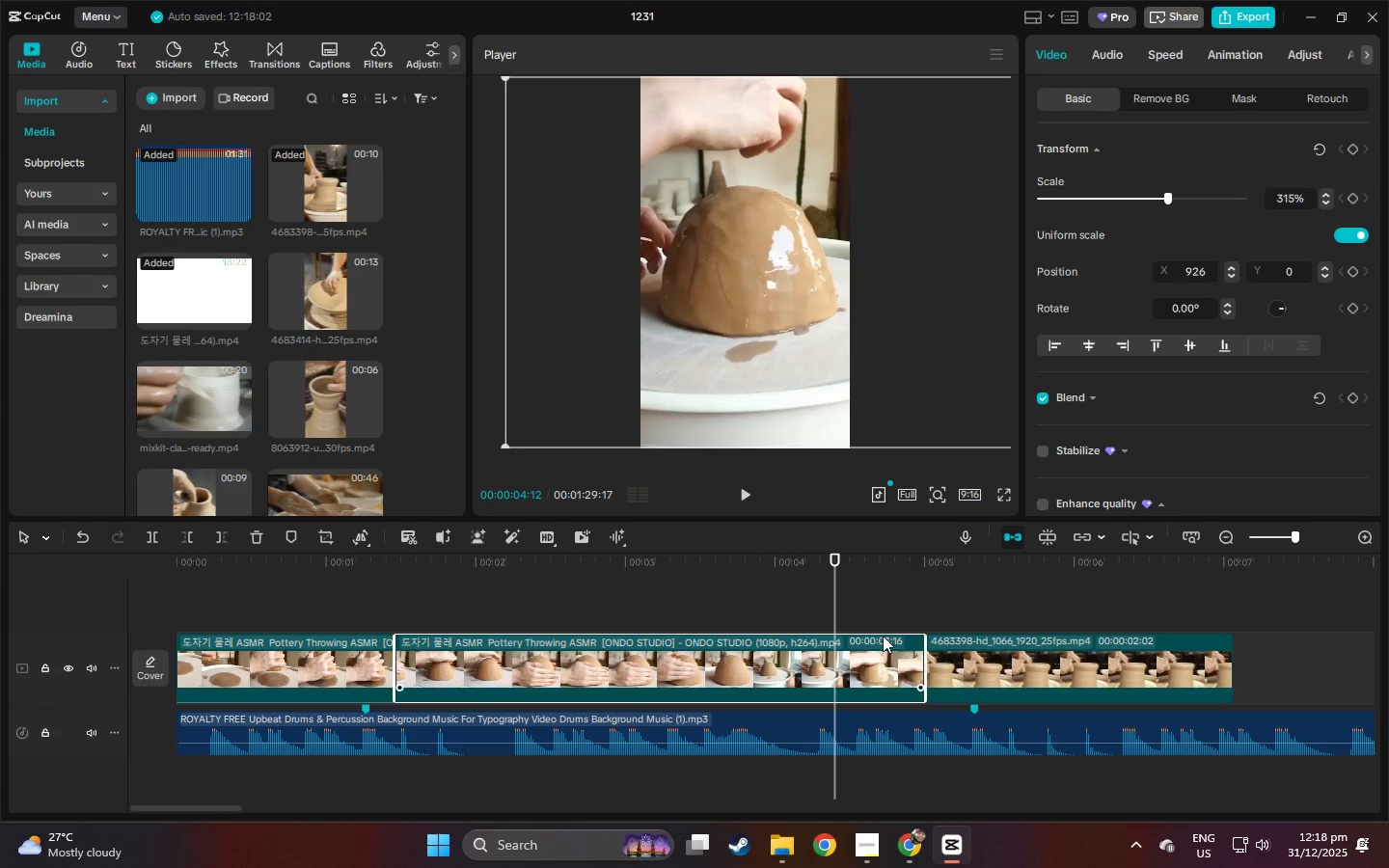 
key(Control+B)
 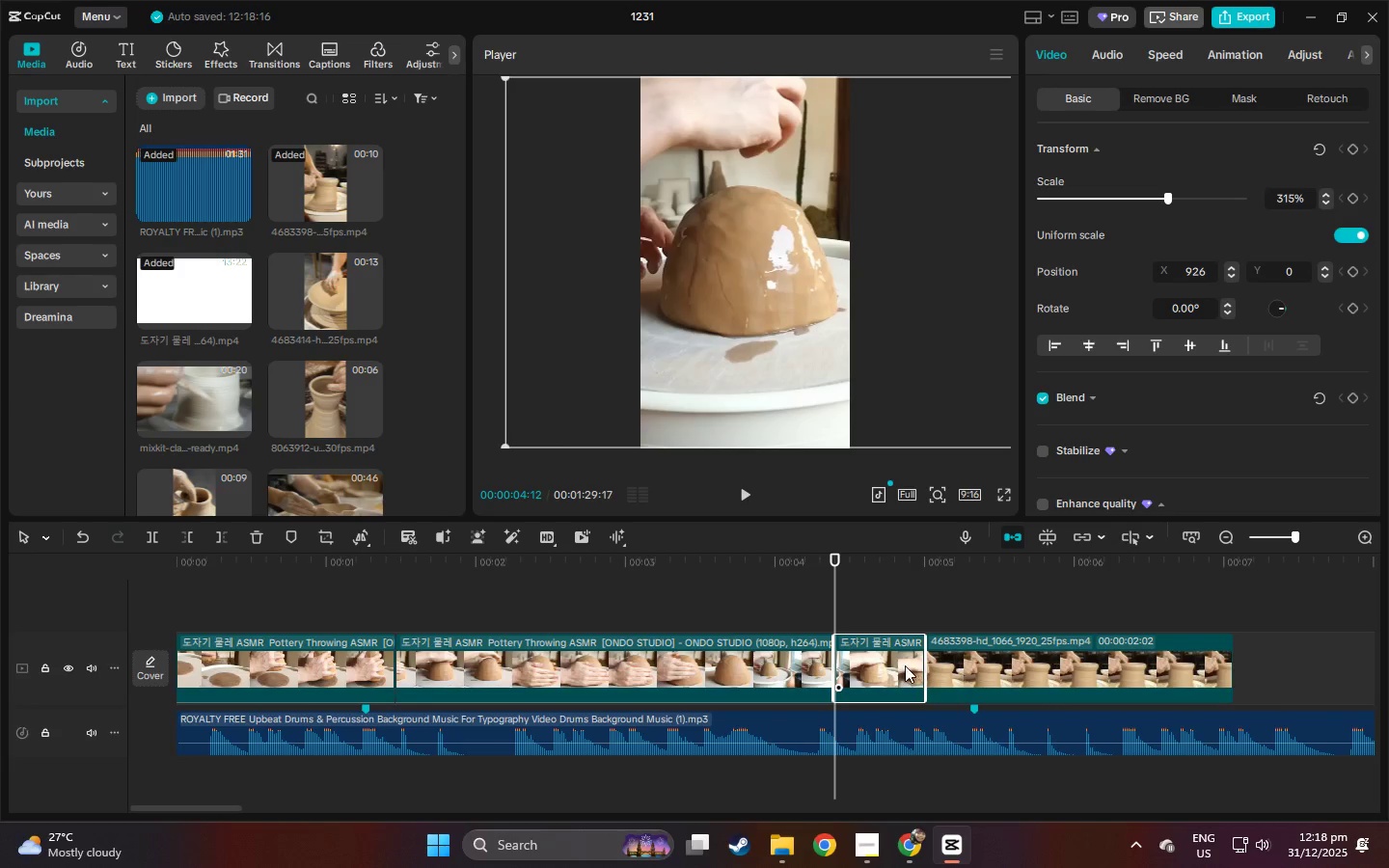 
left_click([905, 665])
 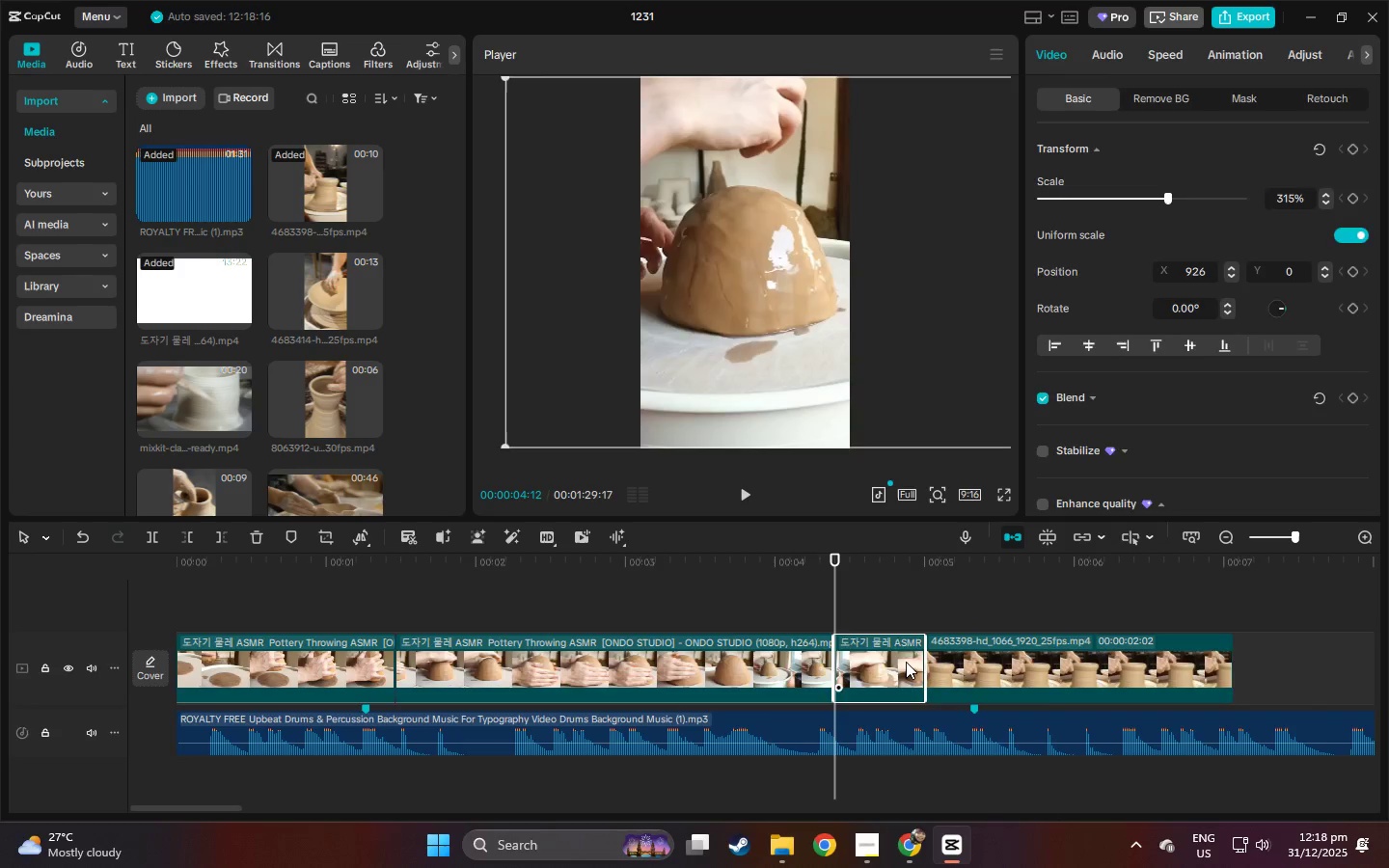 
key(Delete)
 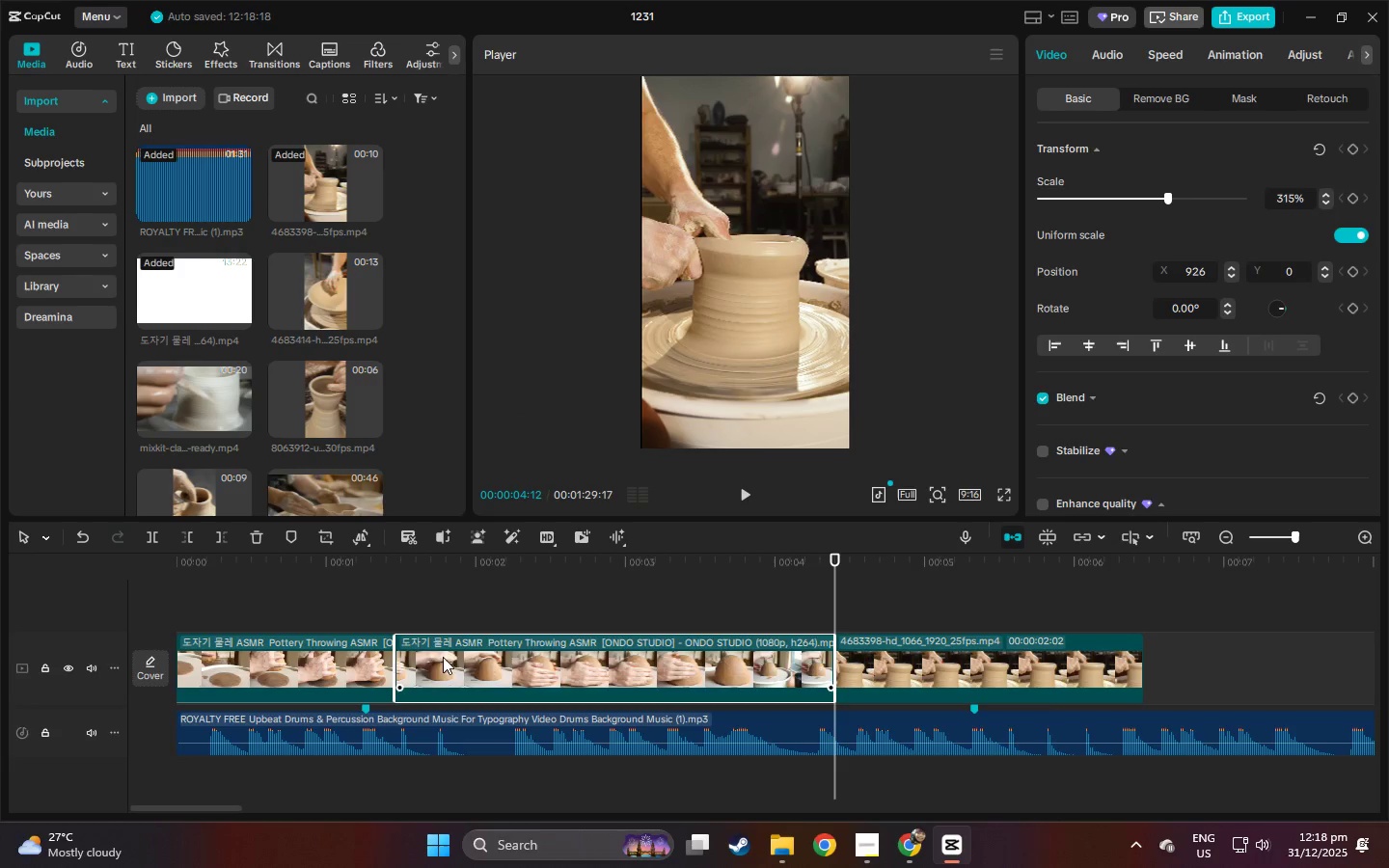 
left_click_drag(start_coordinate=[396, 659], to_coordinate=[497, 658])
 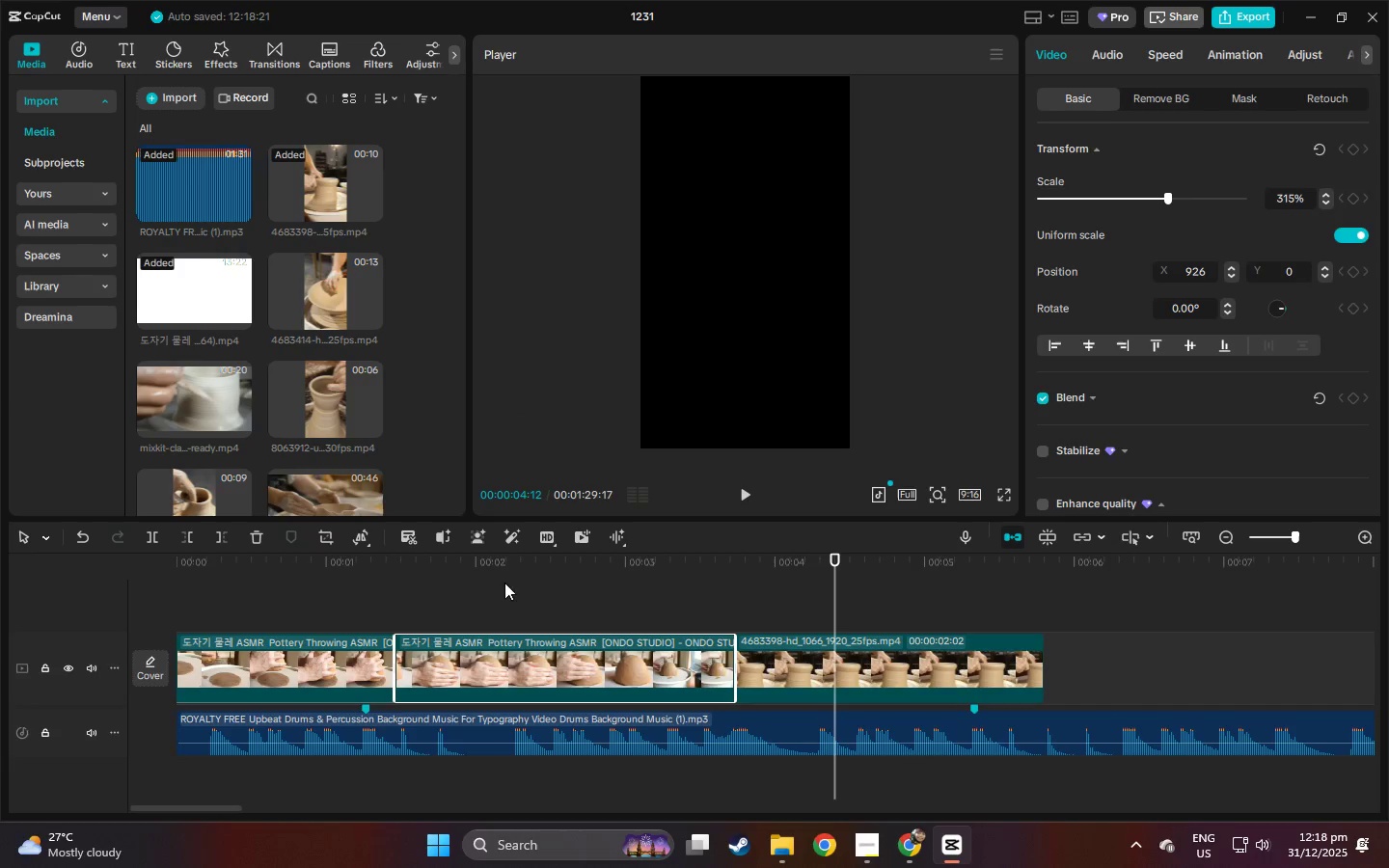 
left_click_drag(start_coordinate=[393, 565], to_coordinate=[345, 563])
 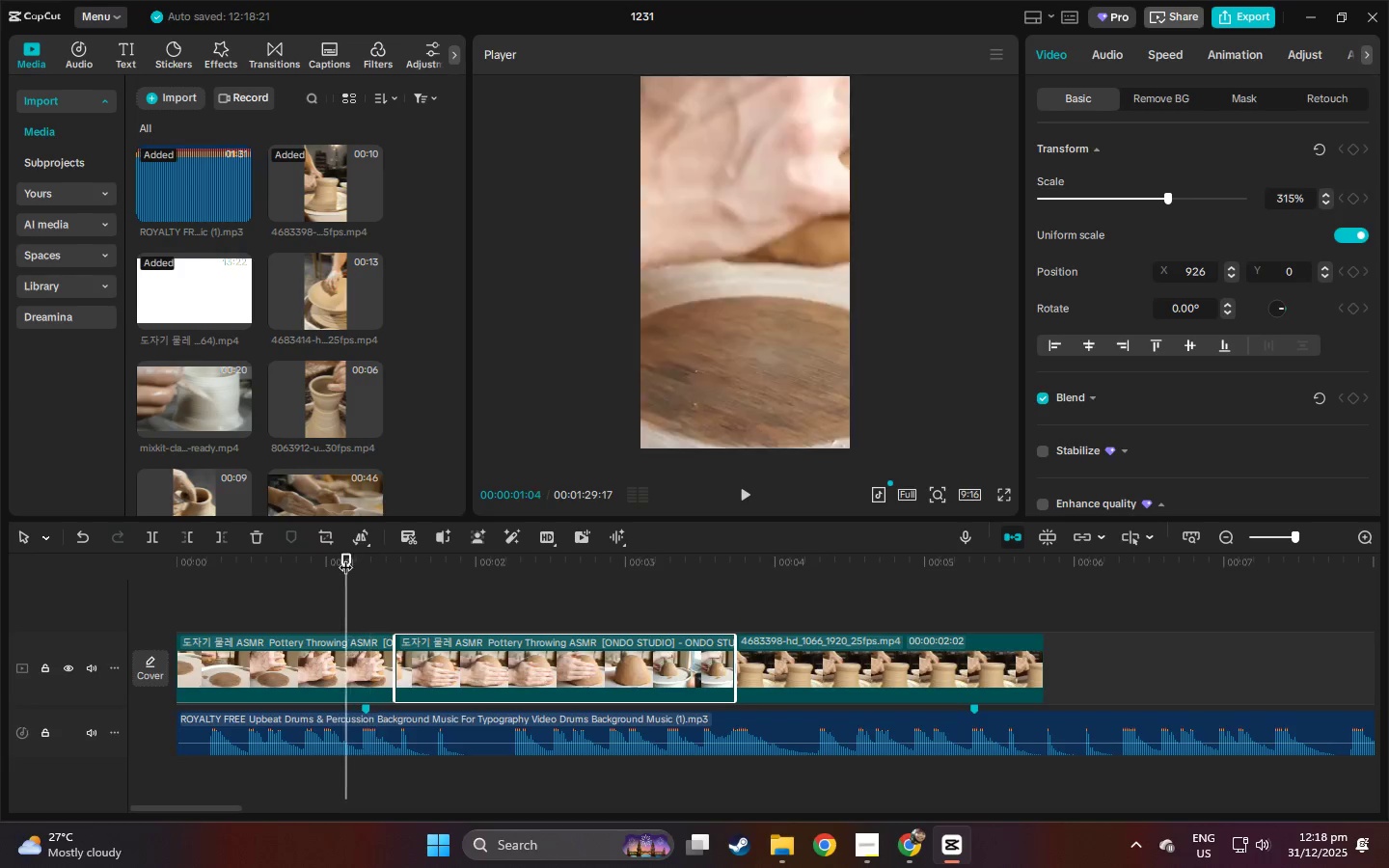 
key(Space)
 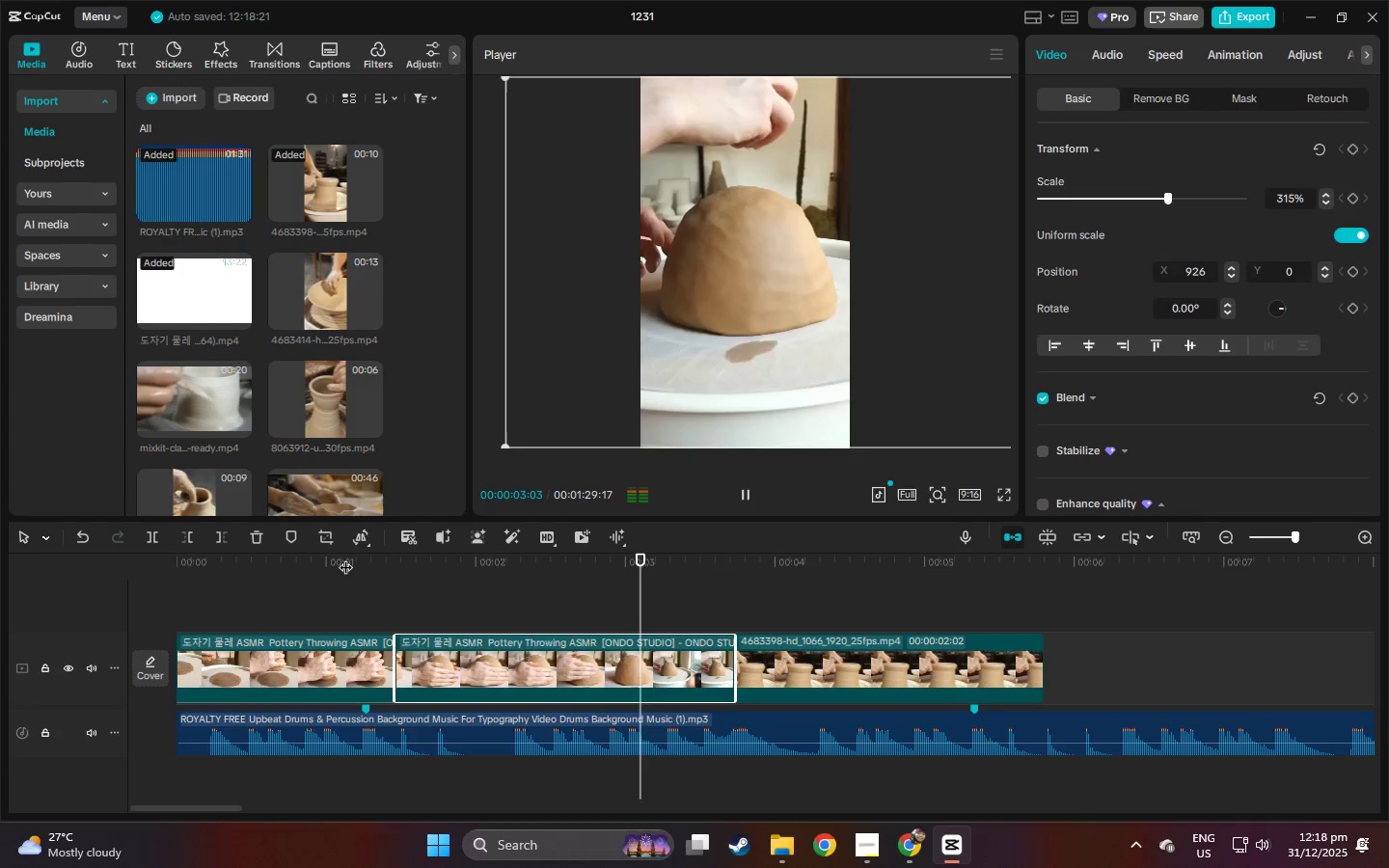 
key(Space)
 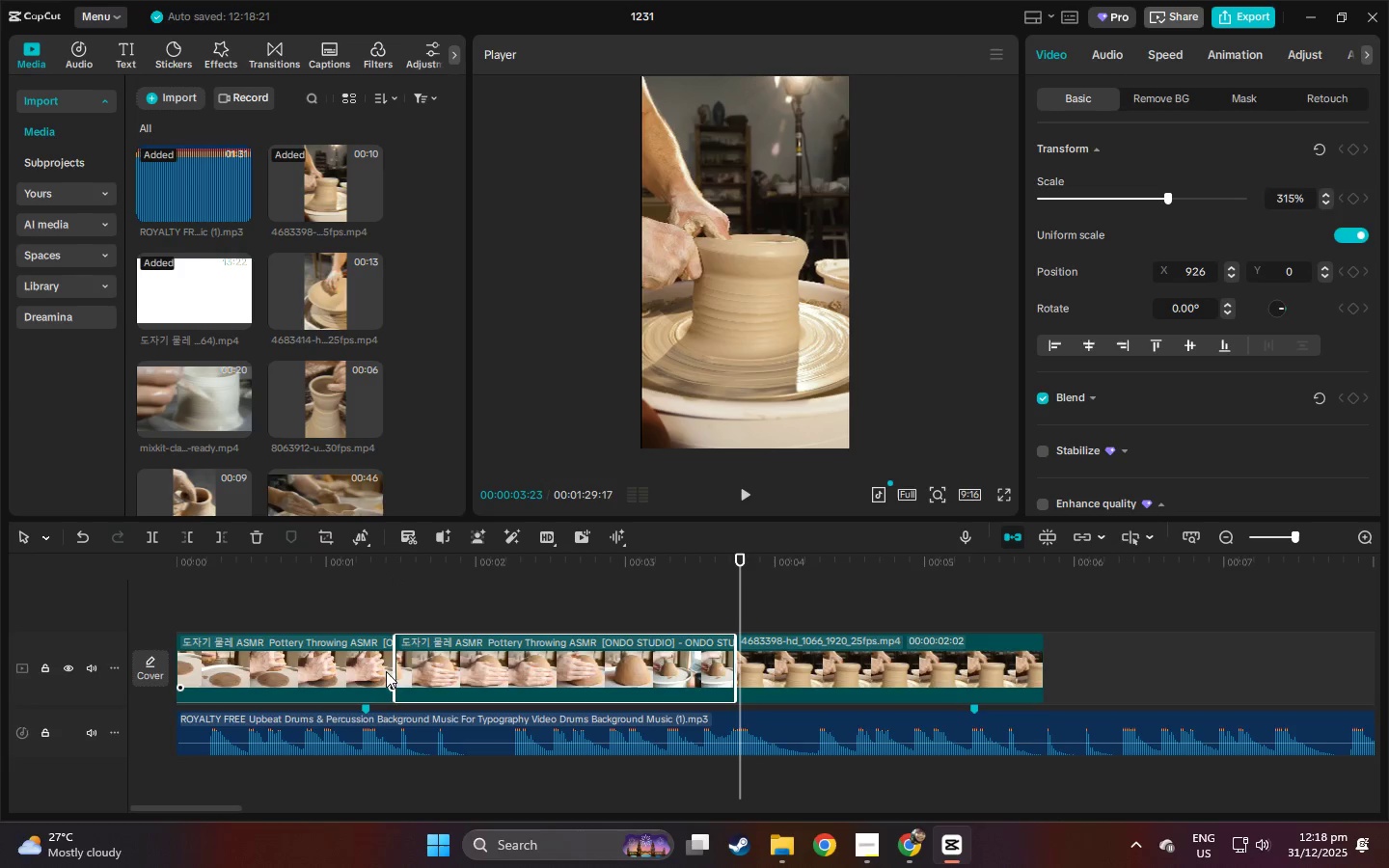 
left_click_drag(start_coordinate=[395, 664], to_coordinate=[347, 665])
 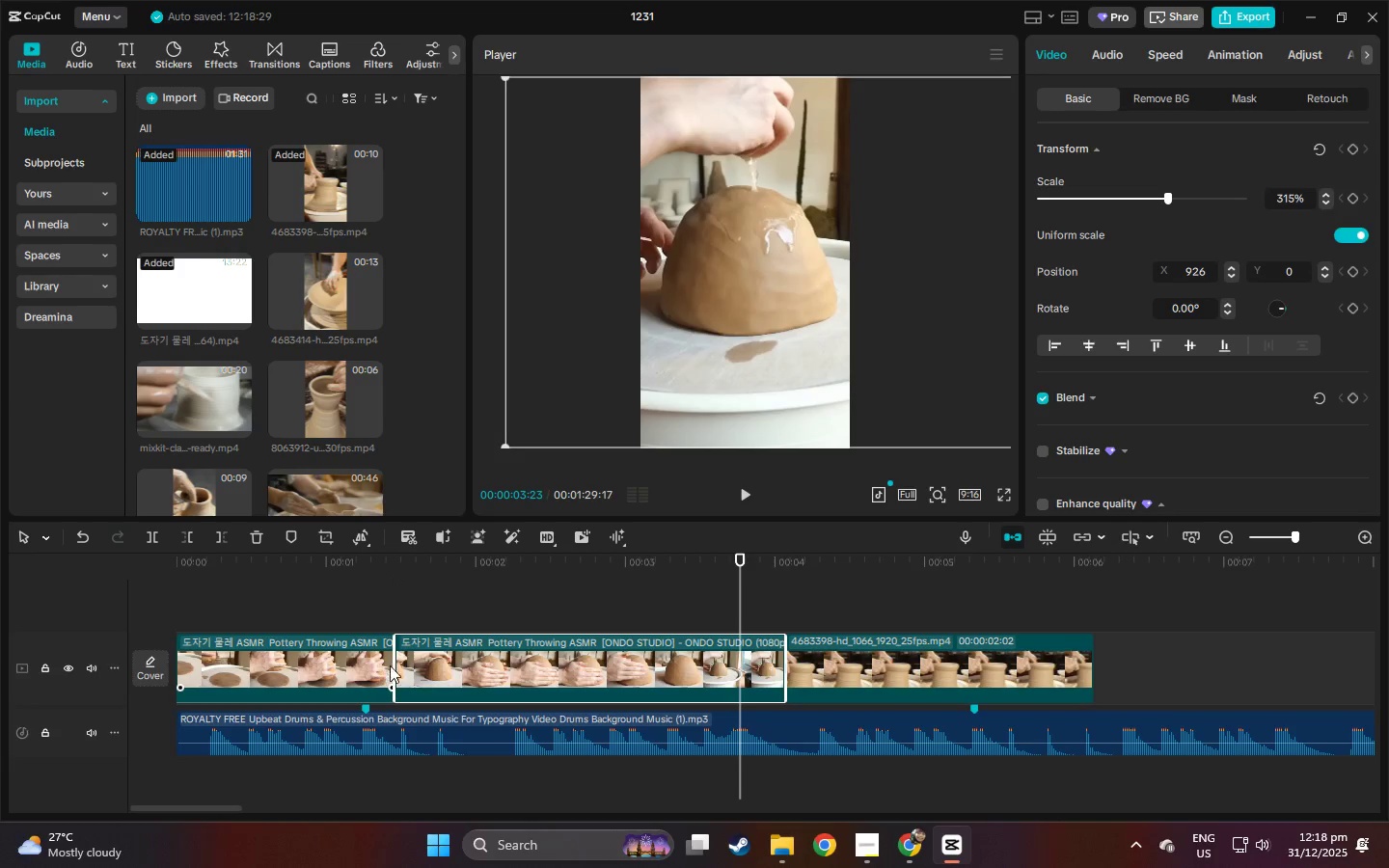 
left_click_drag(start_coordinate=[395, 665], to_coordinate=[420, 665])
 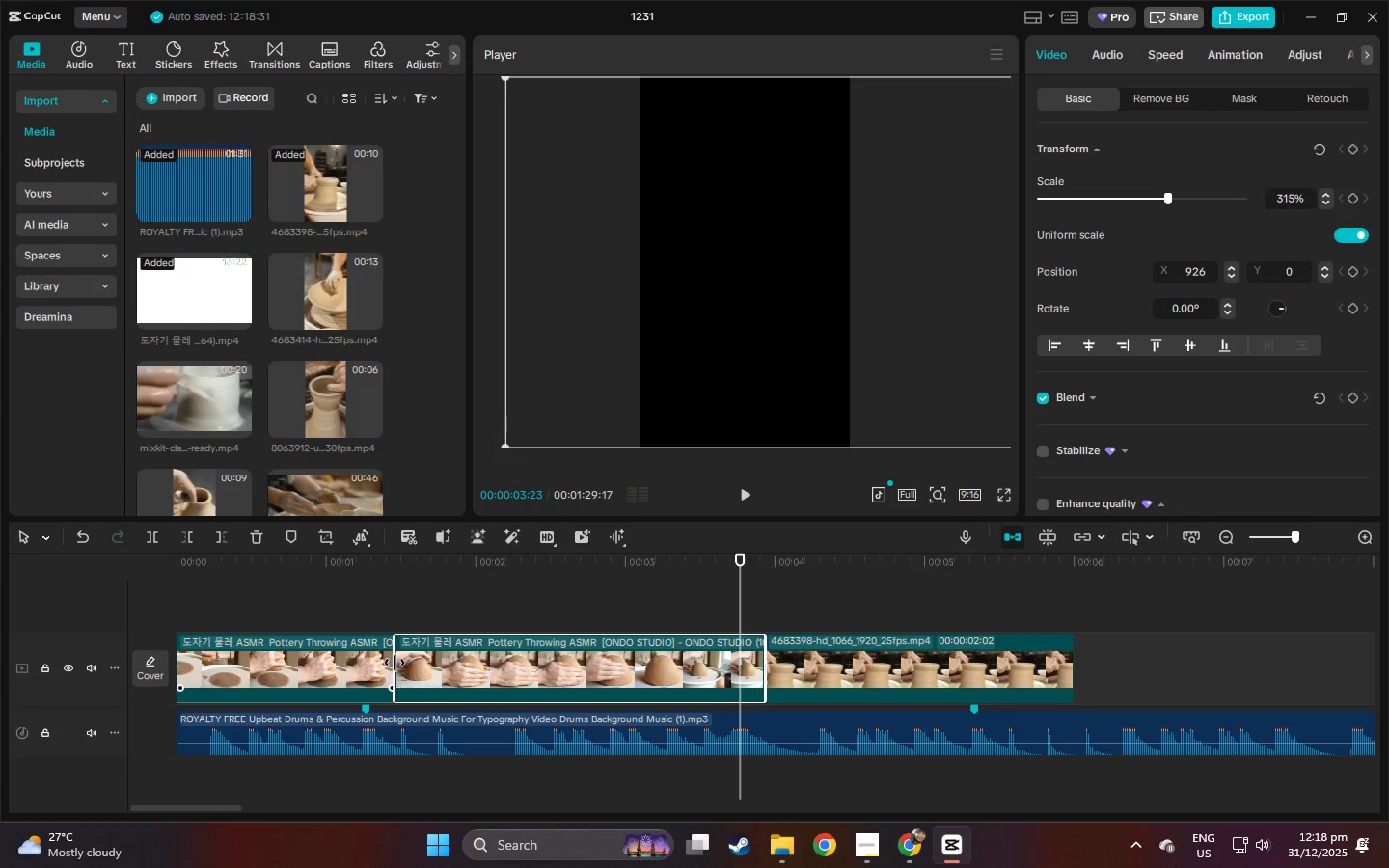 
left_click_drag(start_coordinate=[395, 663], to_coordinate=[417, 663])
 